 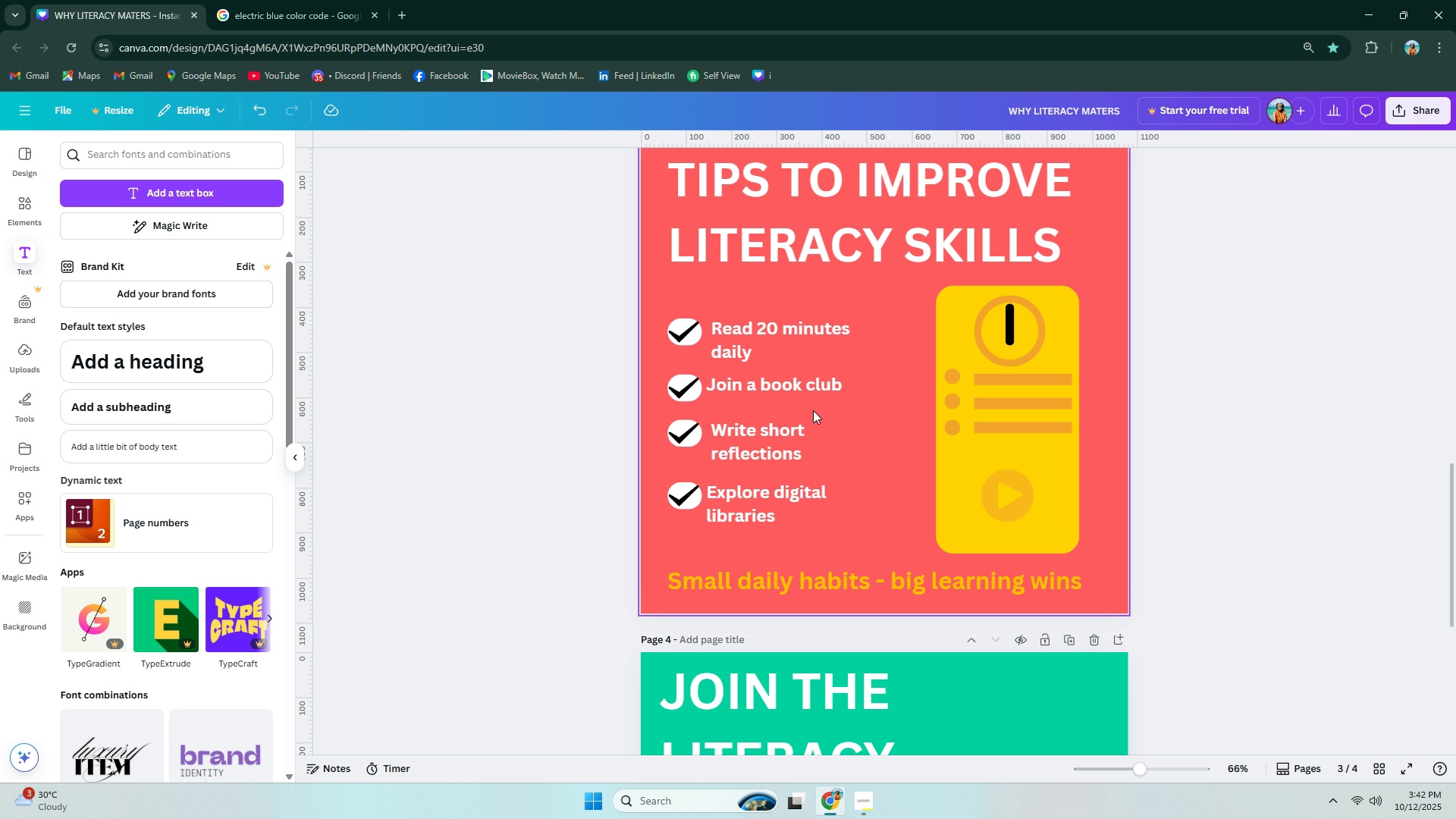 
scroll: coordinate [1119, 373], scroll_direction: down, amount: 8.0
 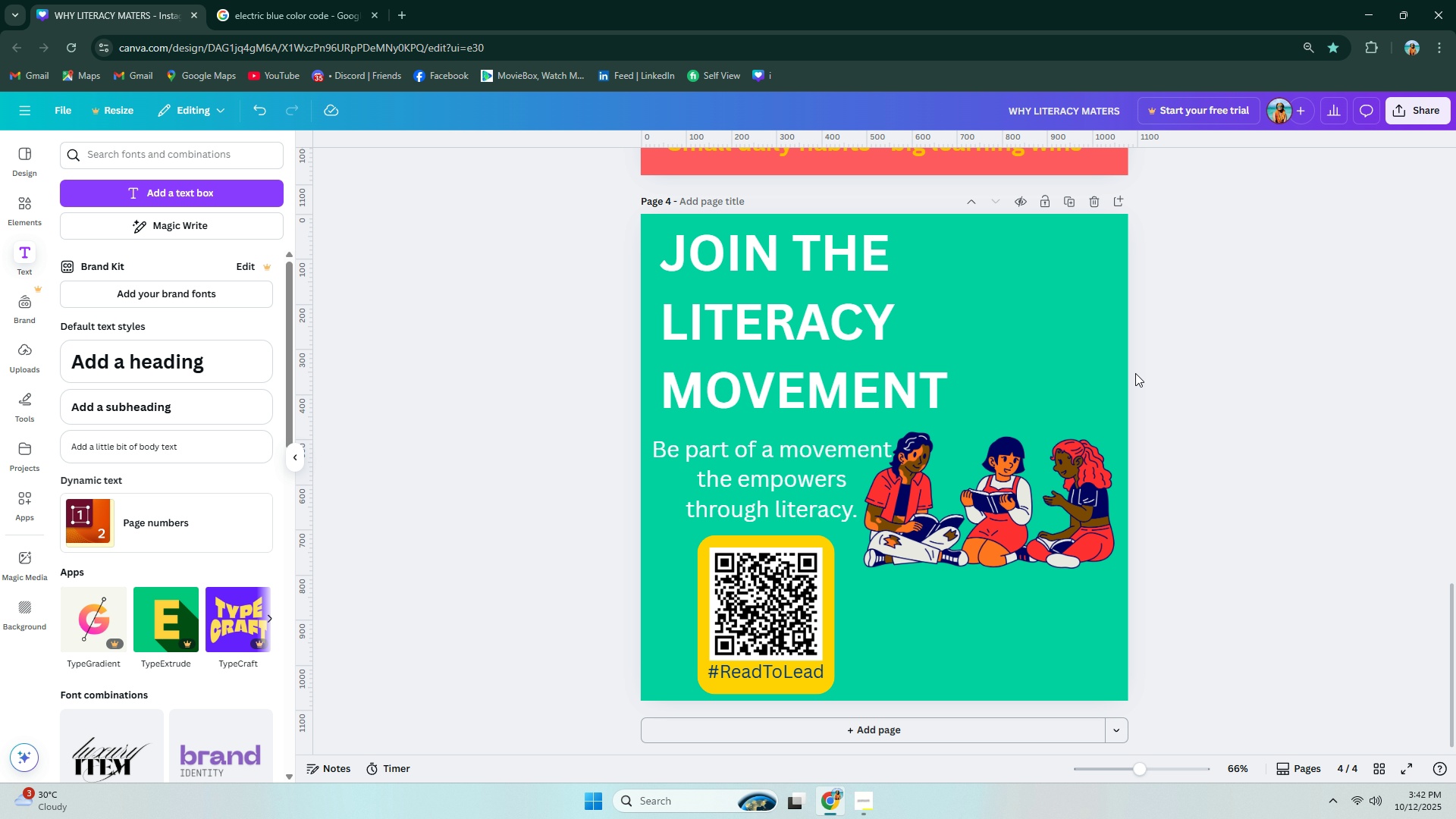 
left_click([842, 494])
 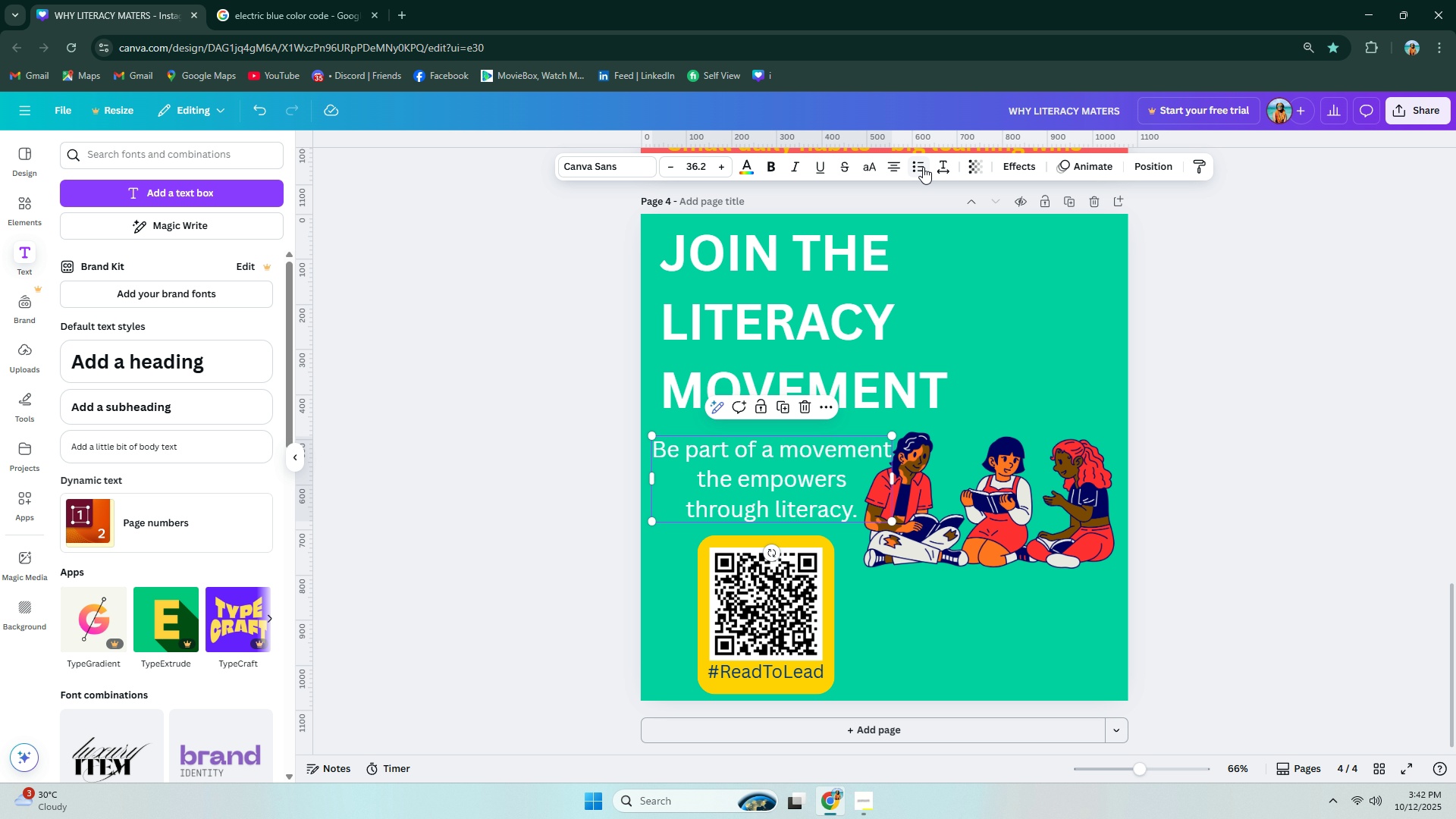 
left_click([903, 167])
 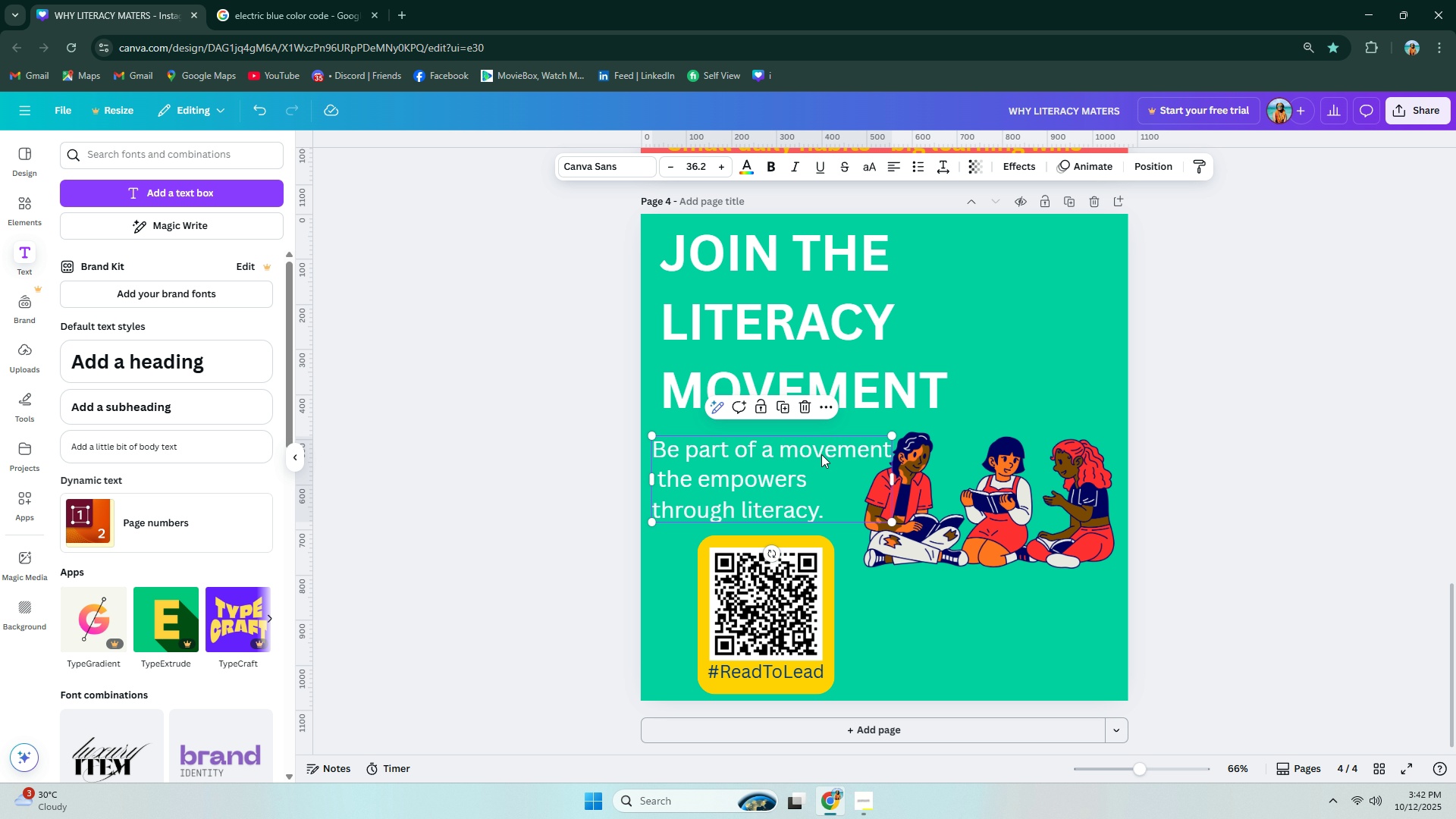 
left_click_drag(start_coordinate=[821, 456], to_coordinate=[823, 450])
 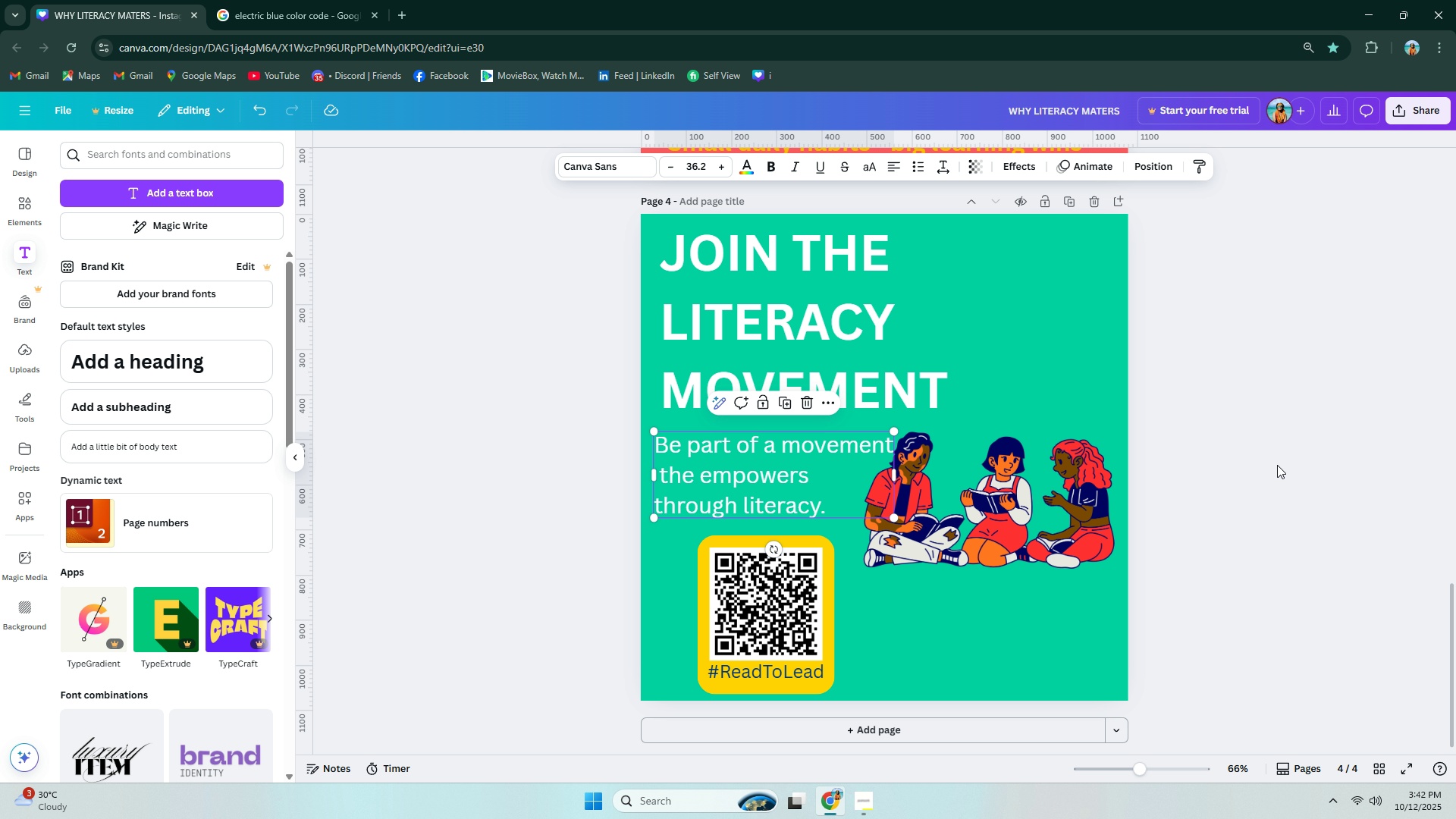 
left_click([1277, 465])
 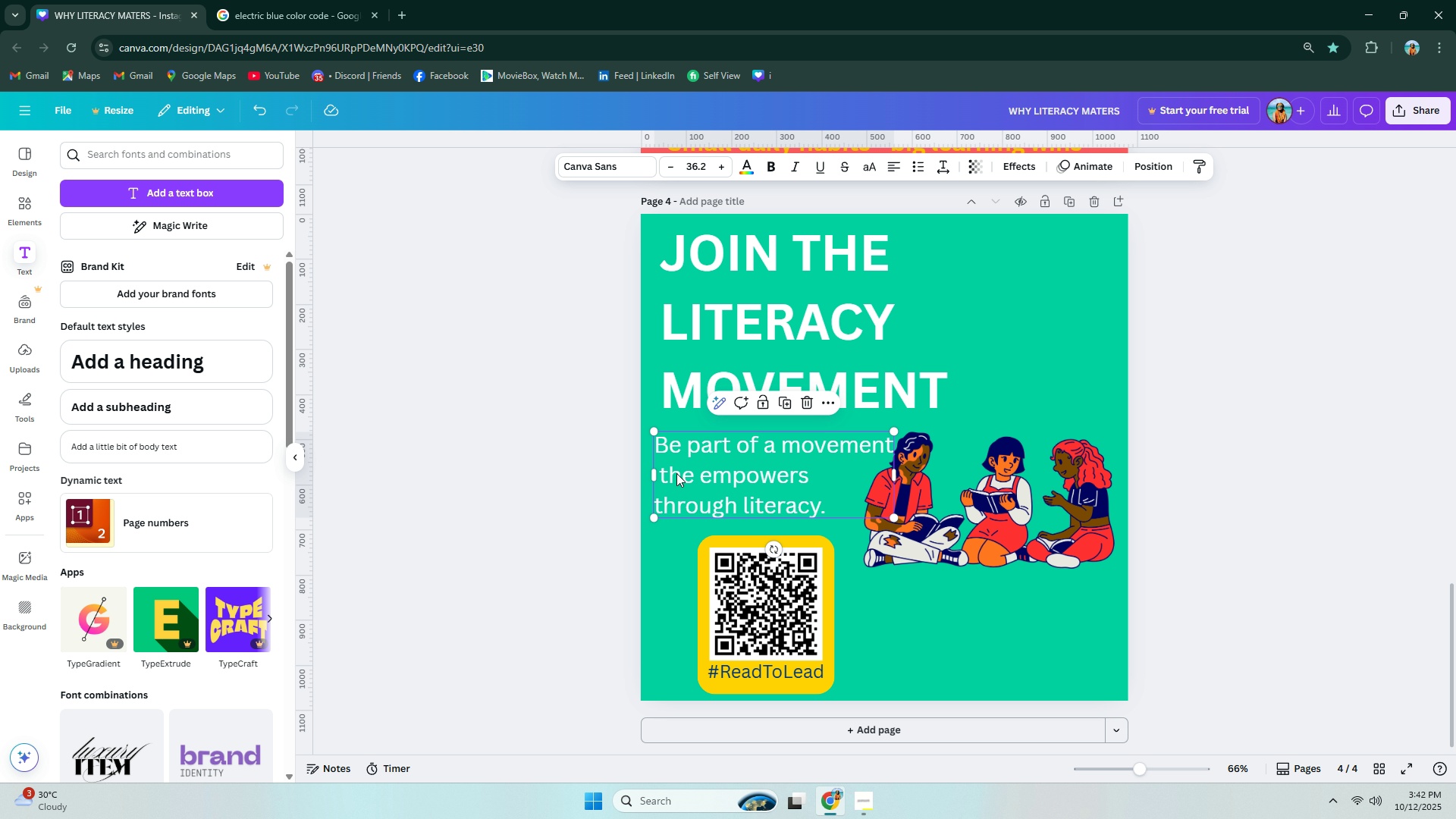 
double_click([662, 474])
 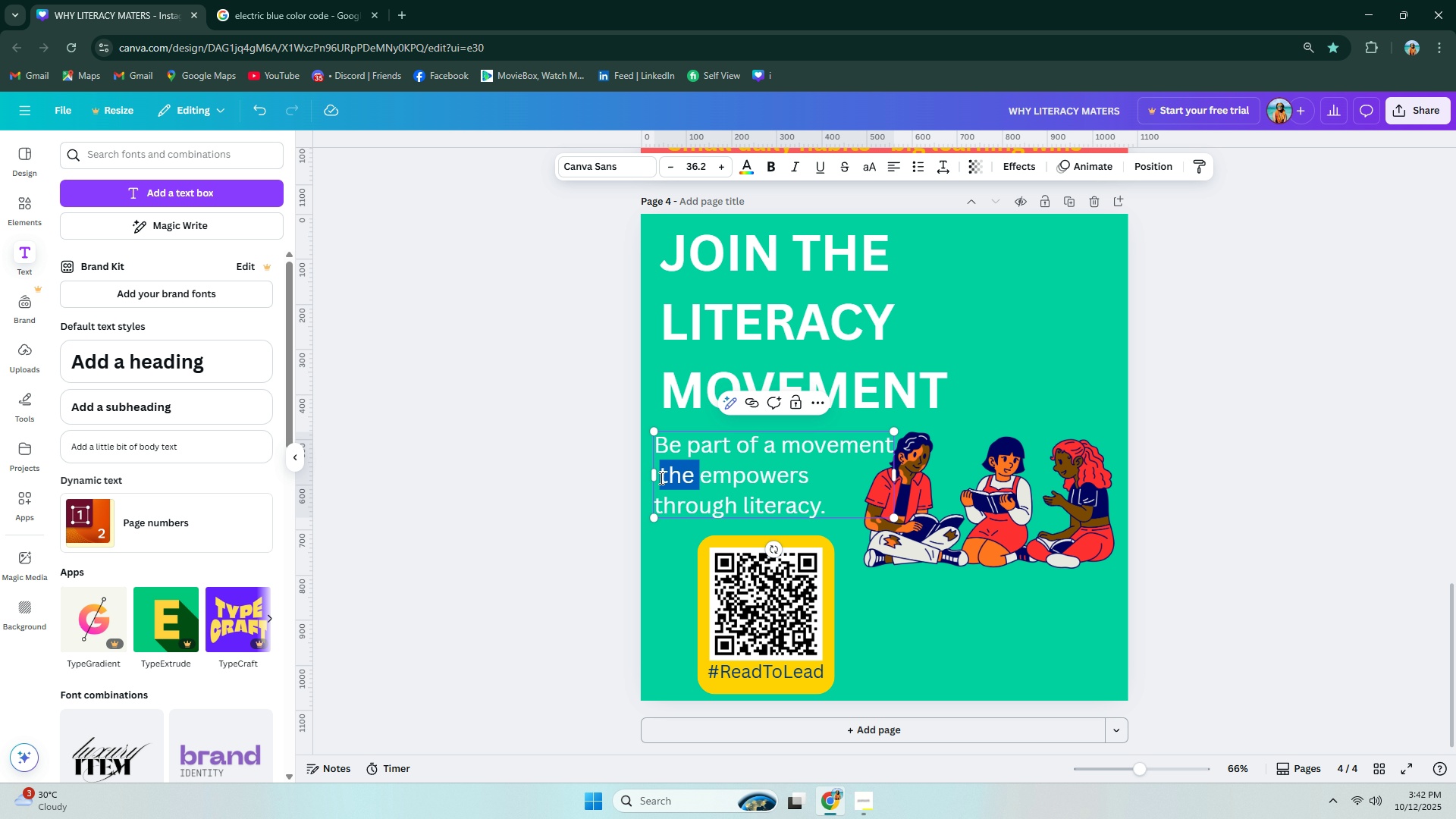 
triple_click([660, 478])
 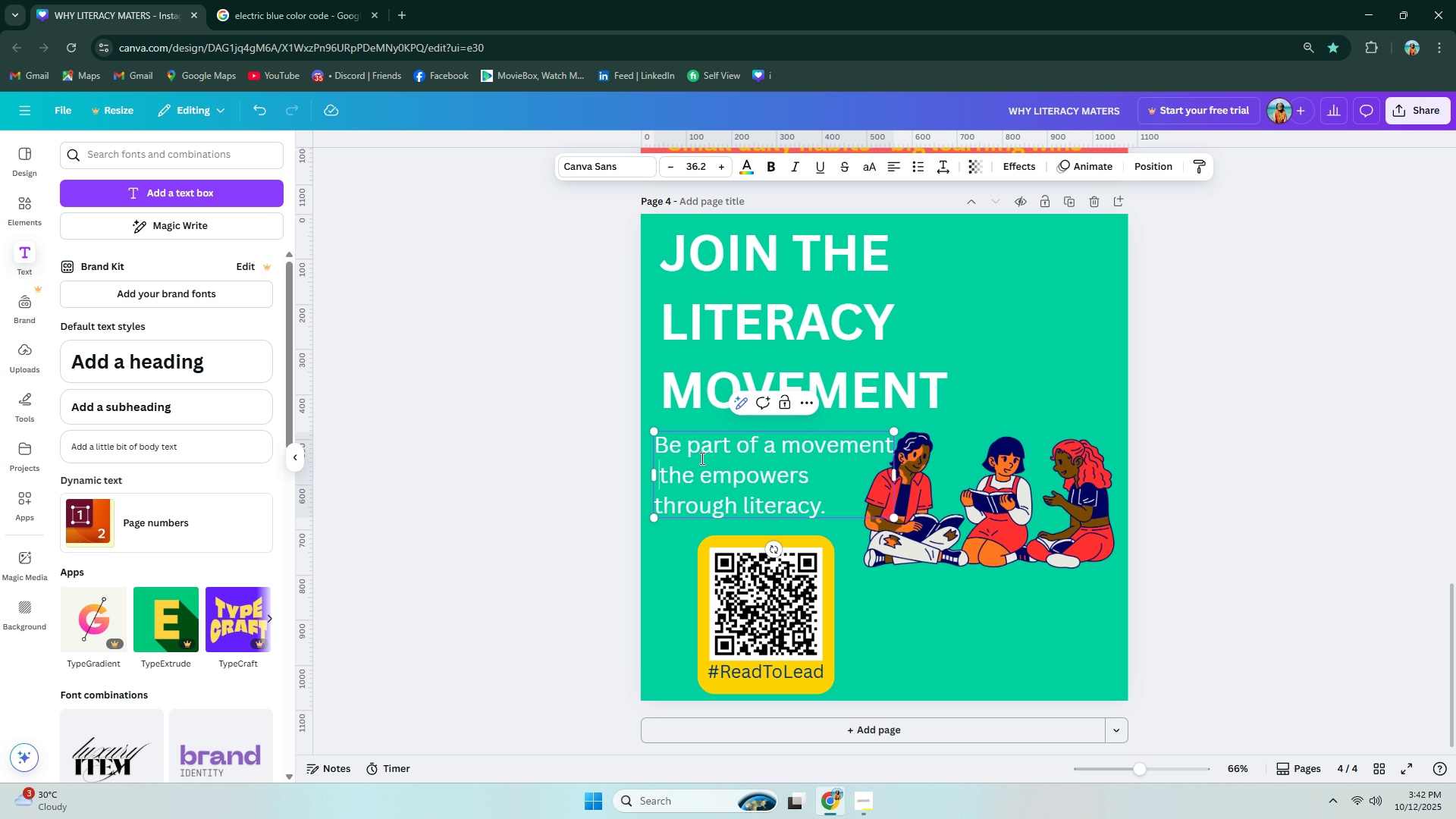 
key(ArrowLeft)
 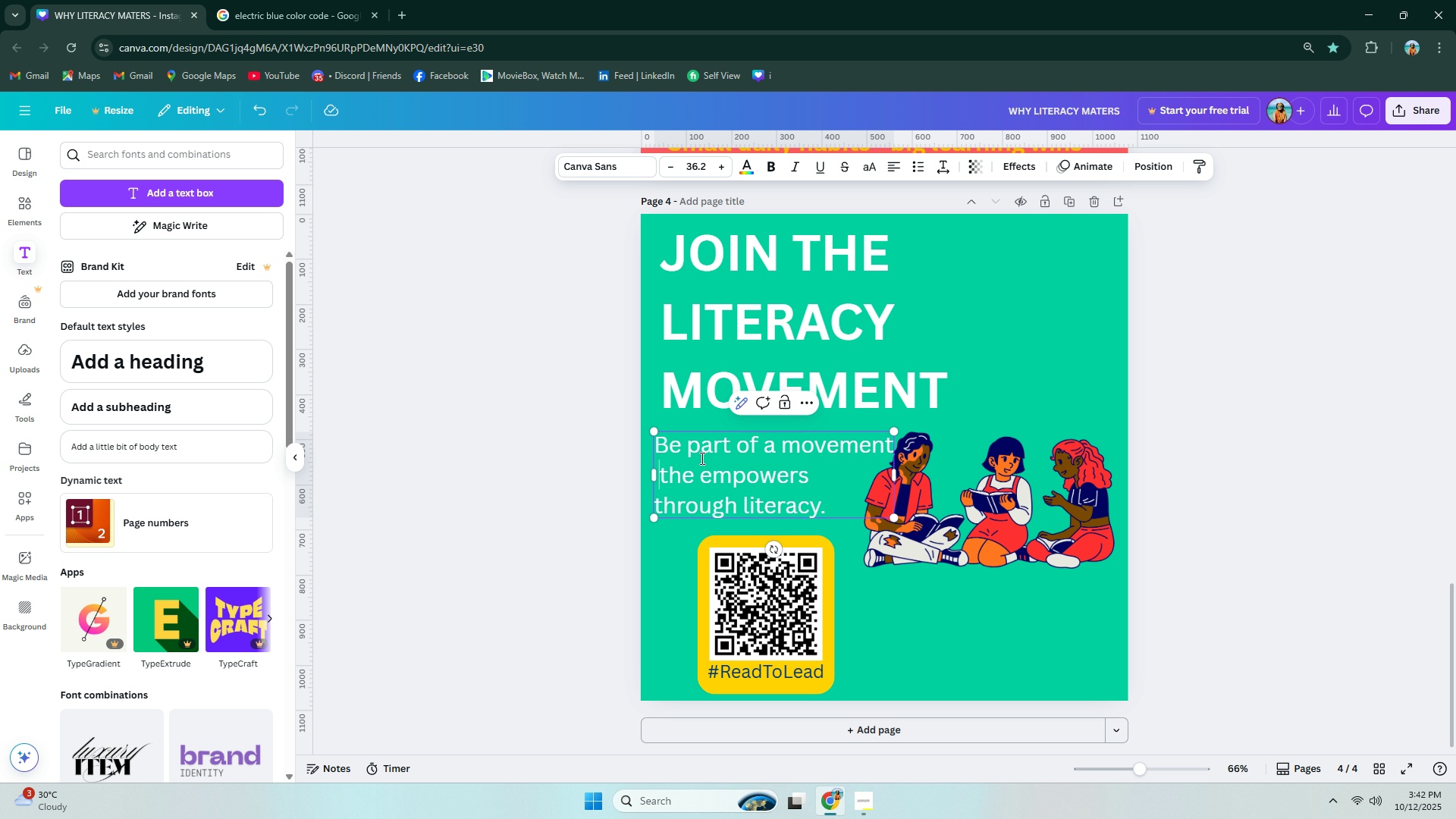 
key(ArrowRight)
 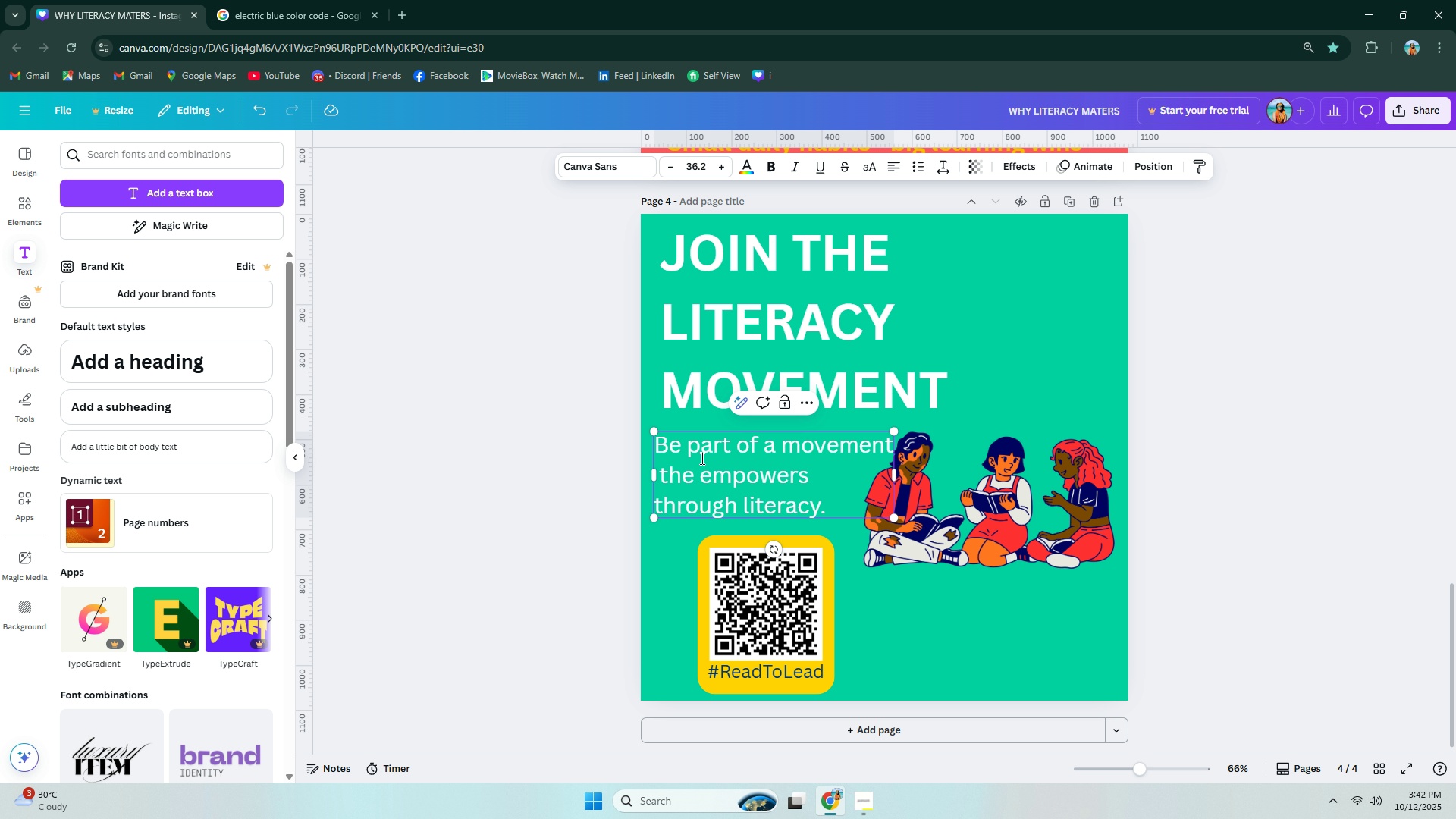 
key(Backspace)
 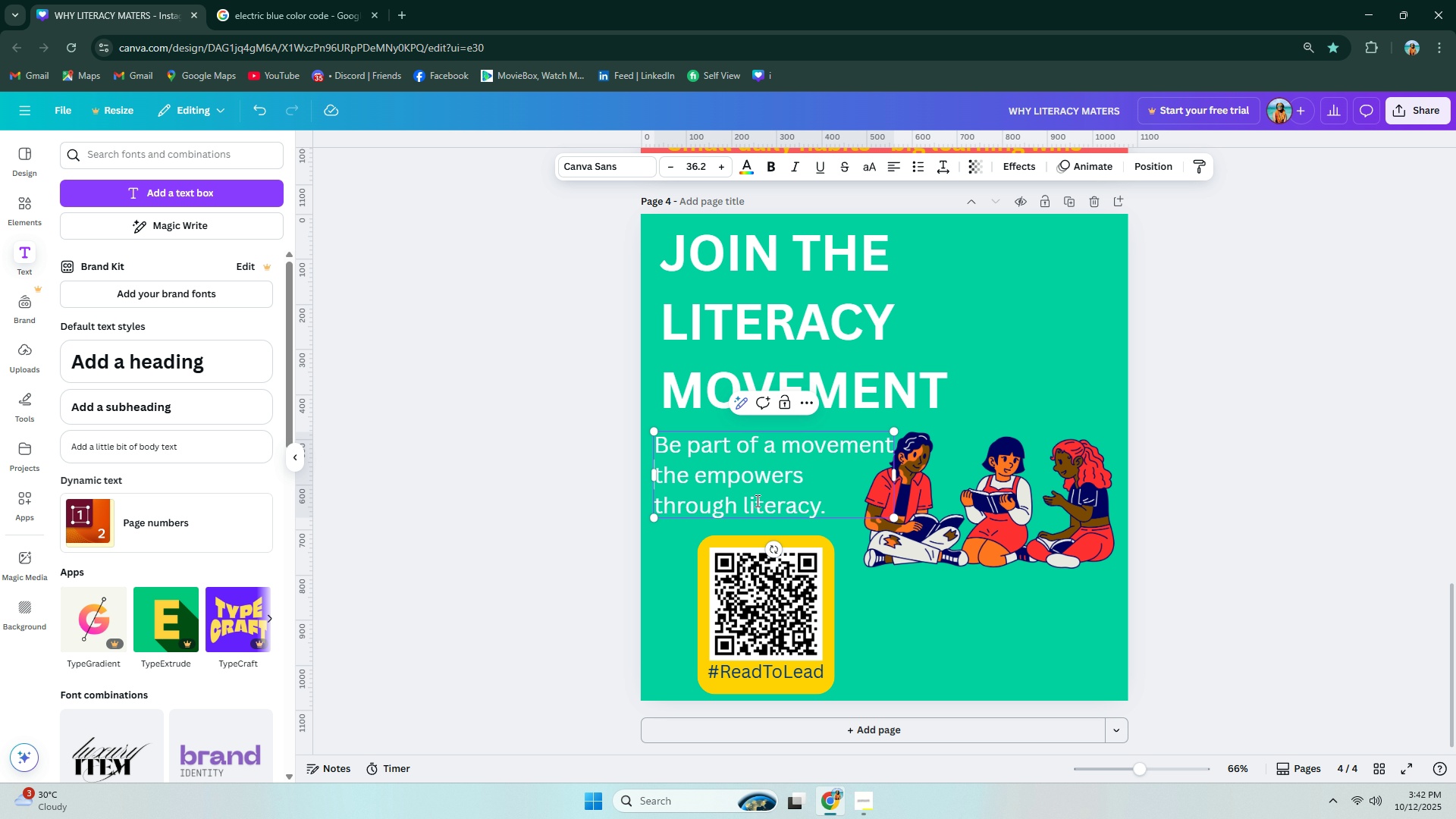 
left_click([971, 626])
 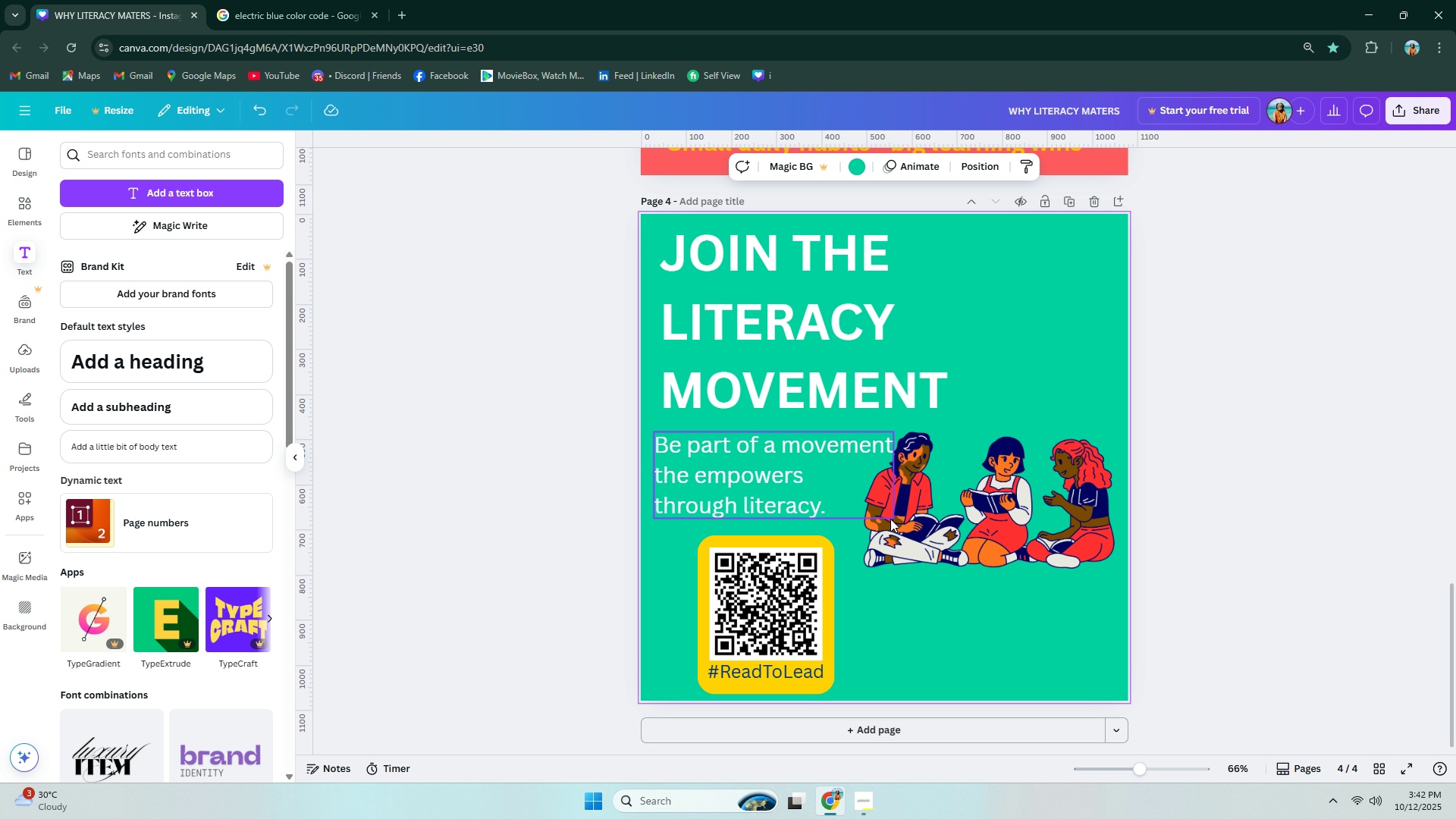 
left_click([873, 504])
 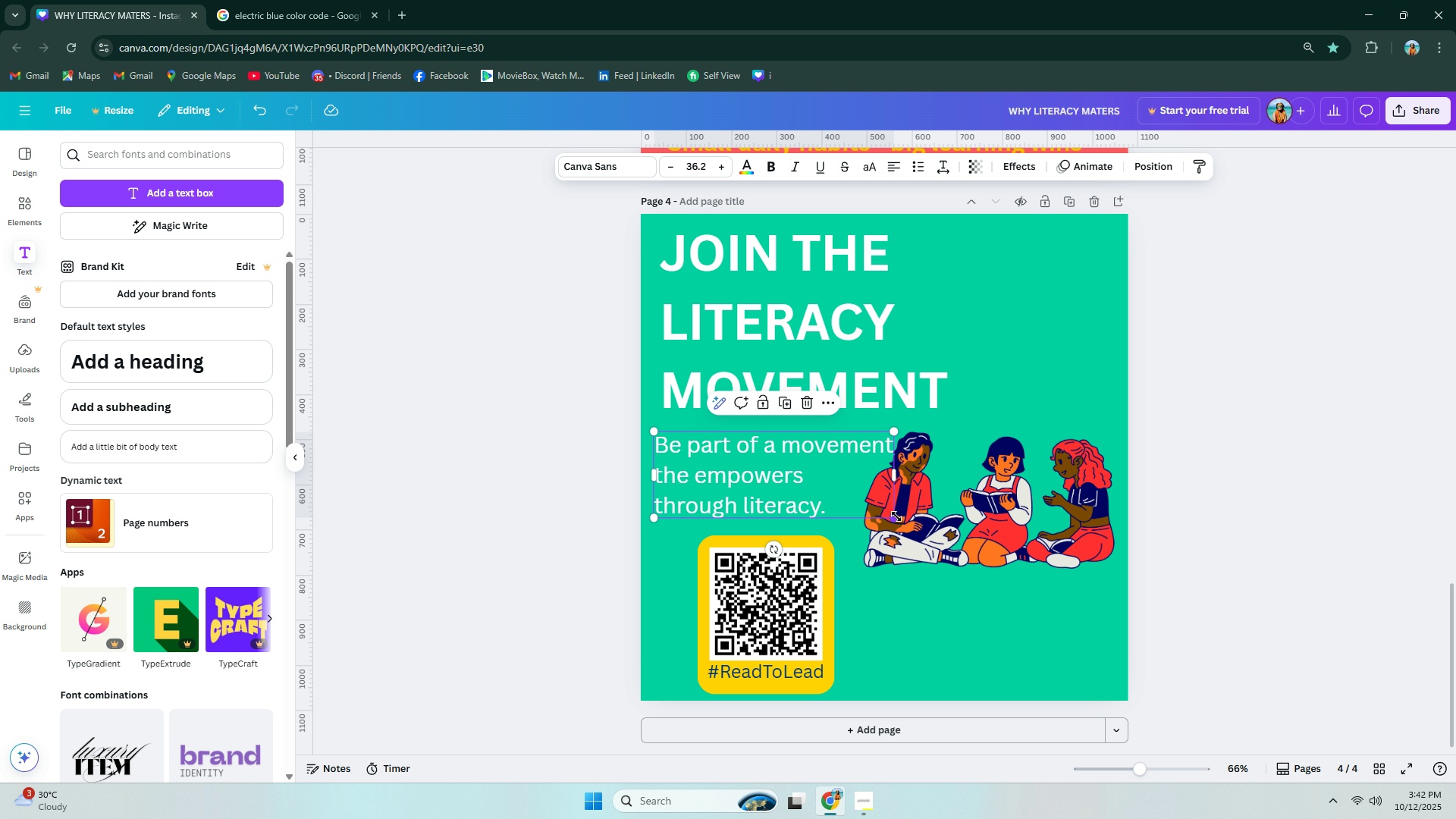 
left_click_drag(start_coordinate=[896, 516], to_coordinate=[882, 510])
 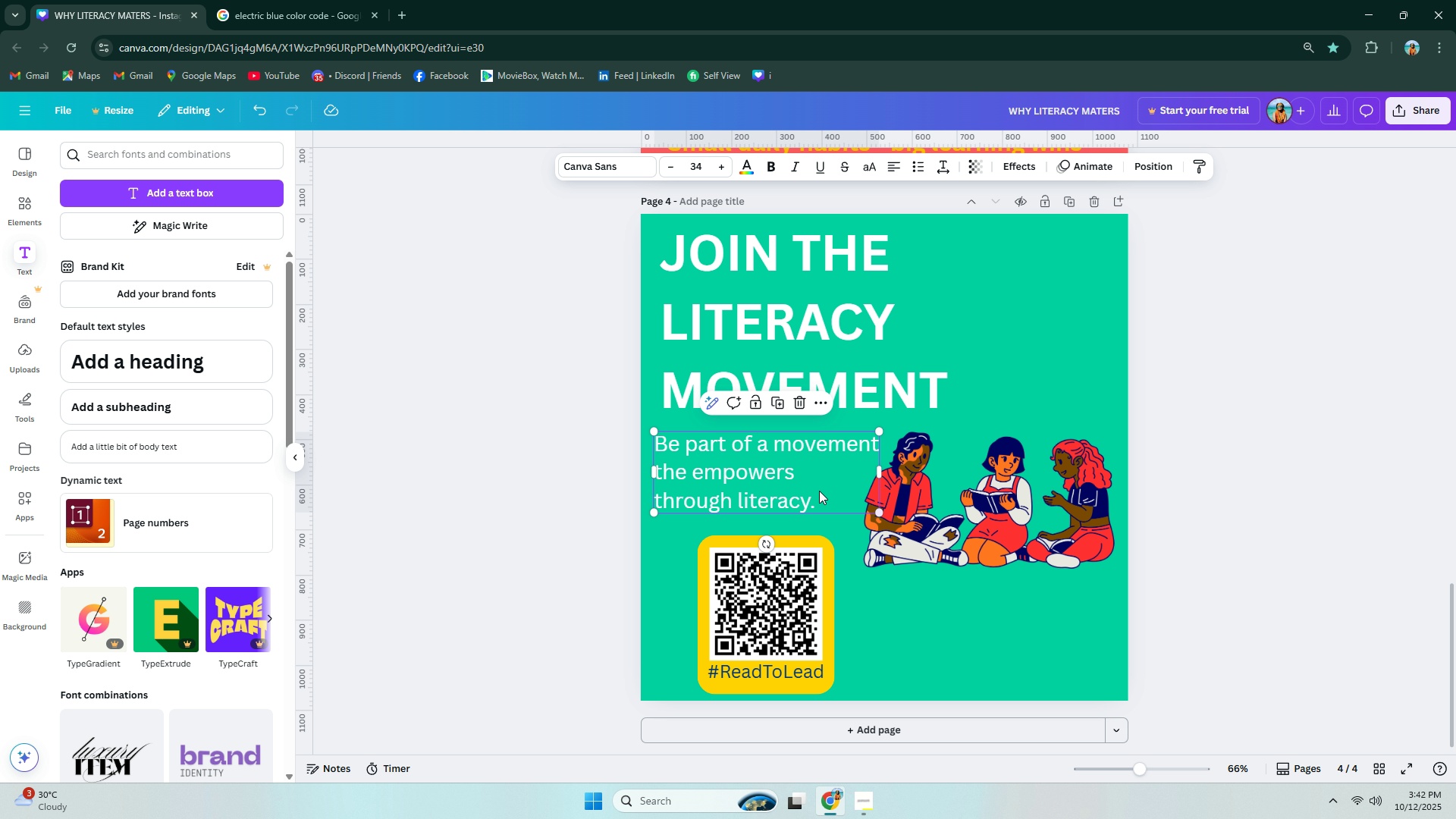 
left_click_drag(start_coordinate=[806, 488], to_coordinate=[810, 493])
 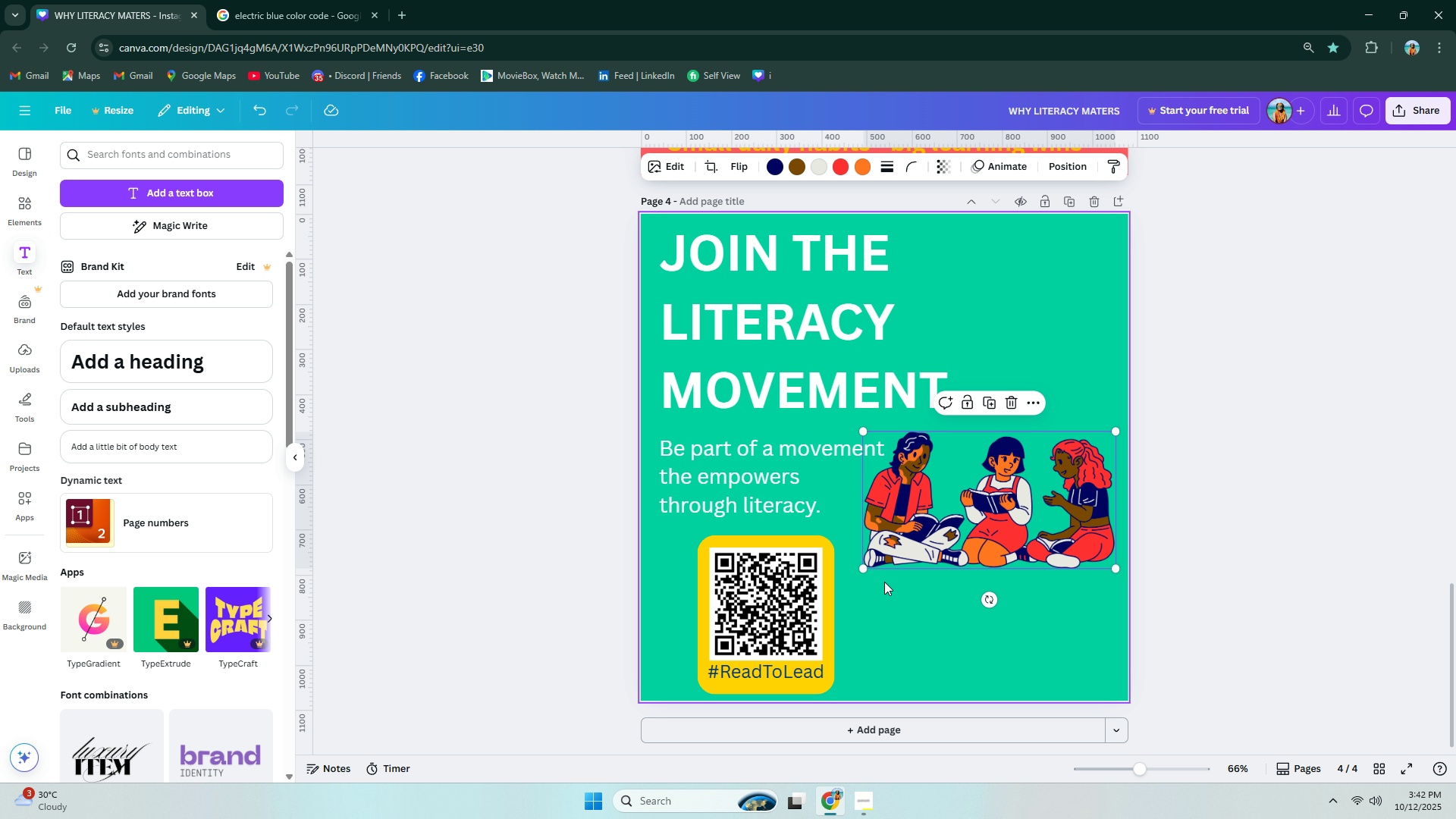 
left_click([780, 479])
 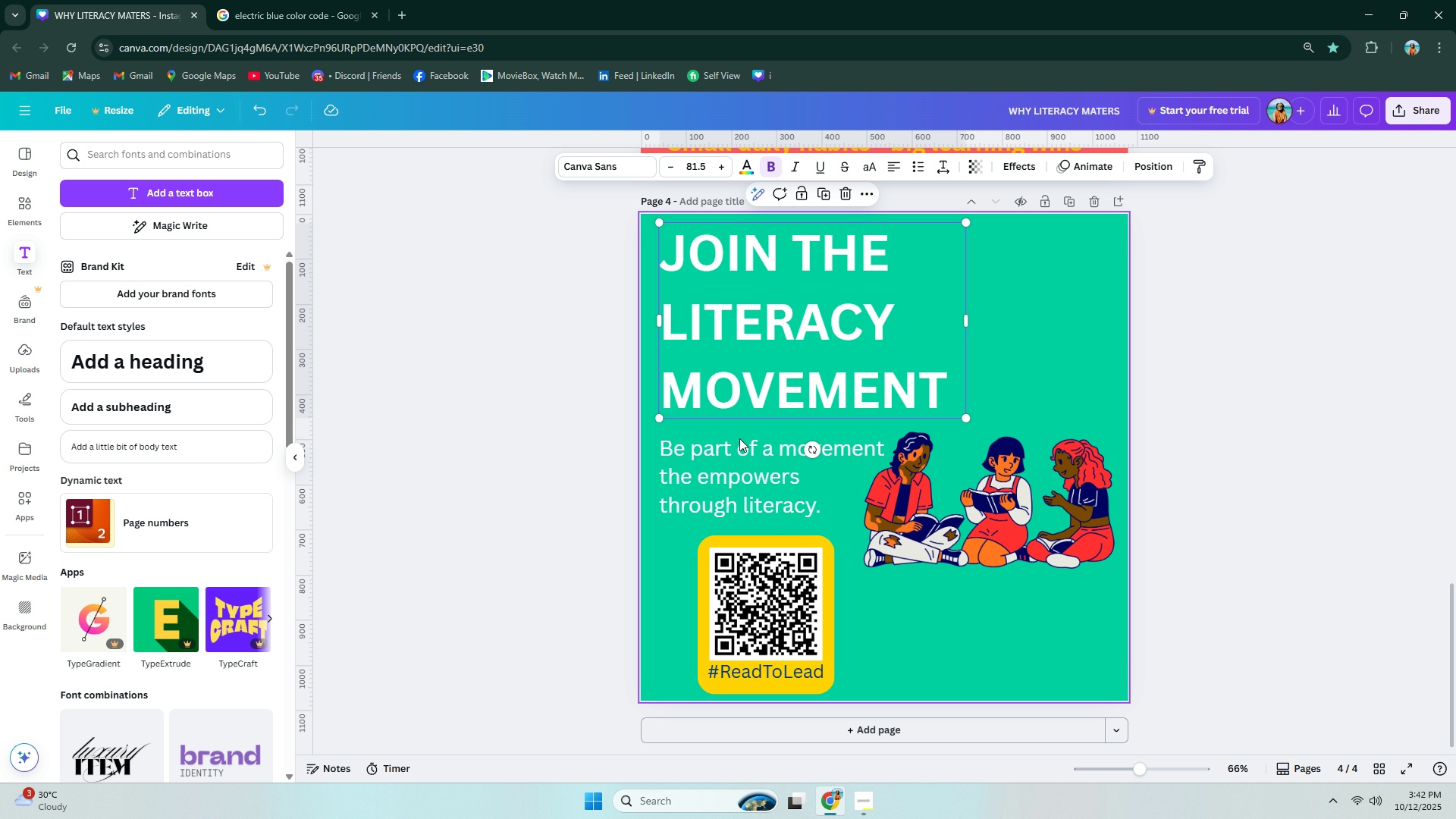 
left_click([908, 596])
 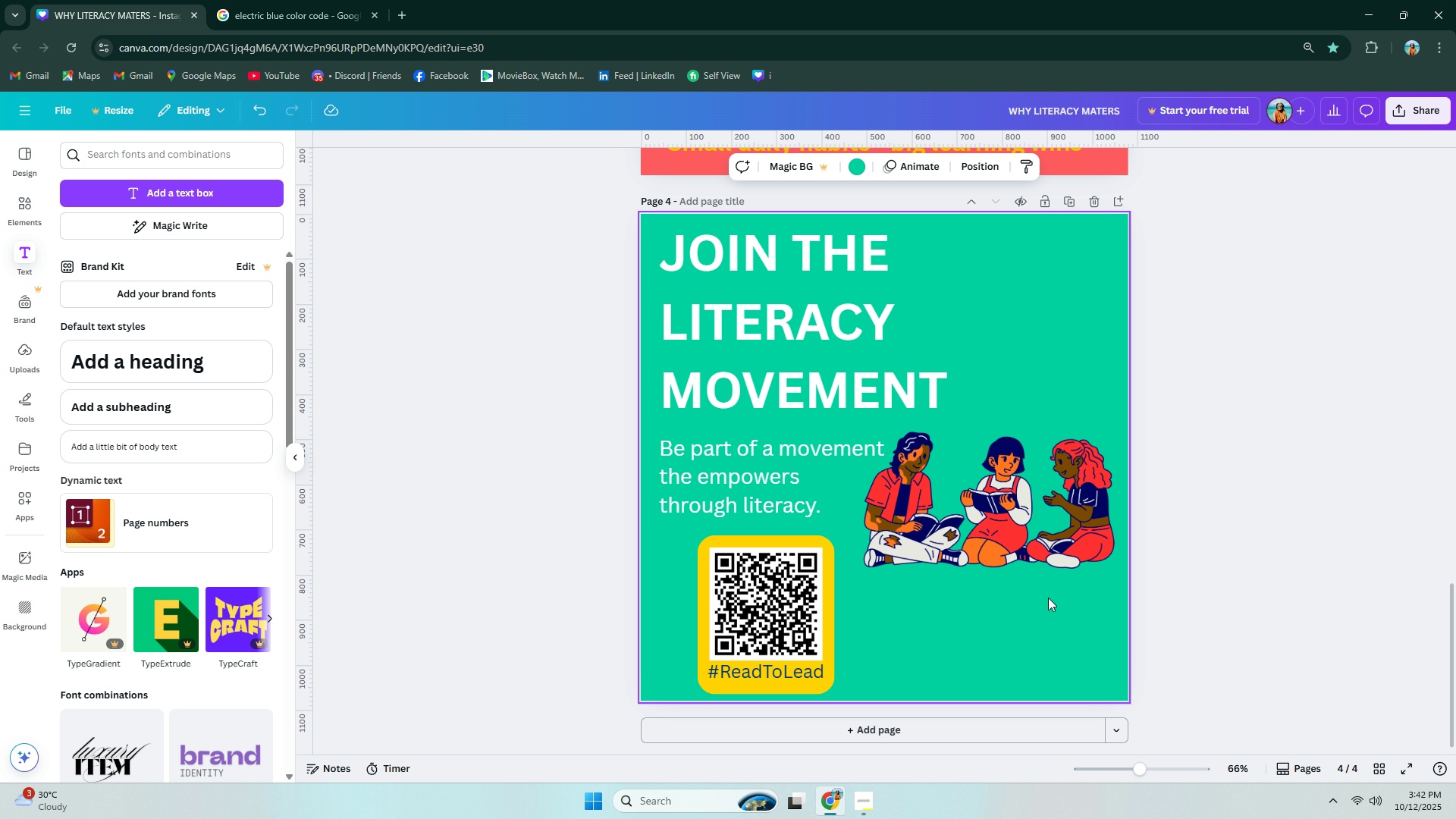 
scroll: coordinate [1048, 597], scroll_direction: up, amount: 3.0
 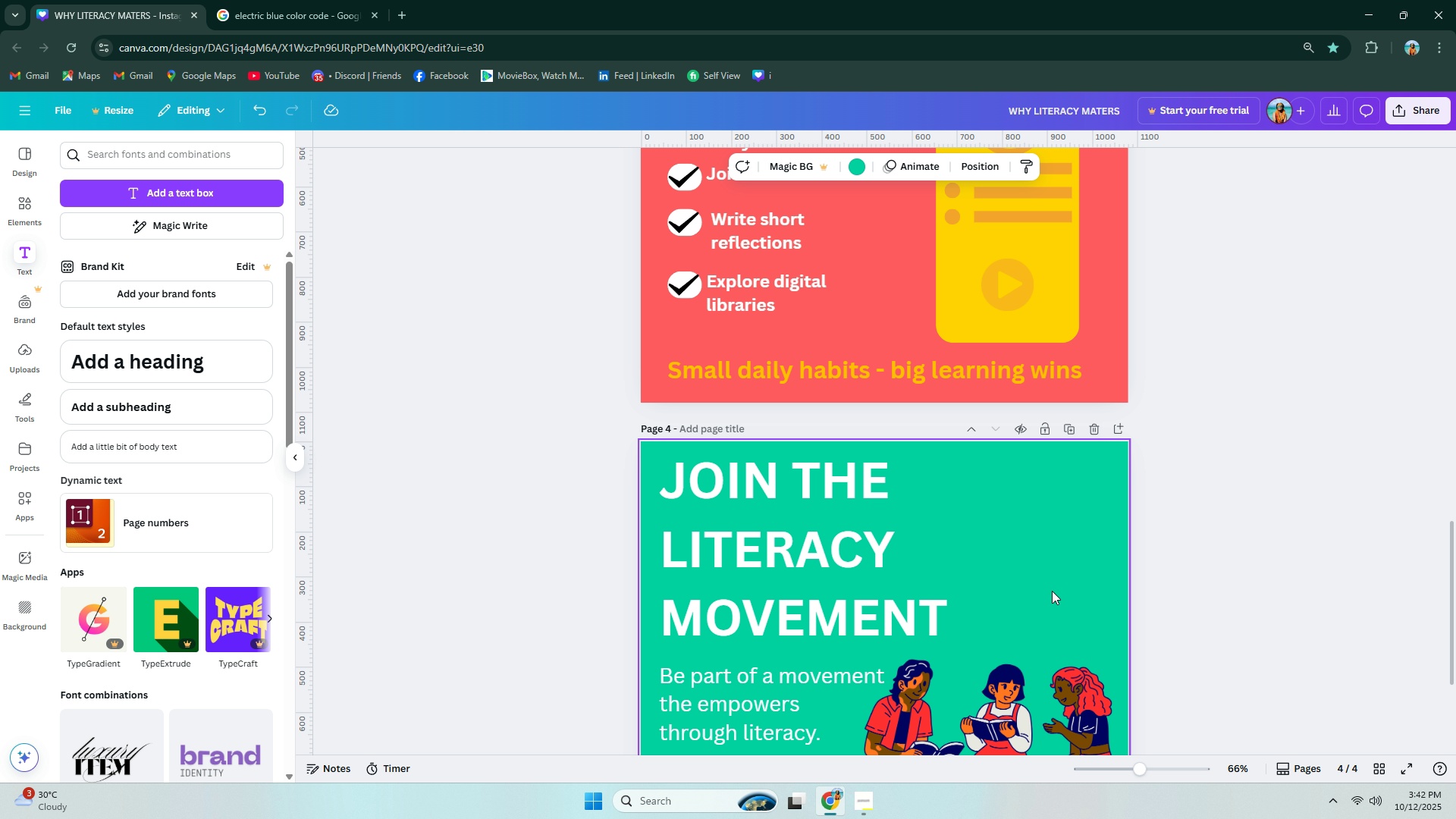 
scroll: coordinate [1056, 589], scroll_direction: down, amount: 1.0
 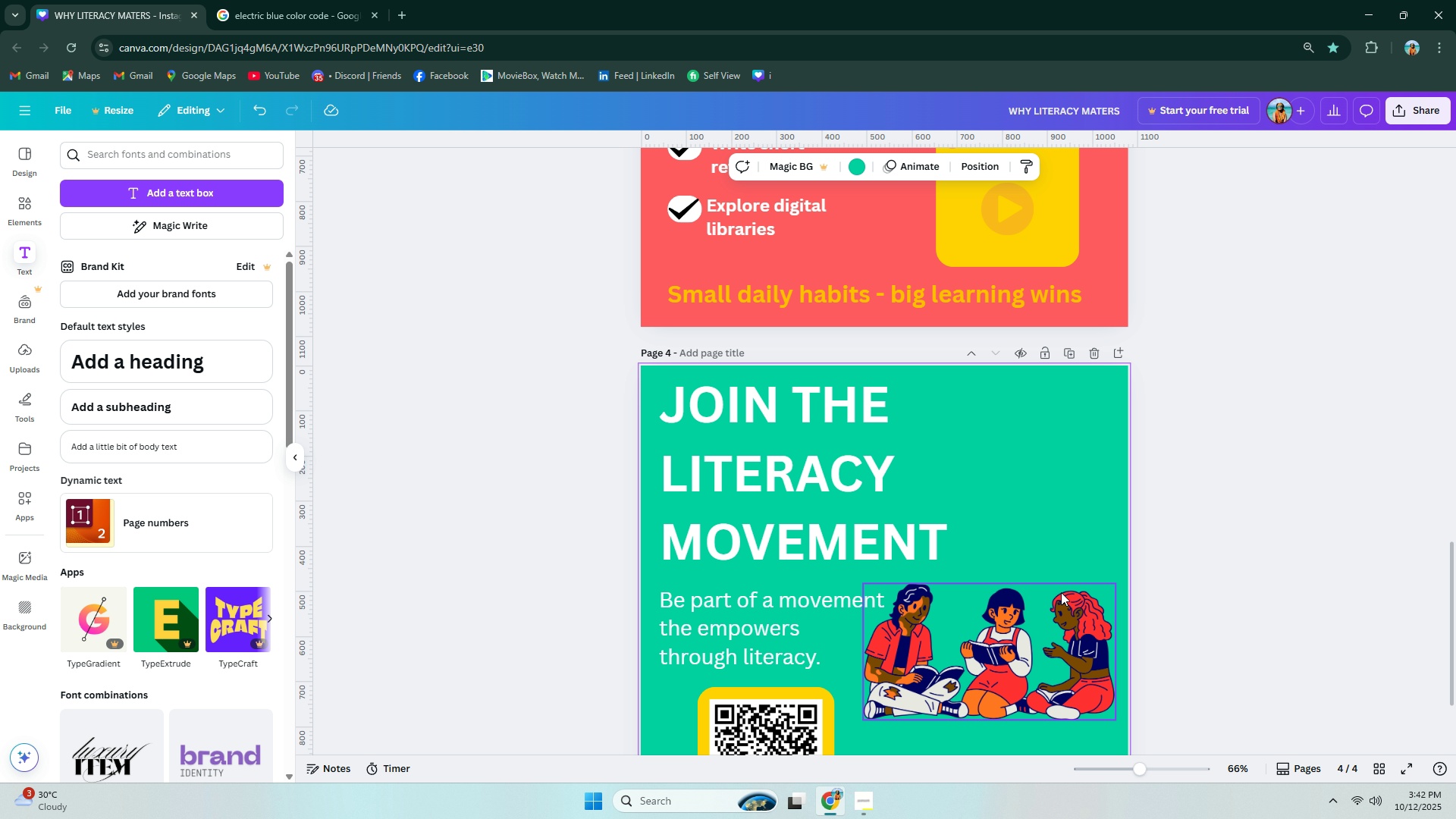 
double_click([686, 623])
 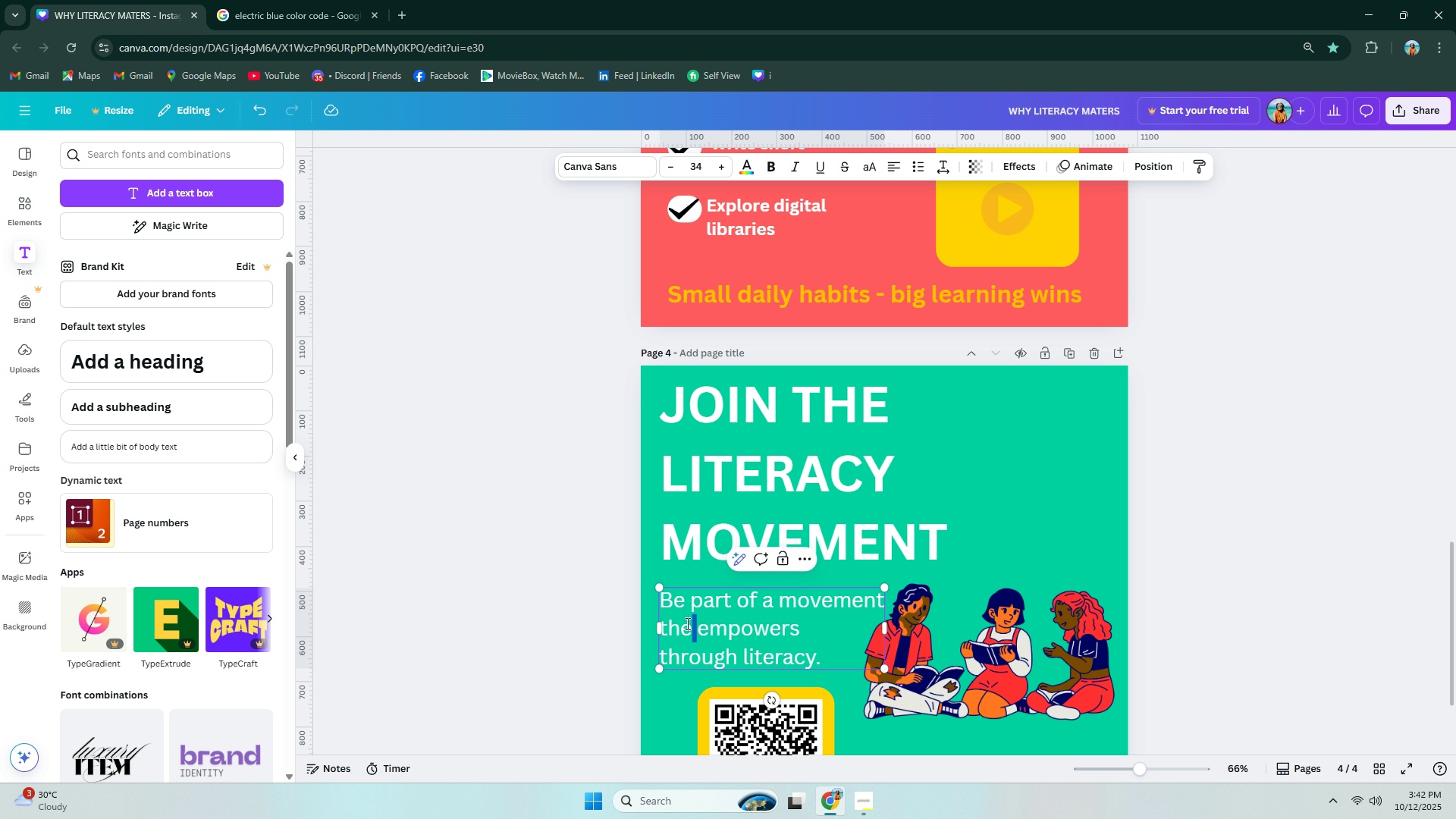 
triple_click([686, 623])
 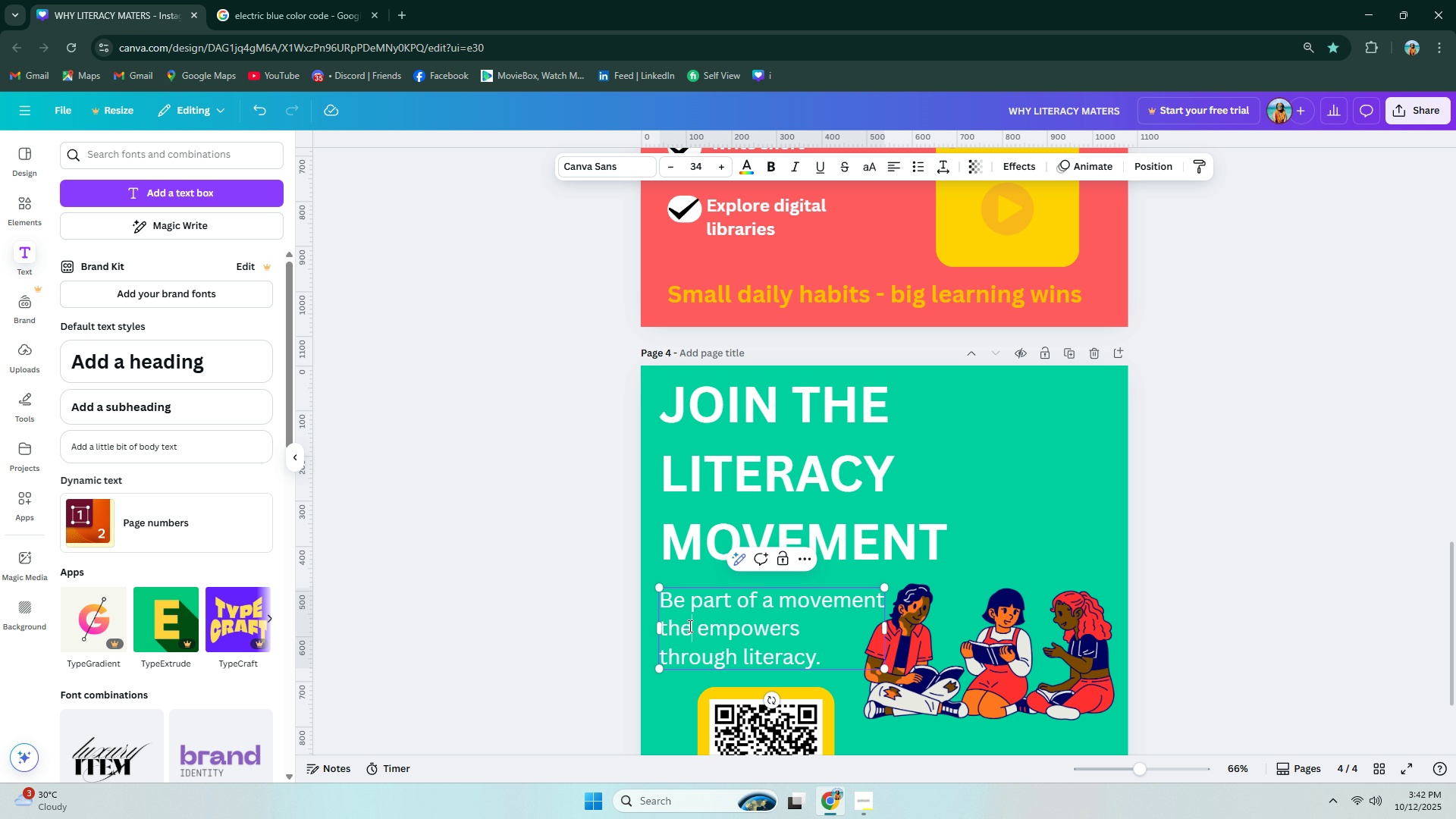 
triple_click([689, 626])
 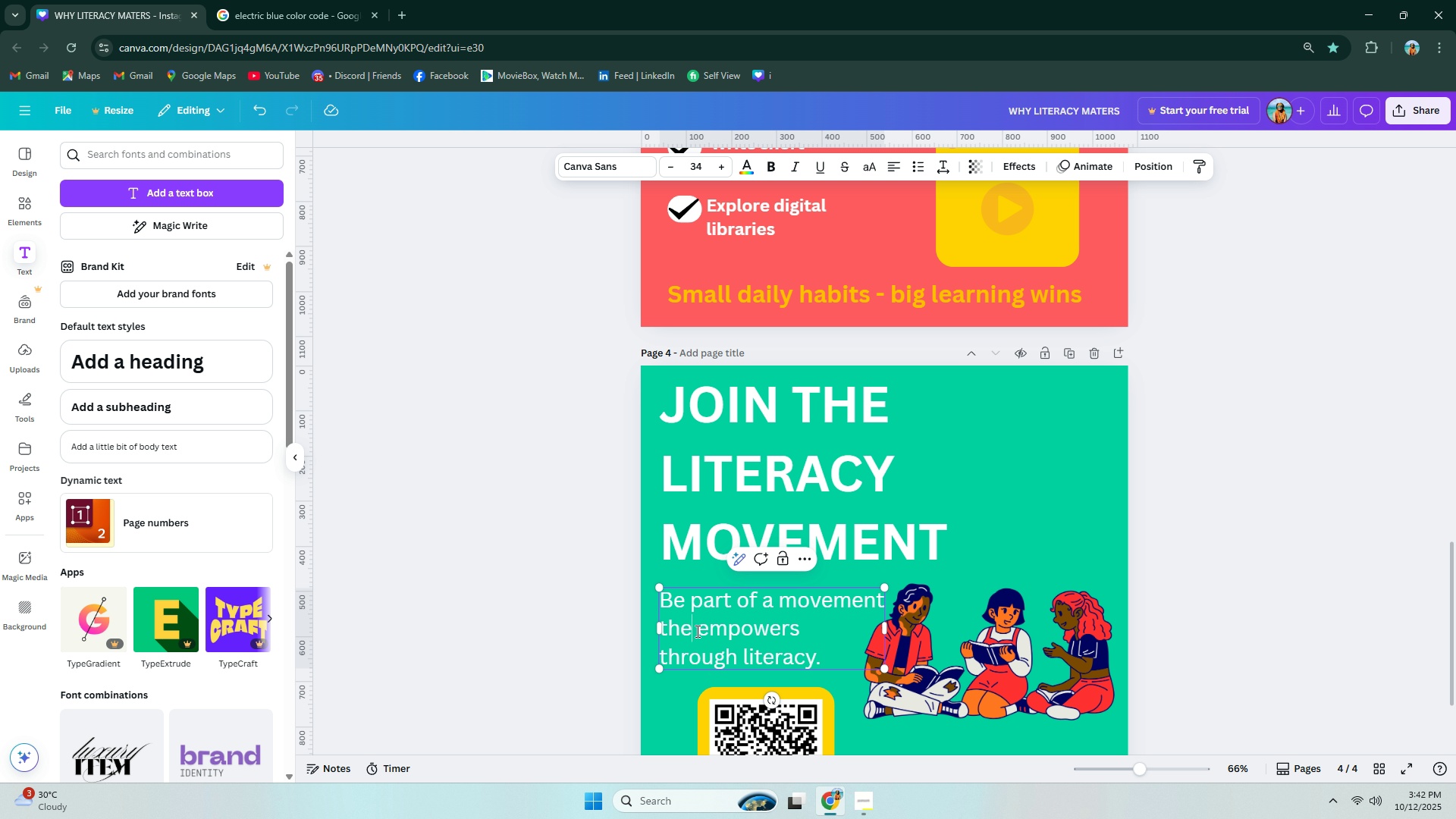 
key(Backspace)
type(AT)
key(Backspace)
key(Backspace)
type(at)
 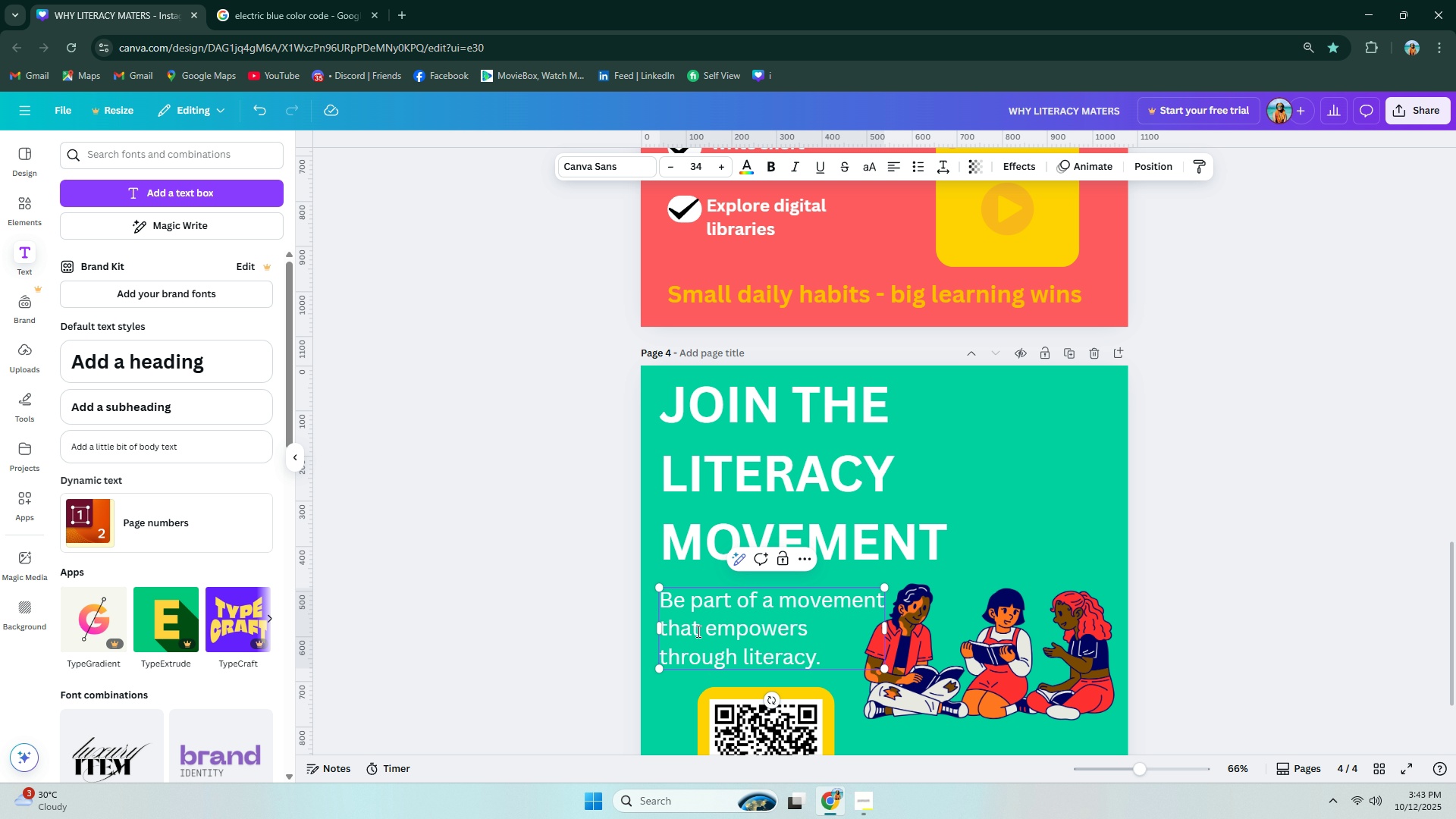 
wait(31.13)
 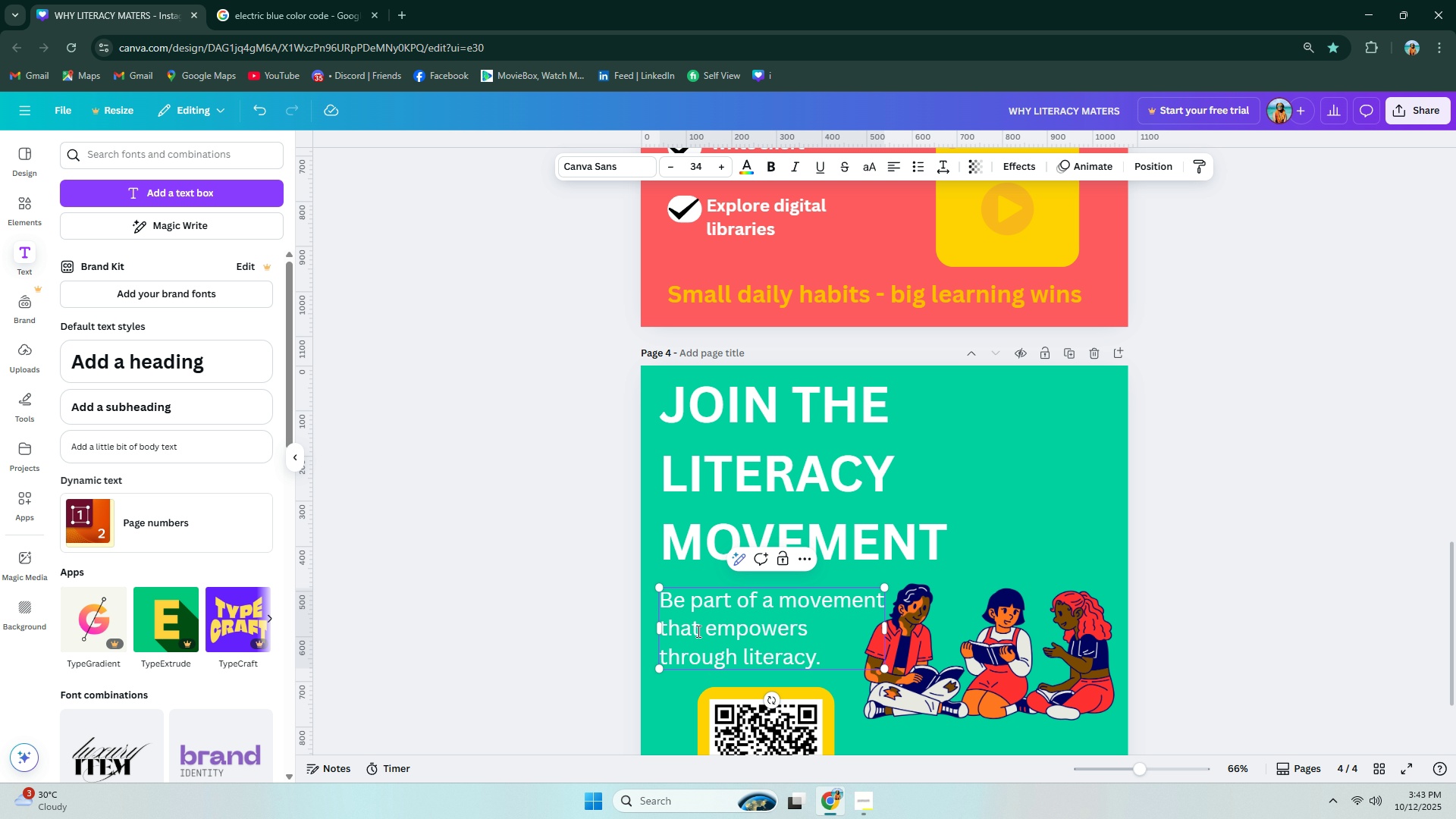 
left_click([1017, 551])
 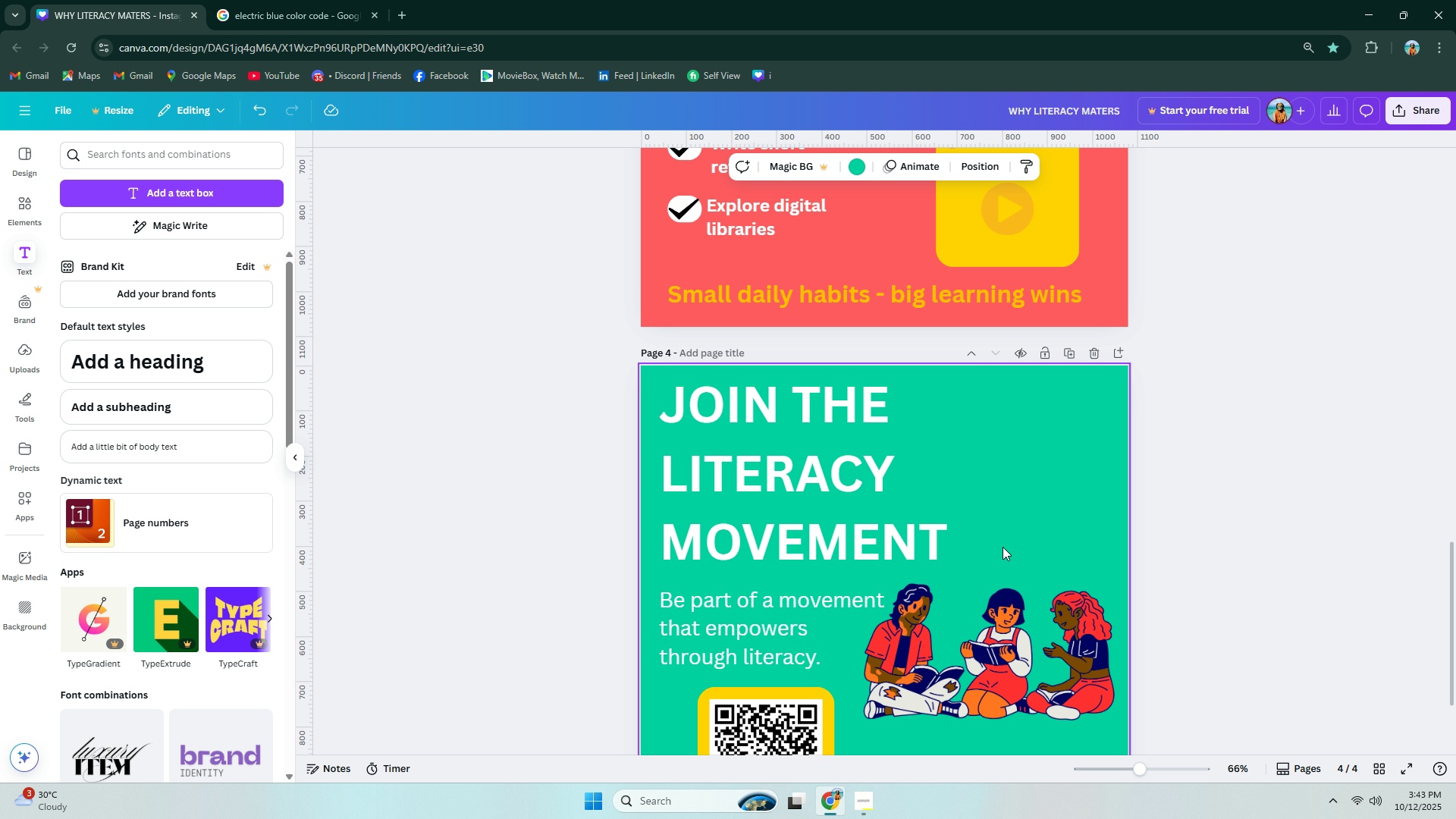 
scroll: coordinate [993, 534], scroll_direction: up, amount: 12.0
 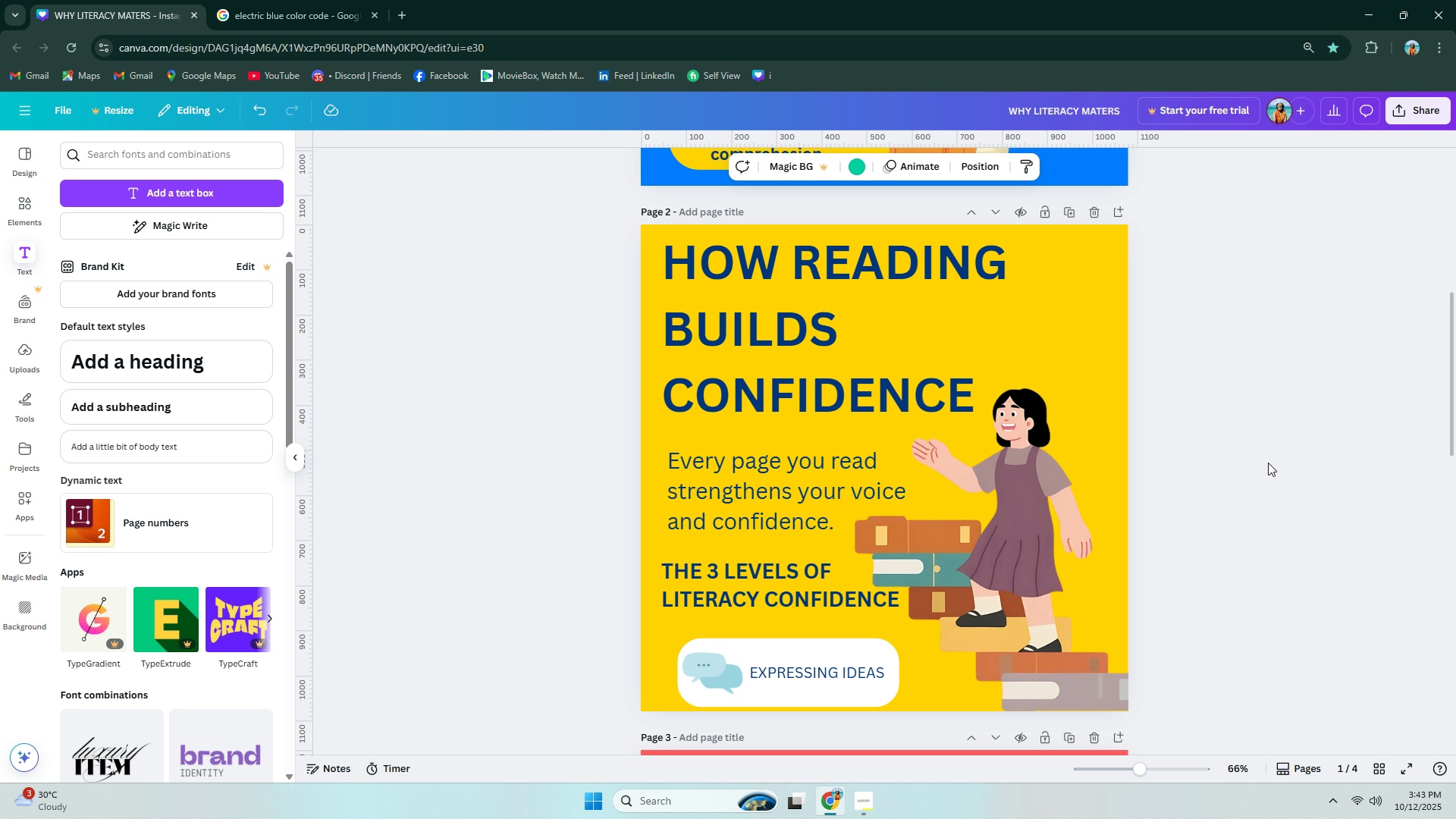 
left_click([1271, 461])
 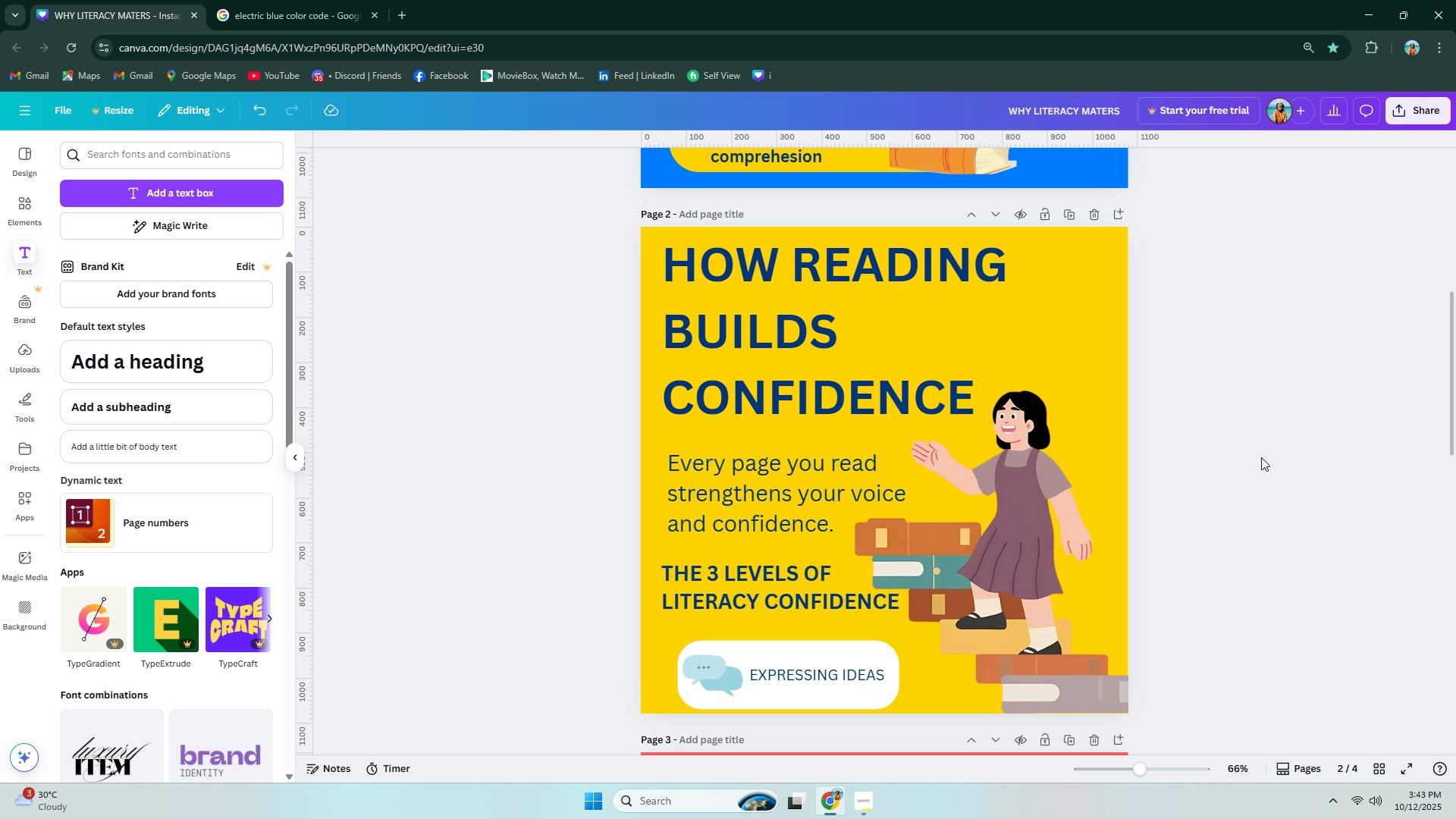 
scroll: coordinate [1261, 457], scroll_direction: up, amount: 5.0
 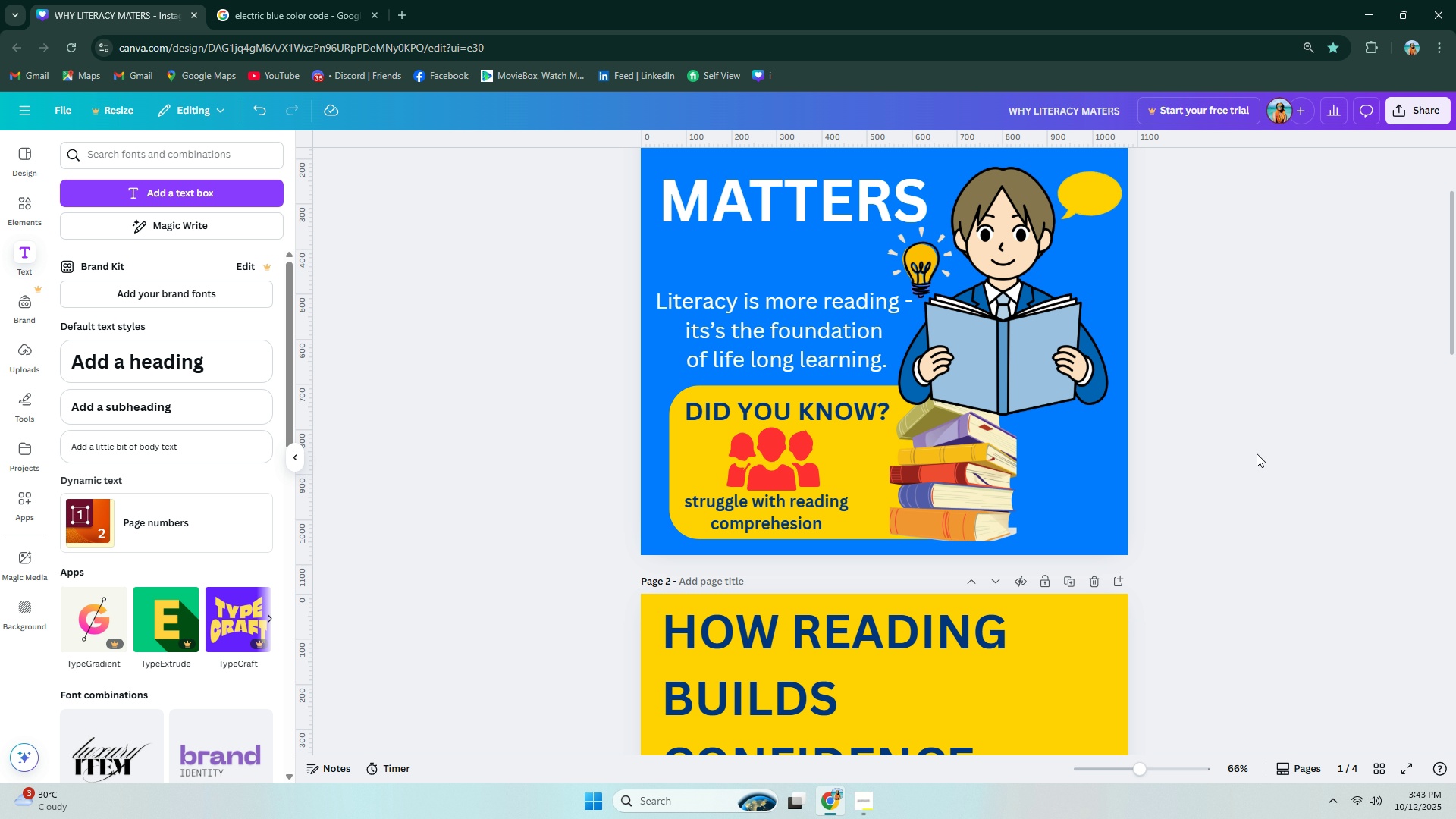 
scroll: coordinate [1257, 453], scroll_direction: none, amount: 0.0
 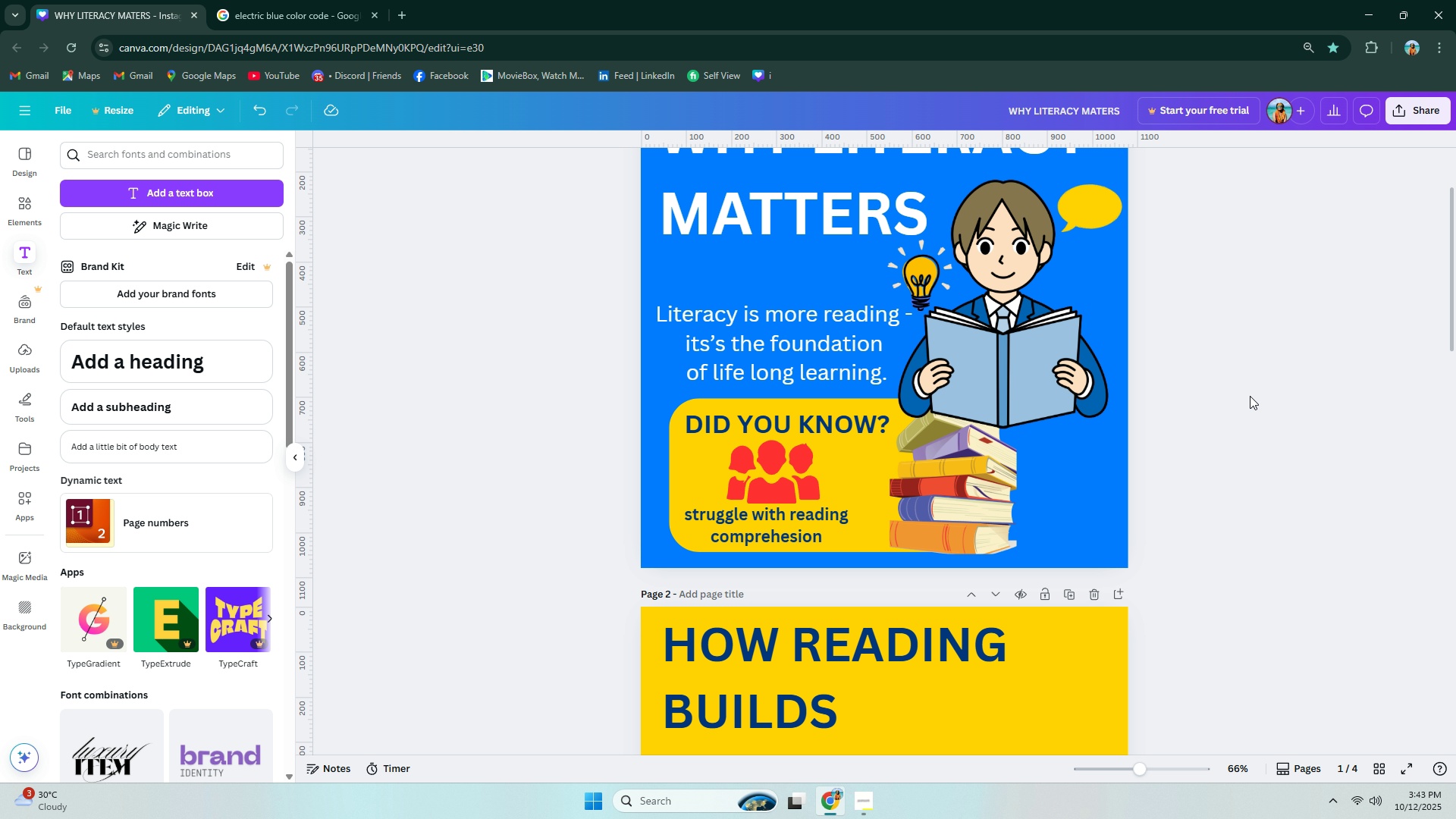 
scroll: coordinate [1250, 396], scroll_direction: up, amount: 2.0
 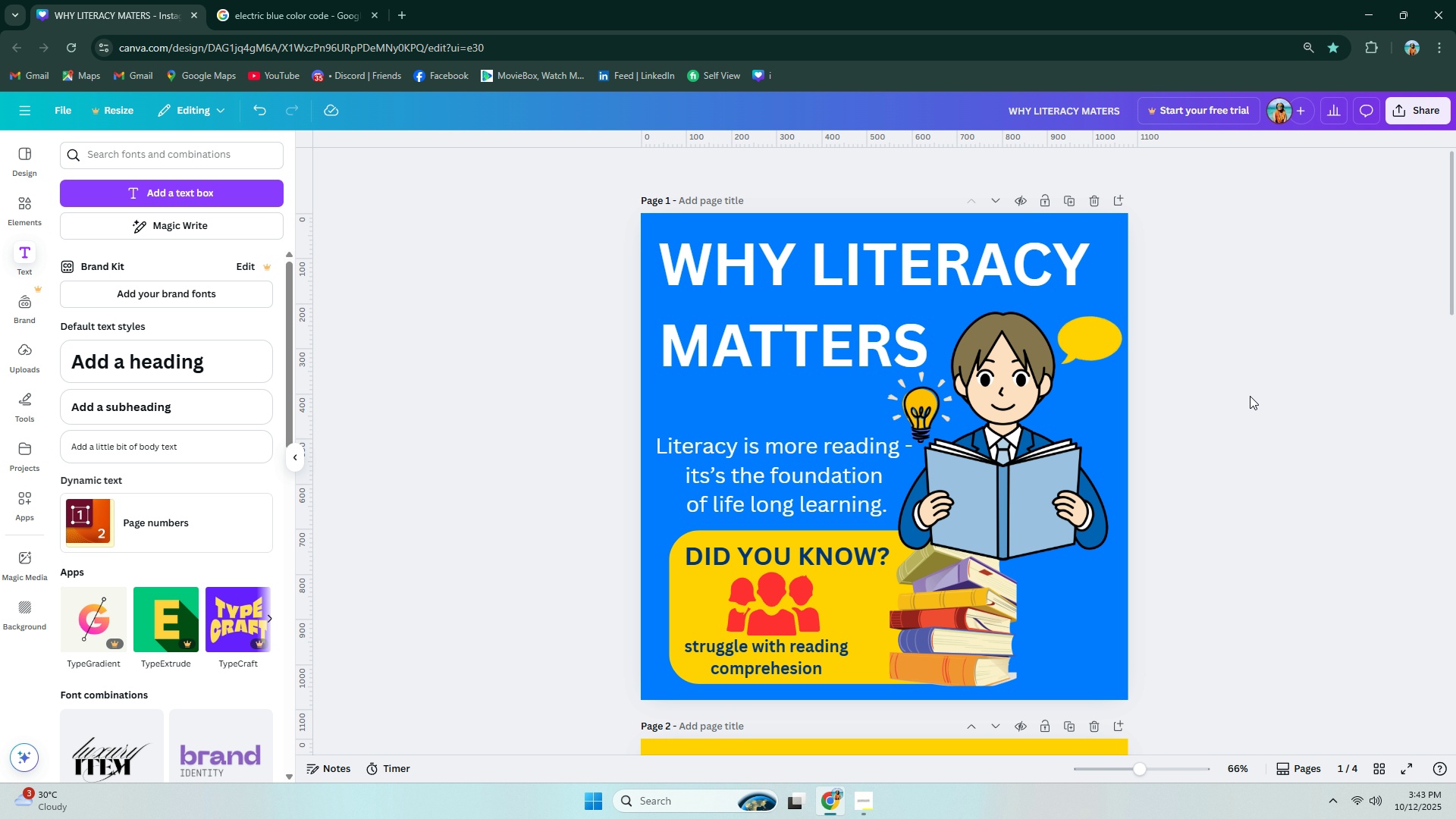 
scroll: coordinate [1250, 396], scroll_direction: down, amount: 1.0
 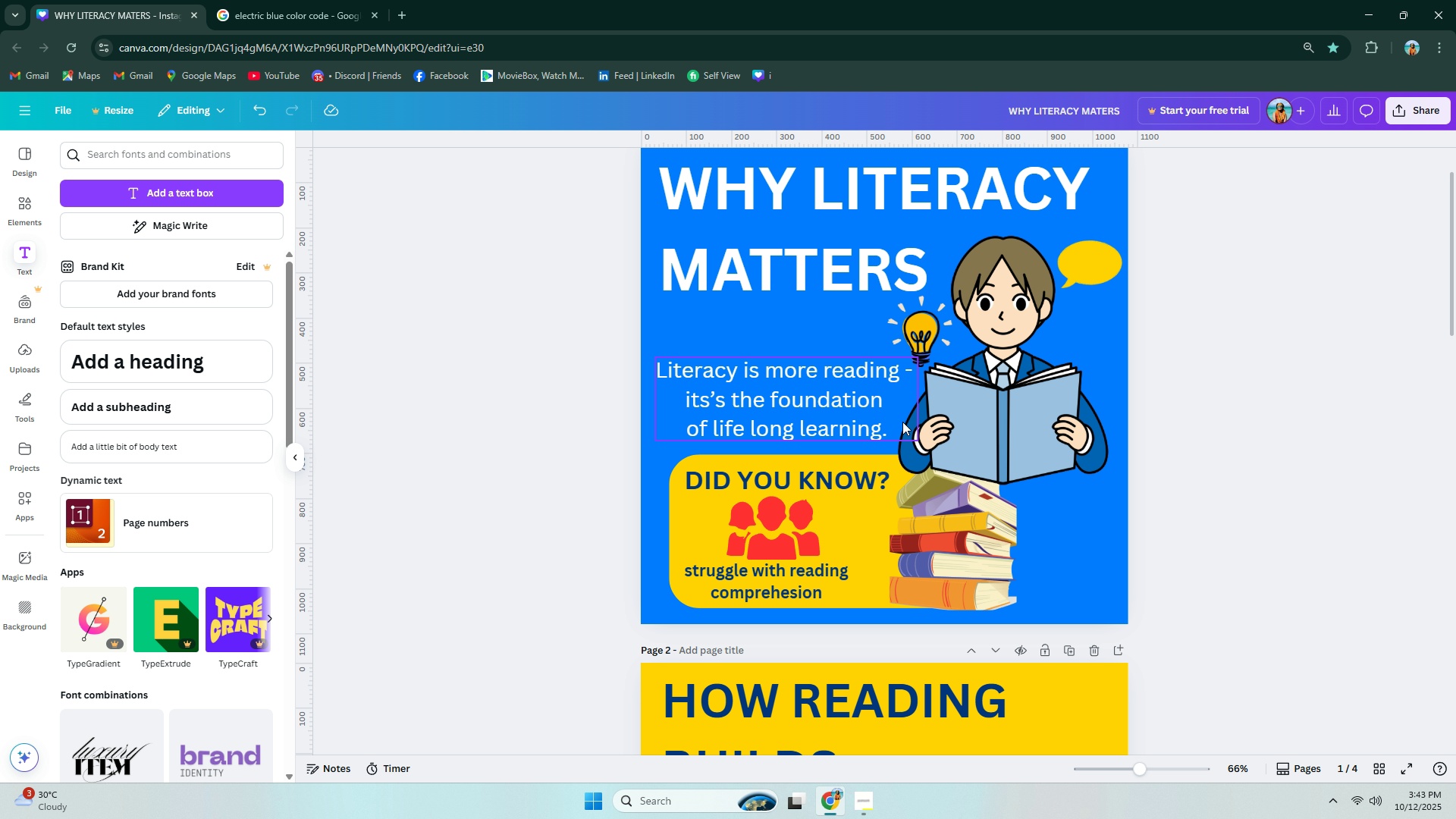 
wait(11.65)
 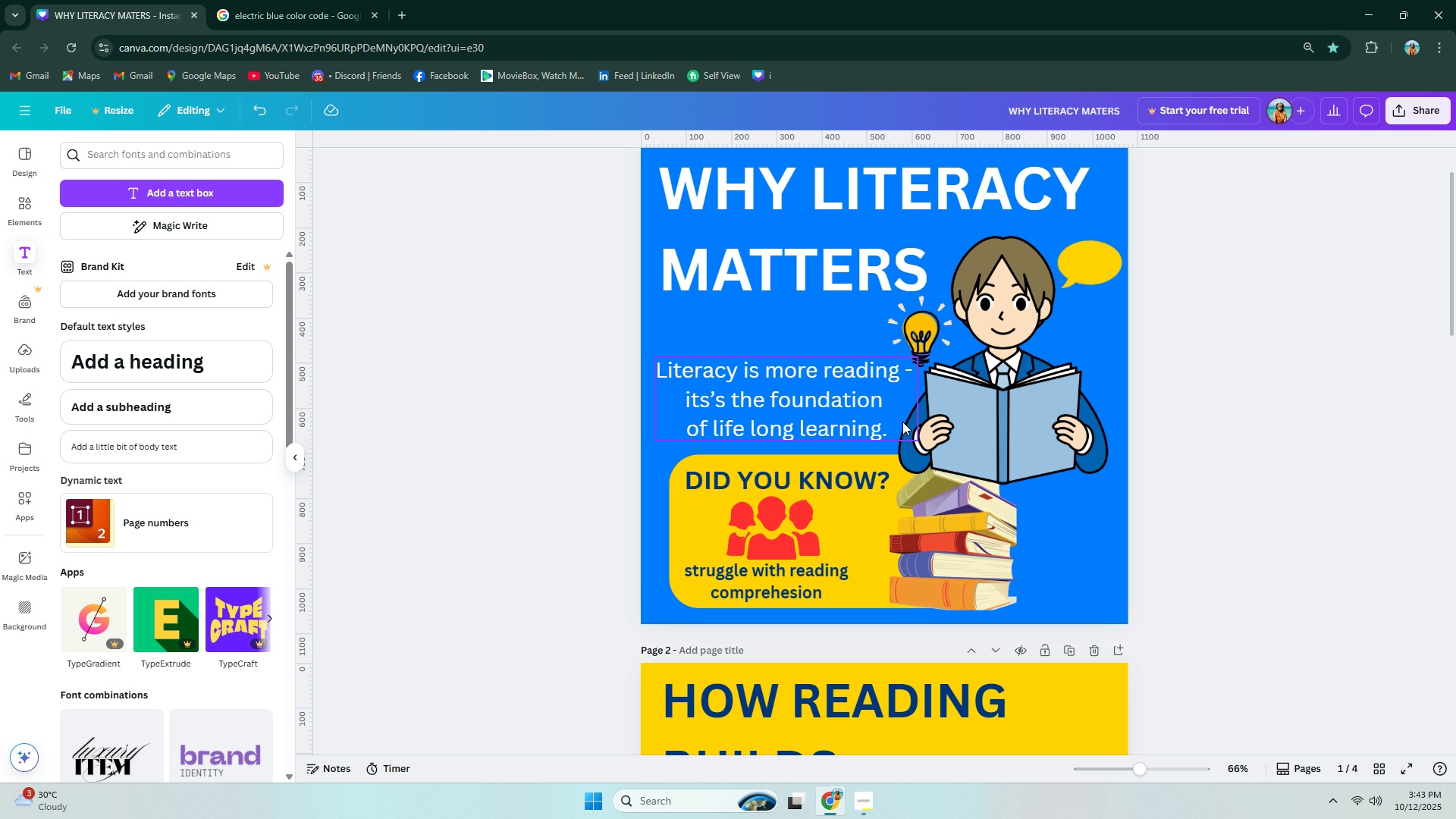 
double_click([708, 399])
 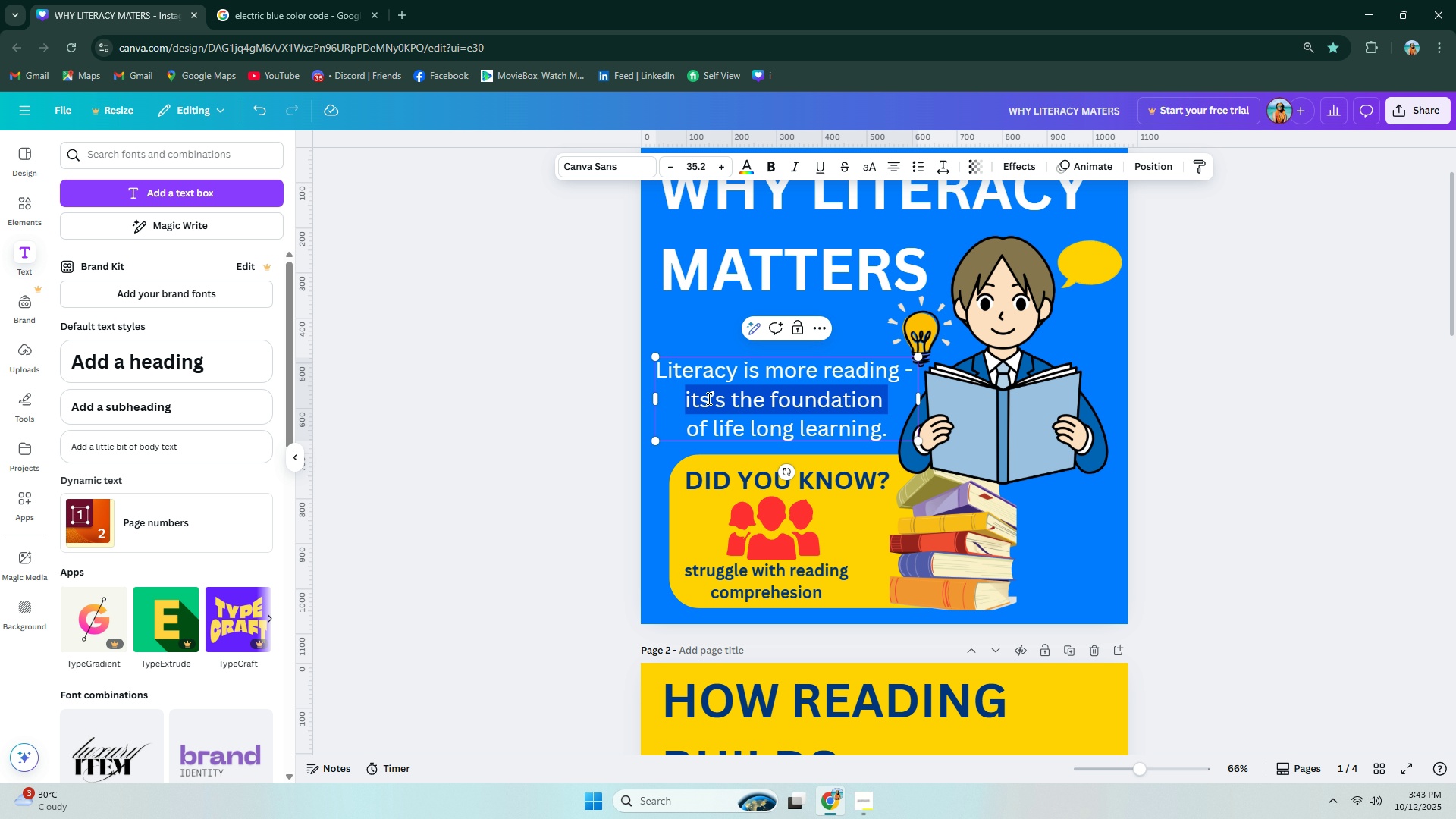 
triple_click([708, 398])
 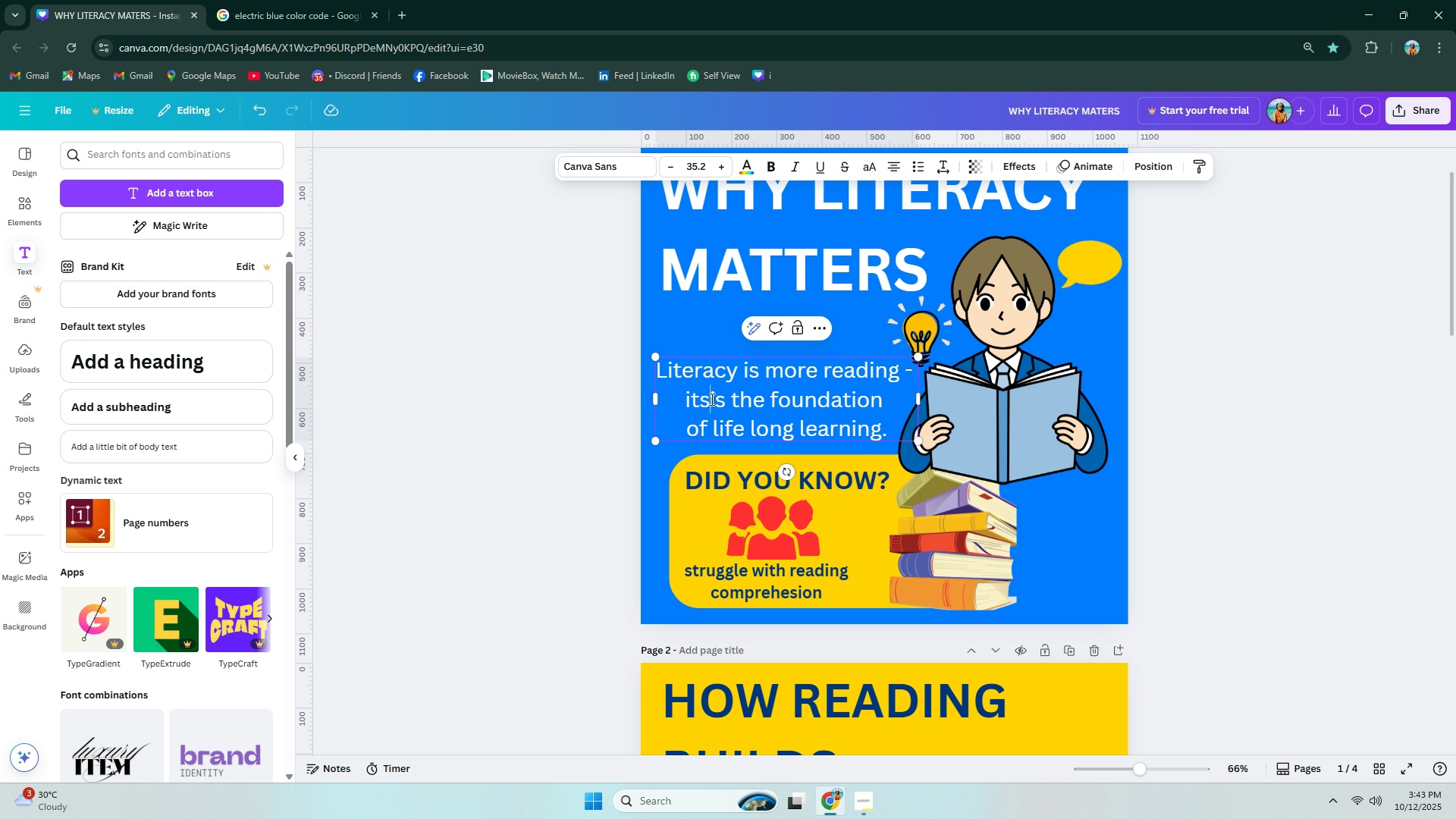 
triple_click([711, 399])
 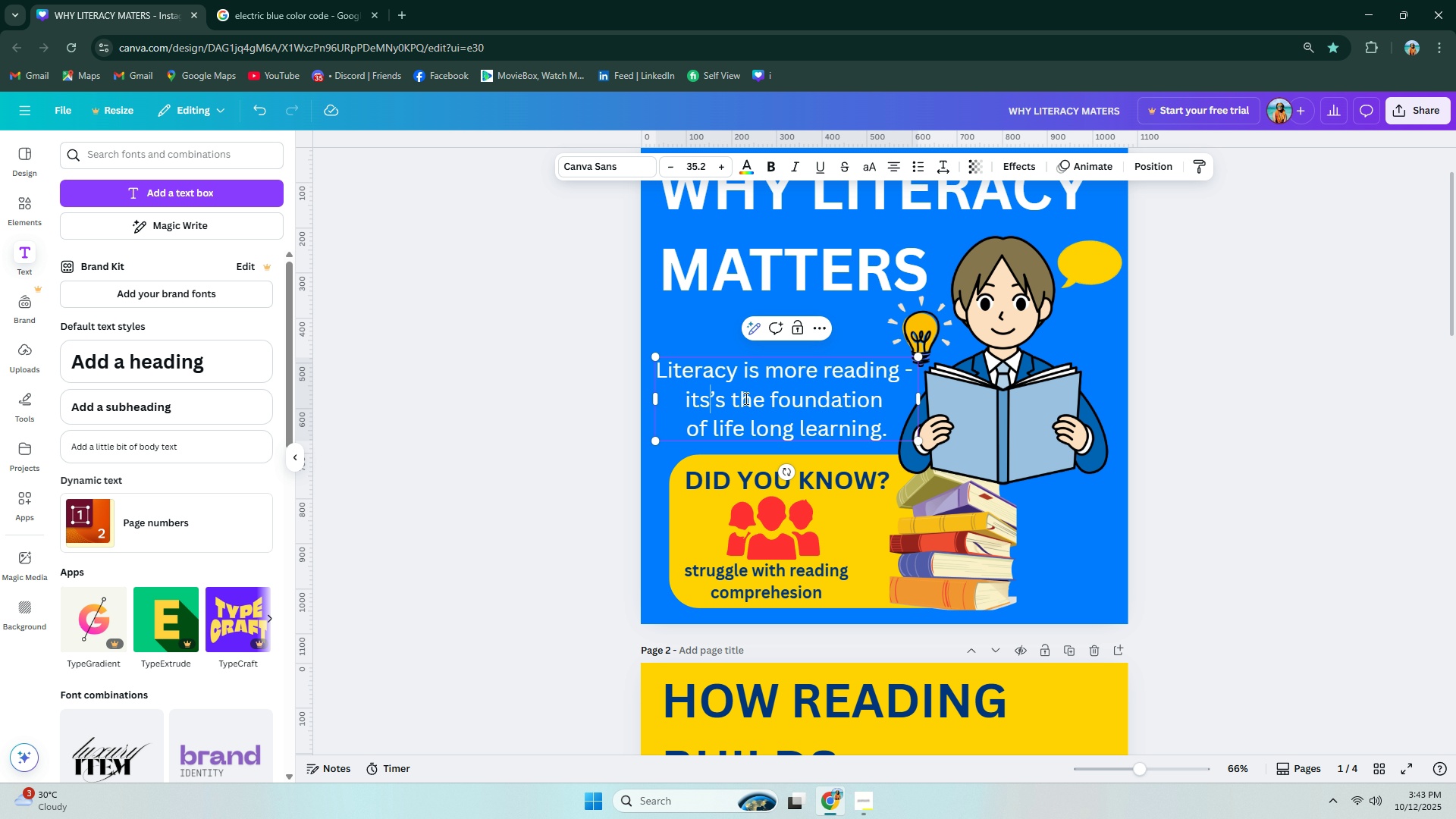 
key(Backspace)
 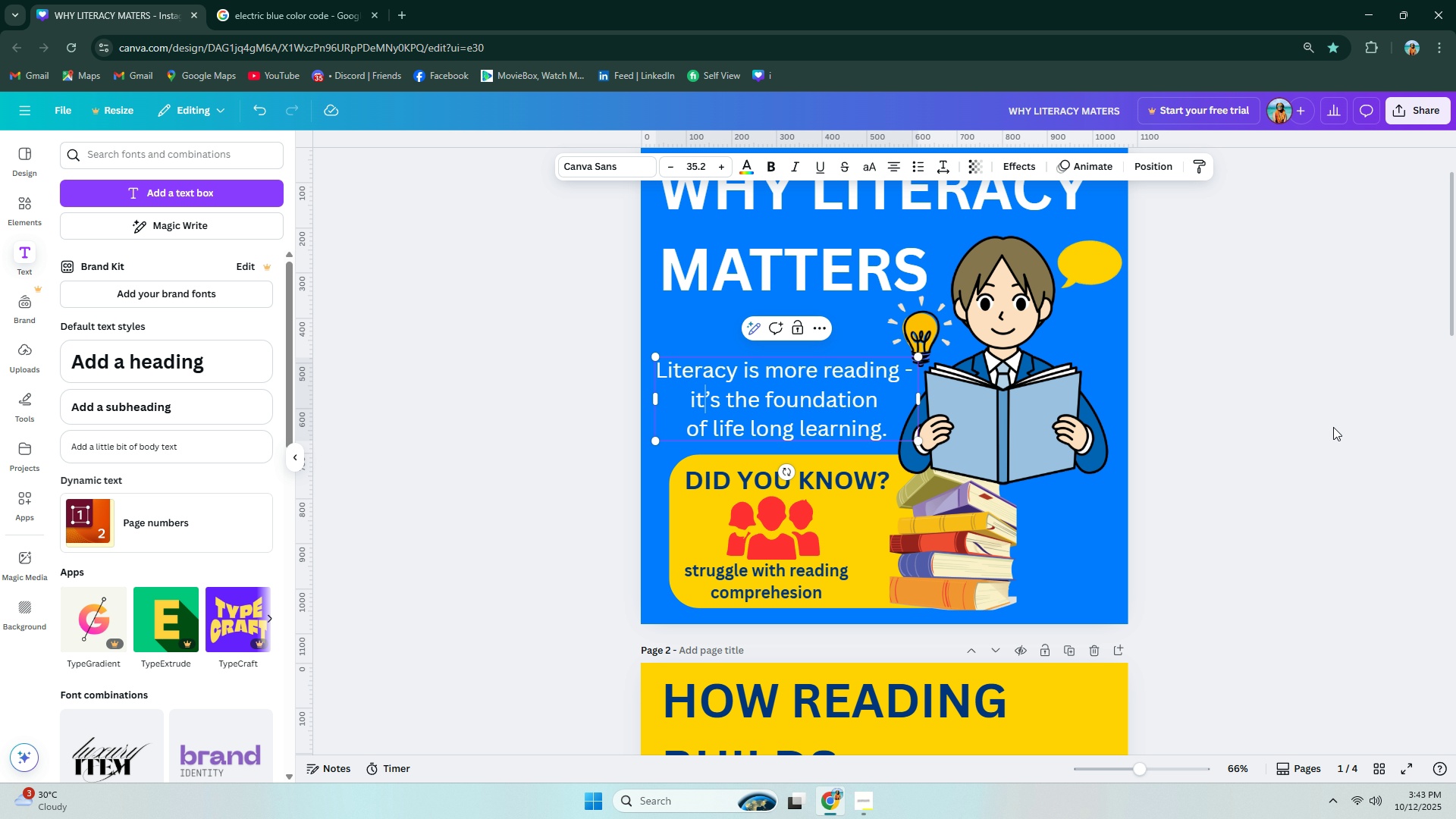 
left_click([1320, 419])
 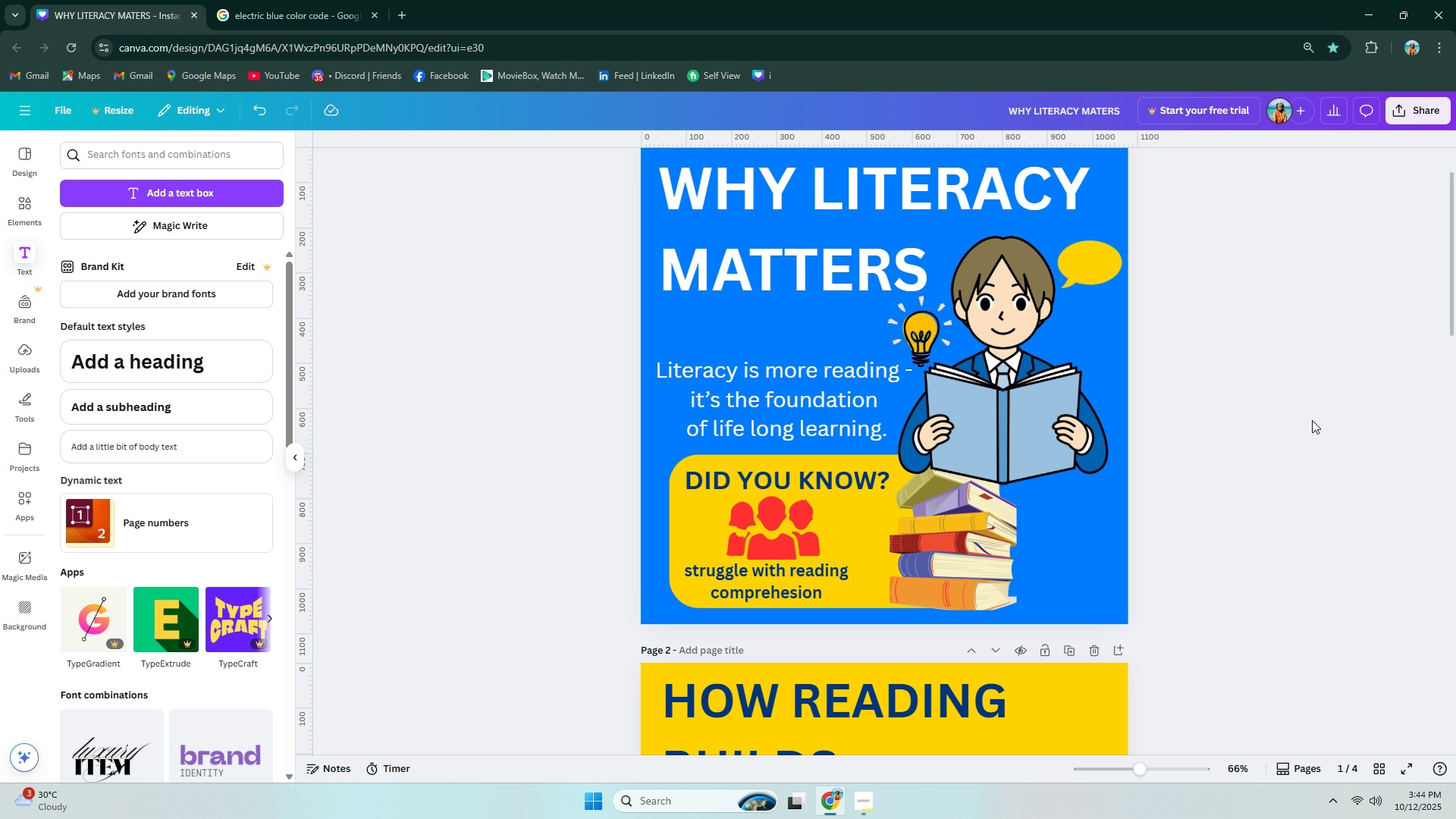 
wait(30.31)
 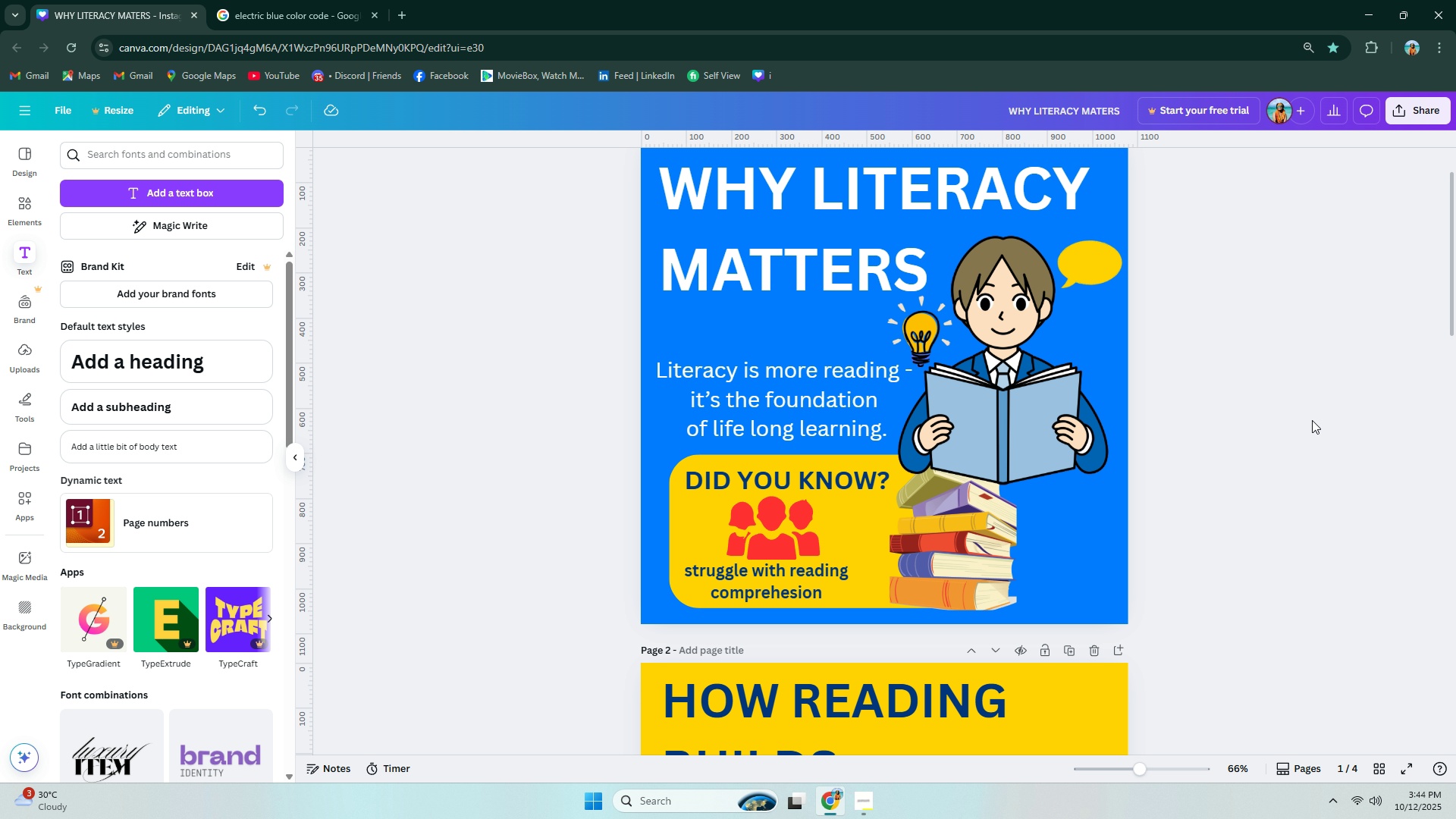 
scroll: coordinate [833, 384], scroll_direction: down, amount: 7.0
 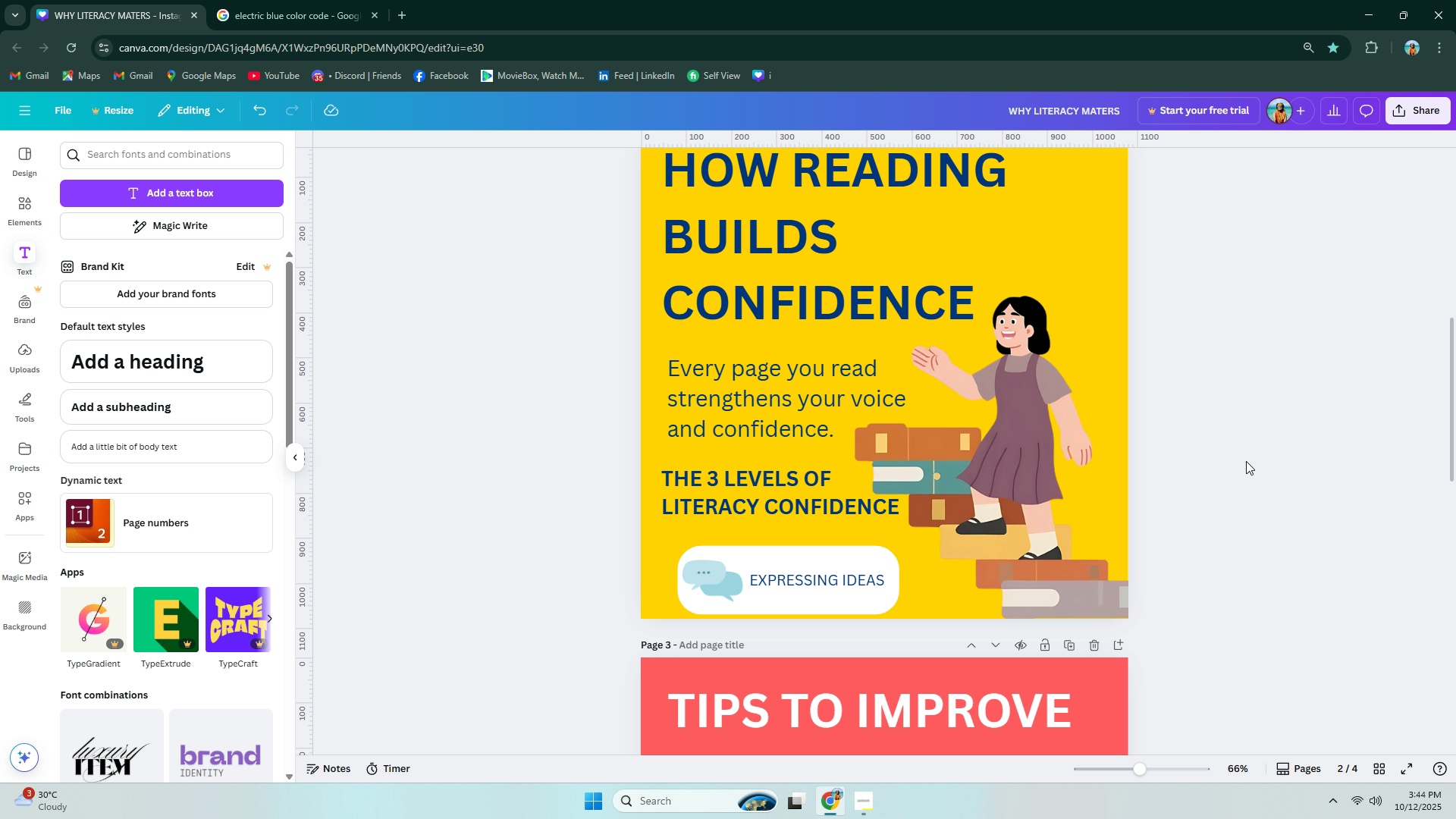 
left_click([1264, 461])
 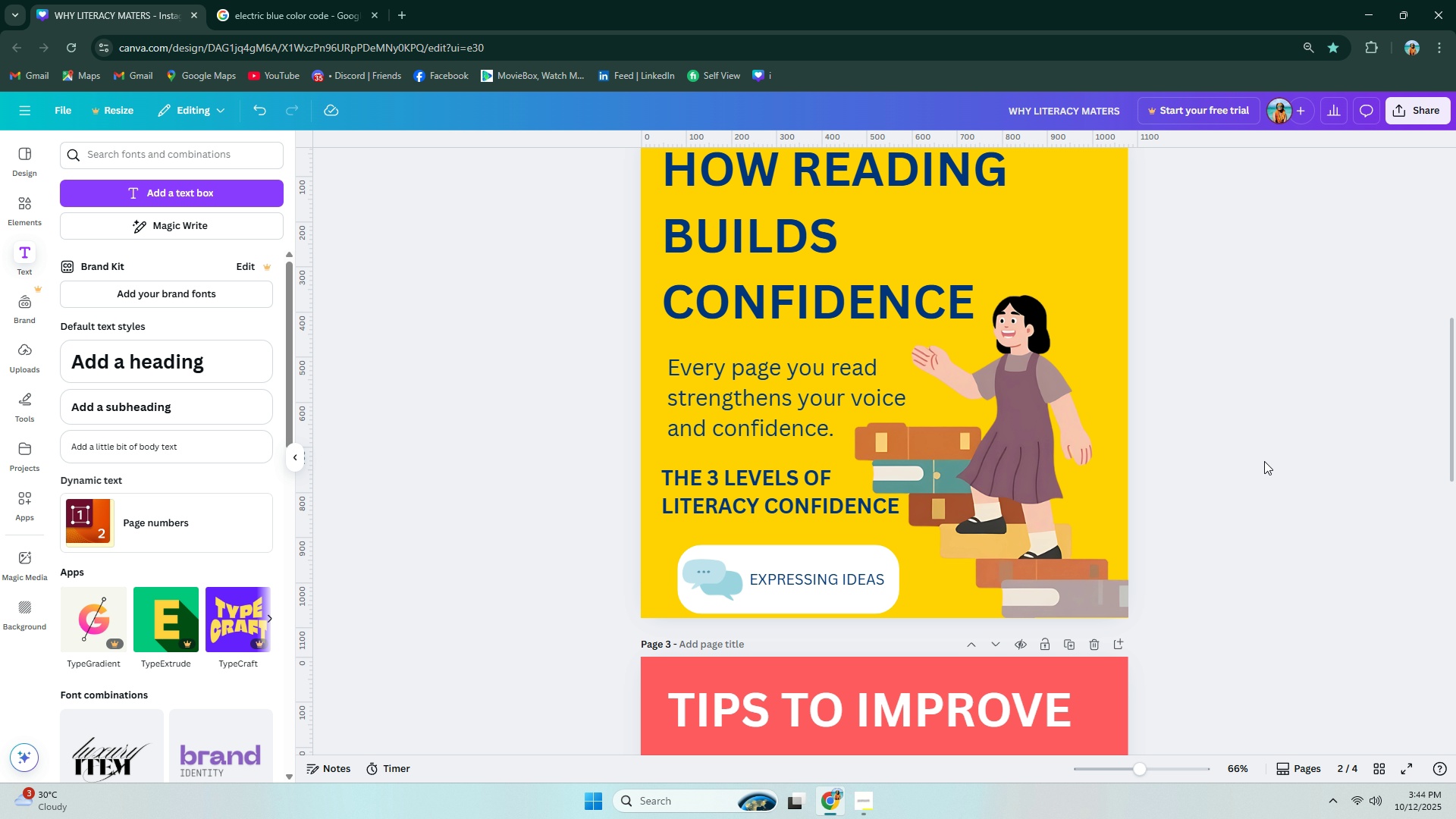 
scroll: coordinate [1264, 462], scroll_direction: down, amount: 2.0
 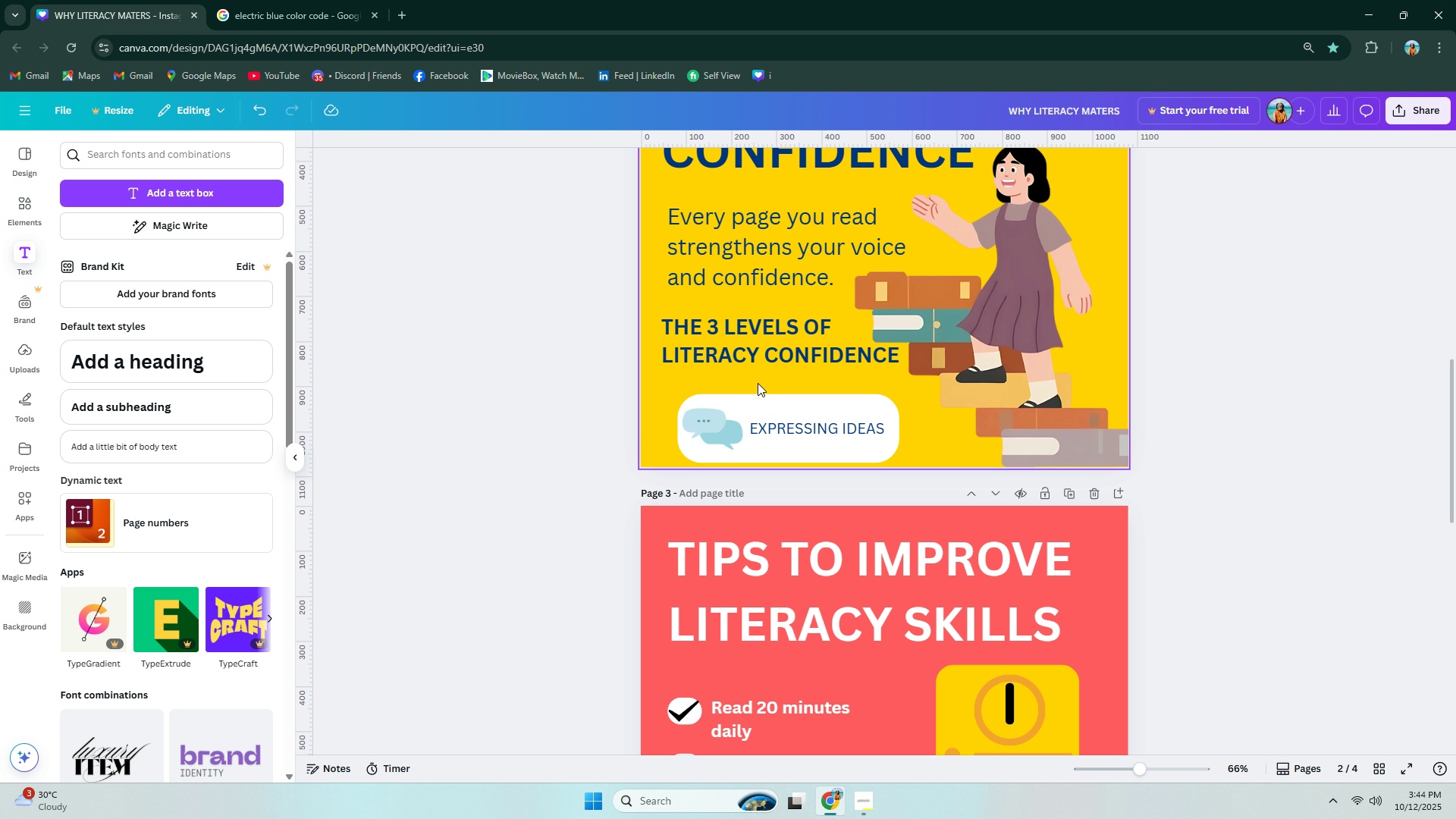 
left_click_drag(start_coordinate=[771, 347], to_coordinate=[767, 353])
 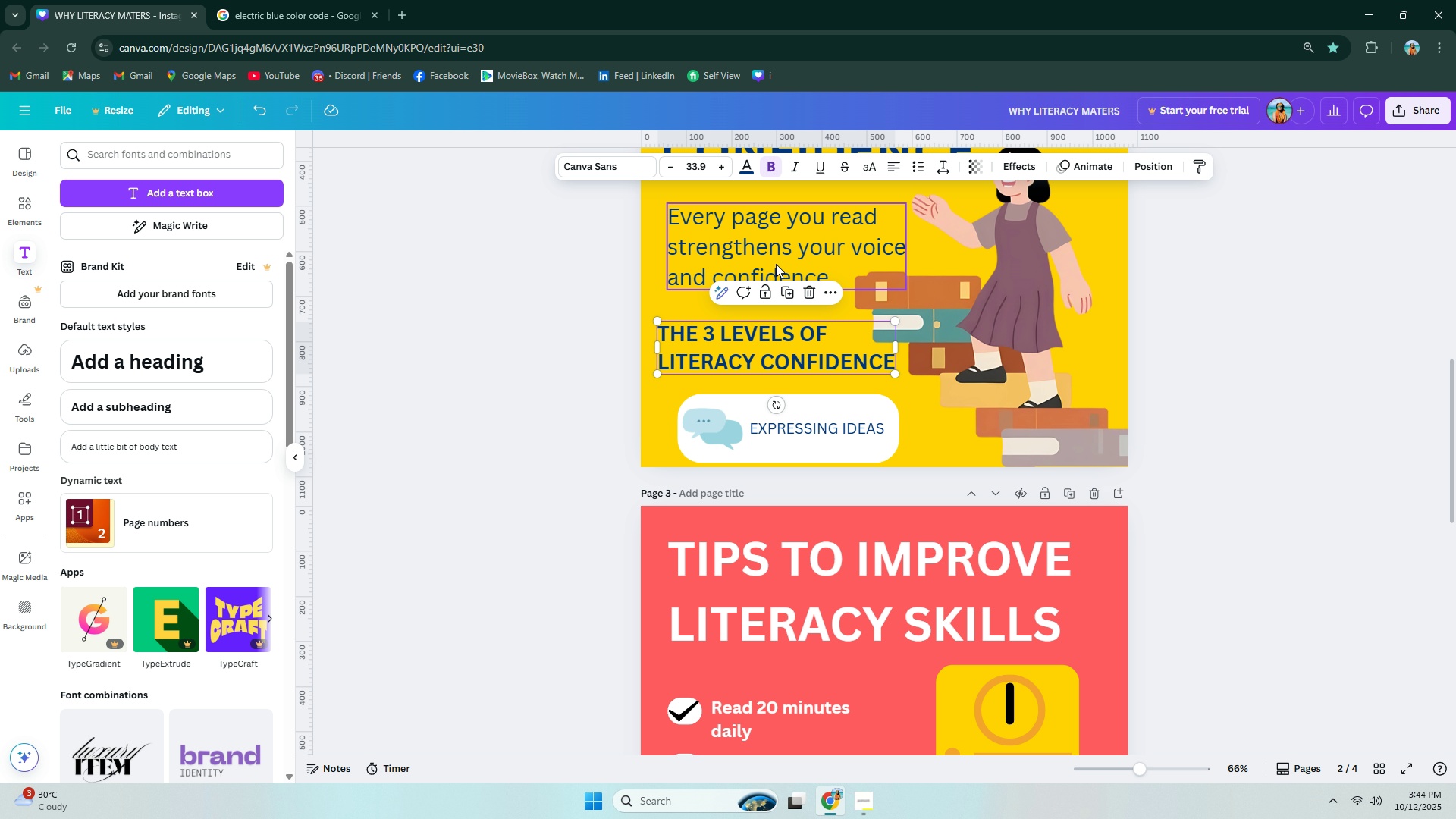 
left_click_drag(start_coordinate=[775, 261], to_coordinate=[766, 260])
 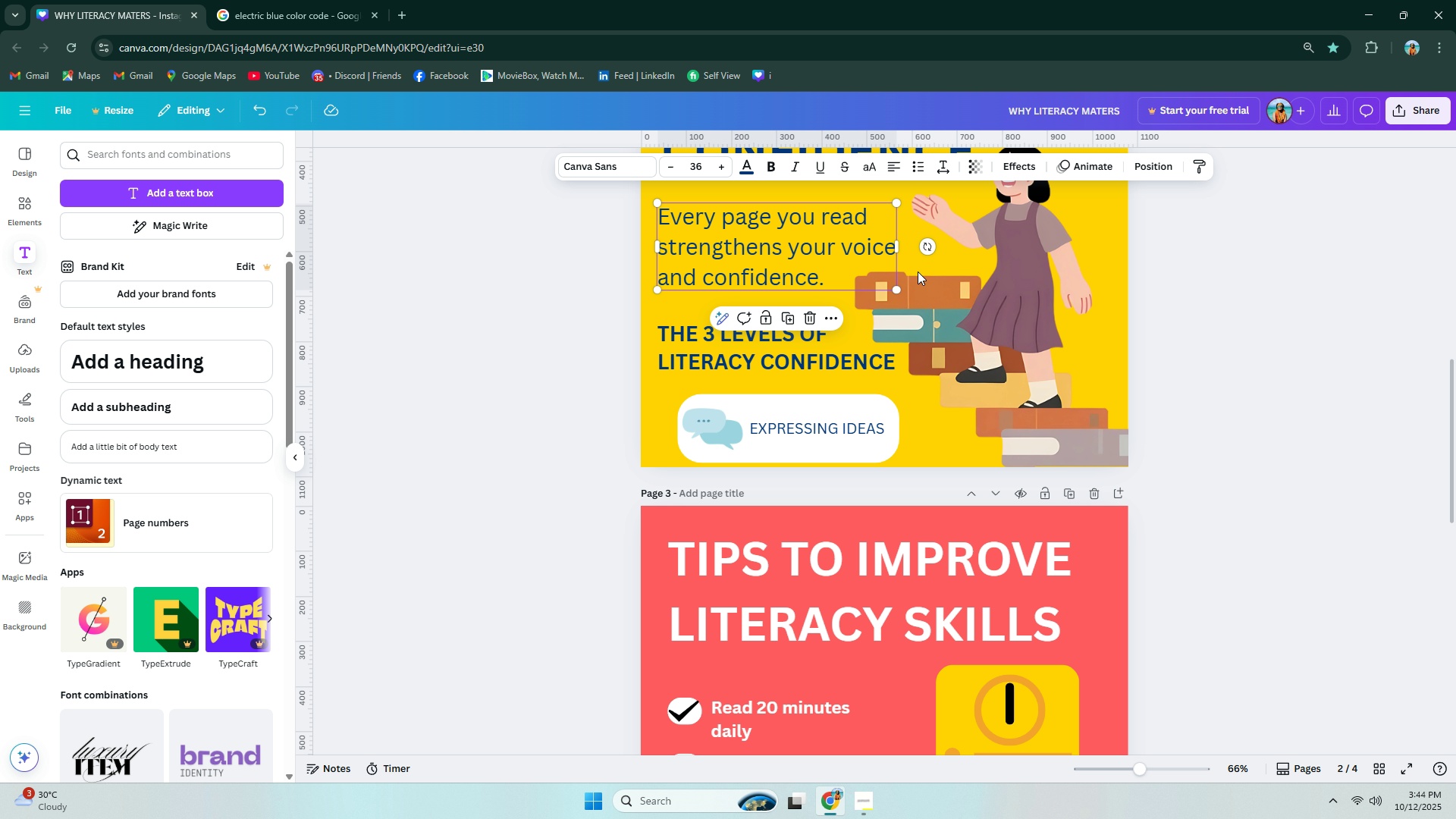 
scroll: coordinate [1002, 251], scroll_direction: up, amount: 10.0
 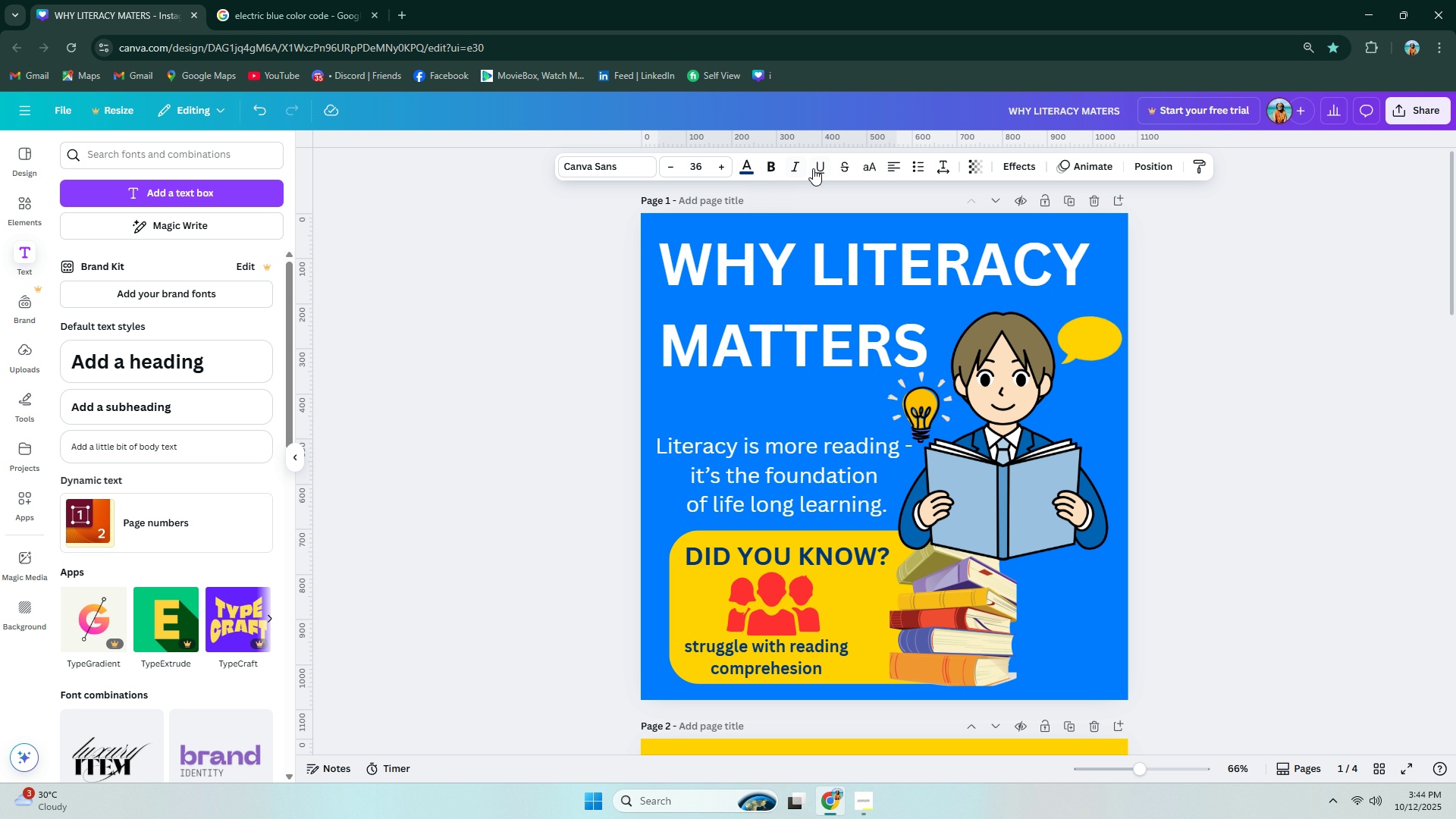 
left_click([888, 168])
 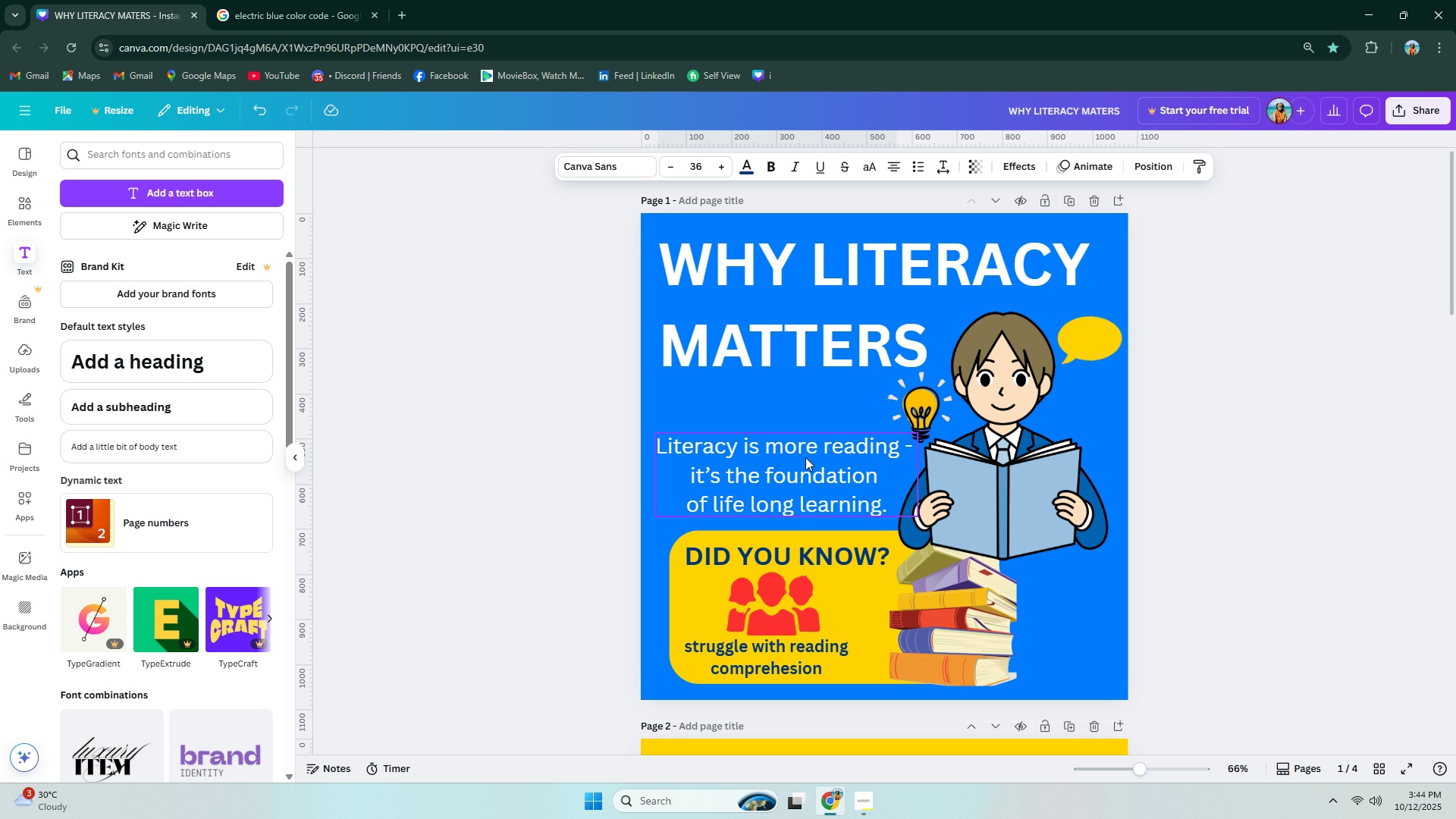 
left_click([805, 458])
 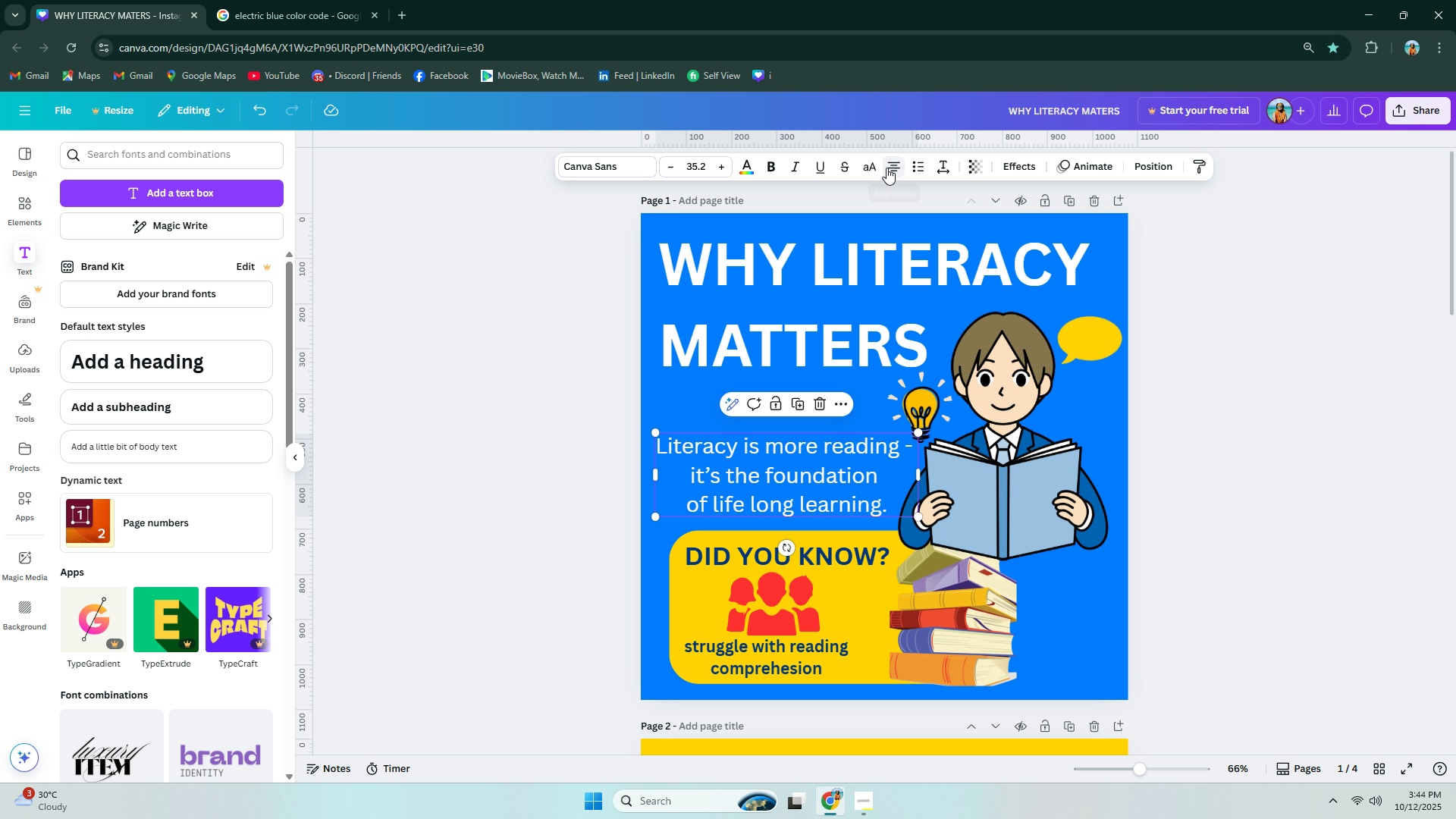 
left_click([884, 168])
 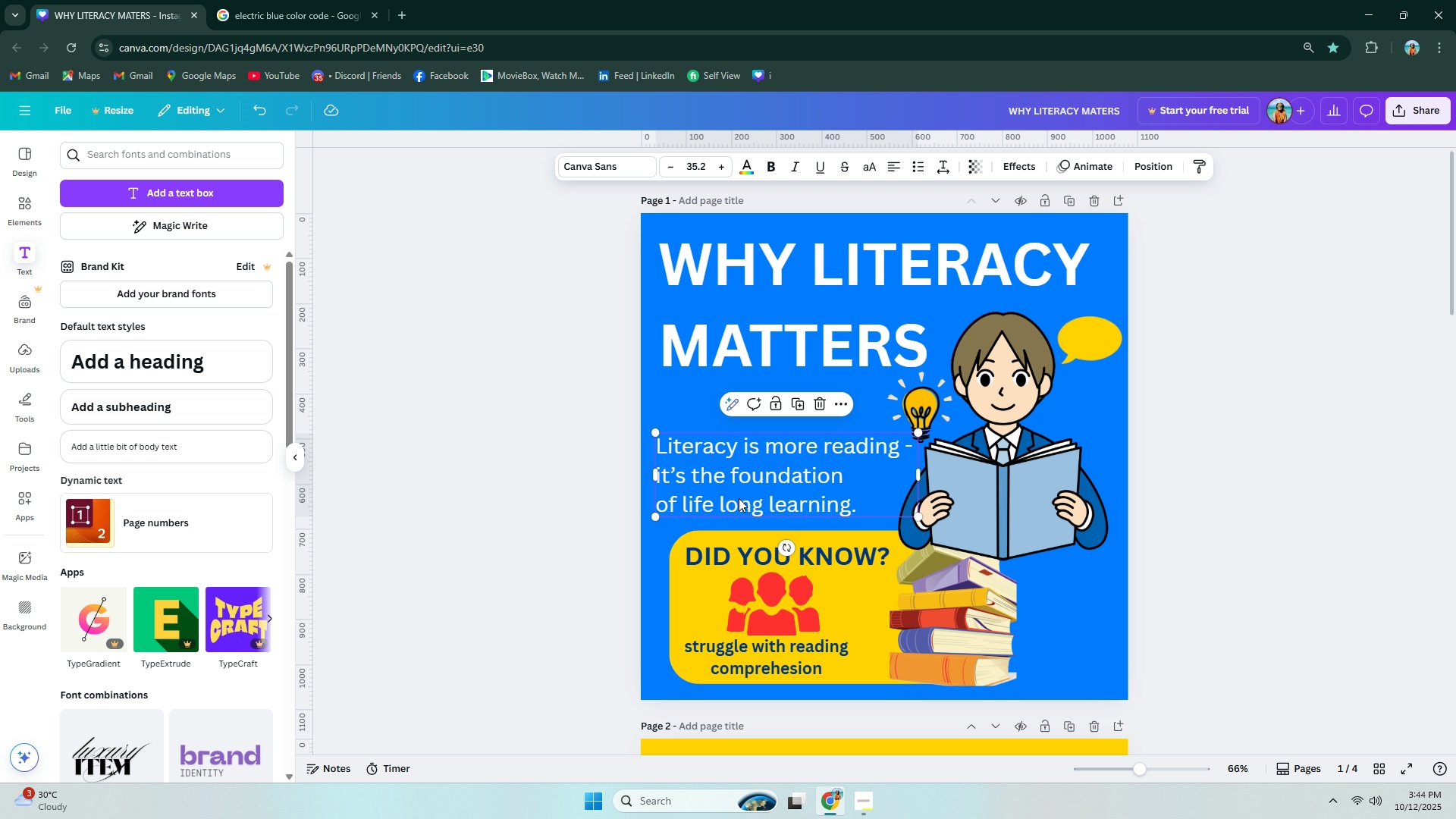 
left_click_drag(start_coordinate=[736, 500], to_coordinate=[742, 498])
 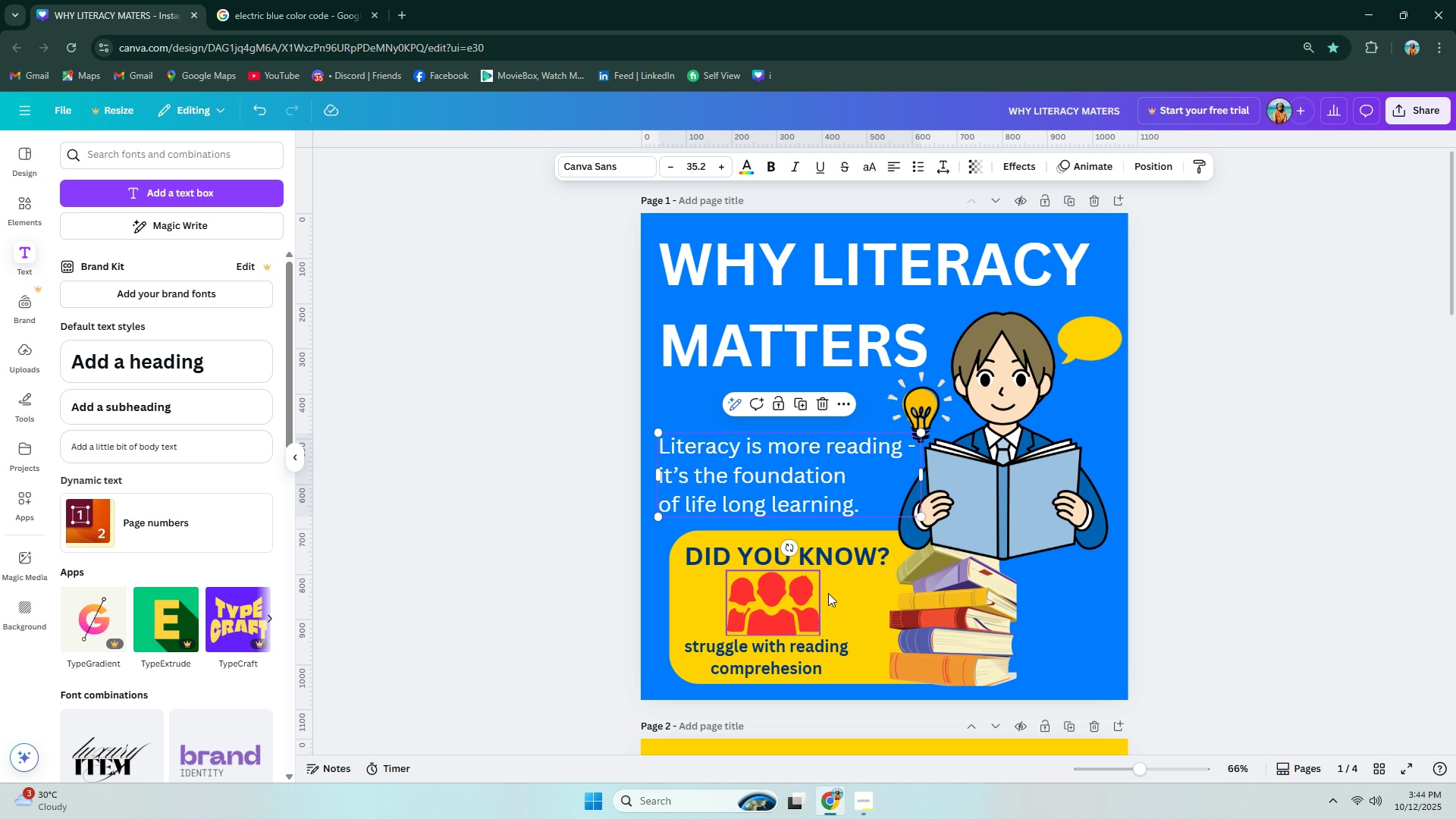 
left_click_drag(start_coordinate=[839, 603], to_coordinate=[830, 604])
 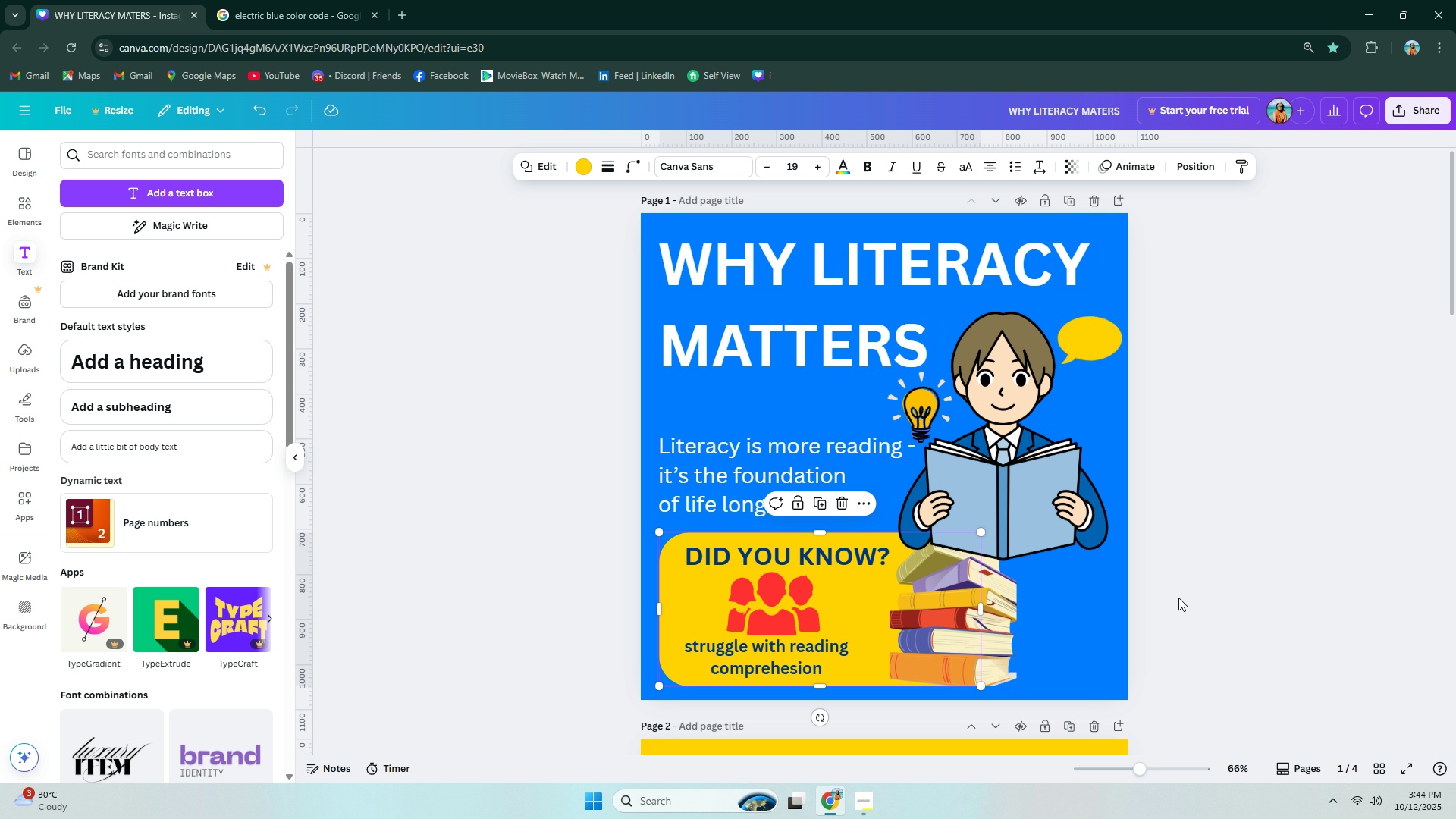 
left_click([1274, 590])
 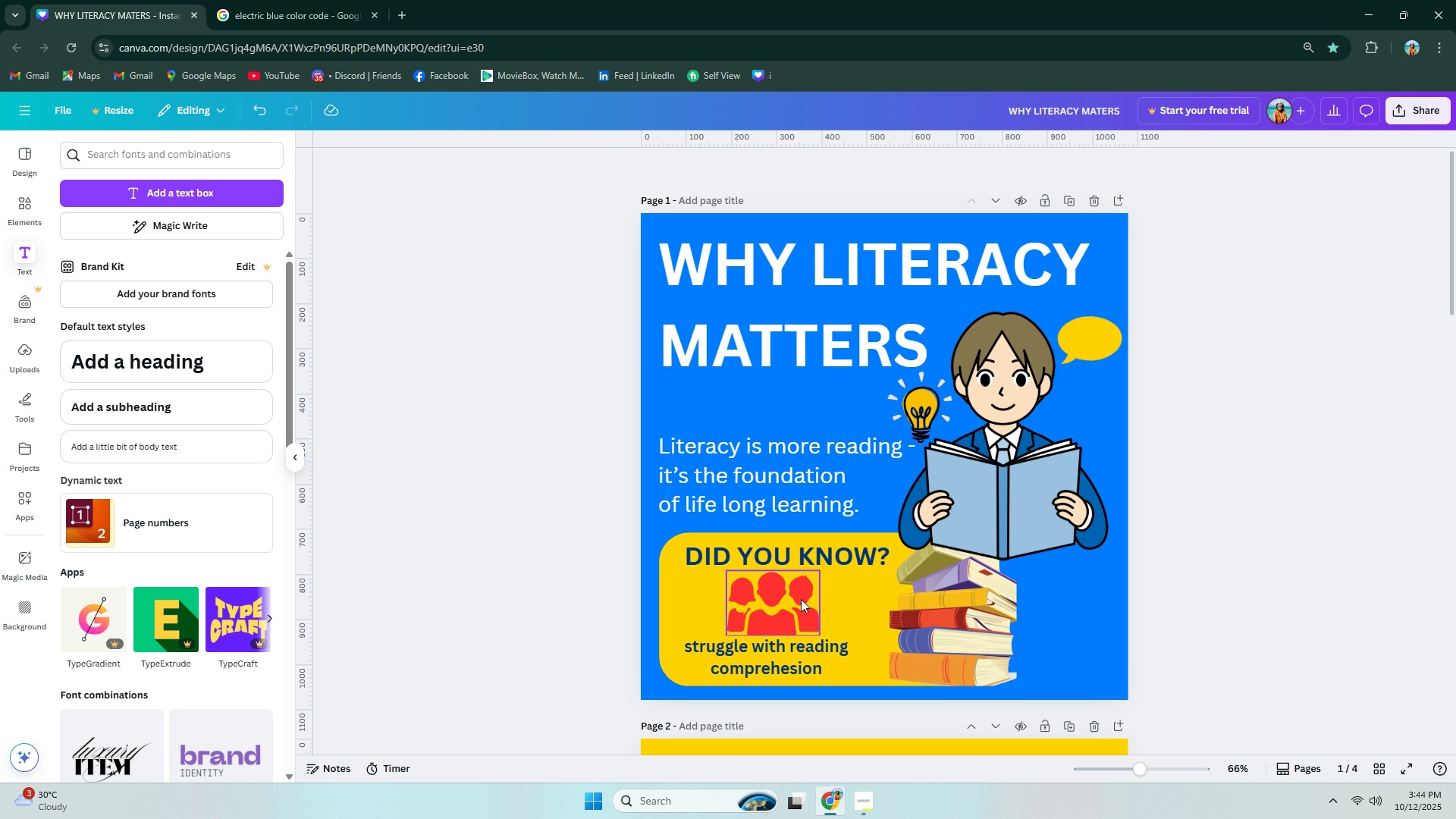 
left_click_drag(start_coordinate=[798, 599], to_coordinate=[789, 598])
 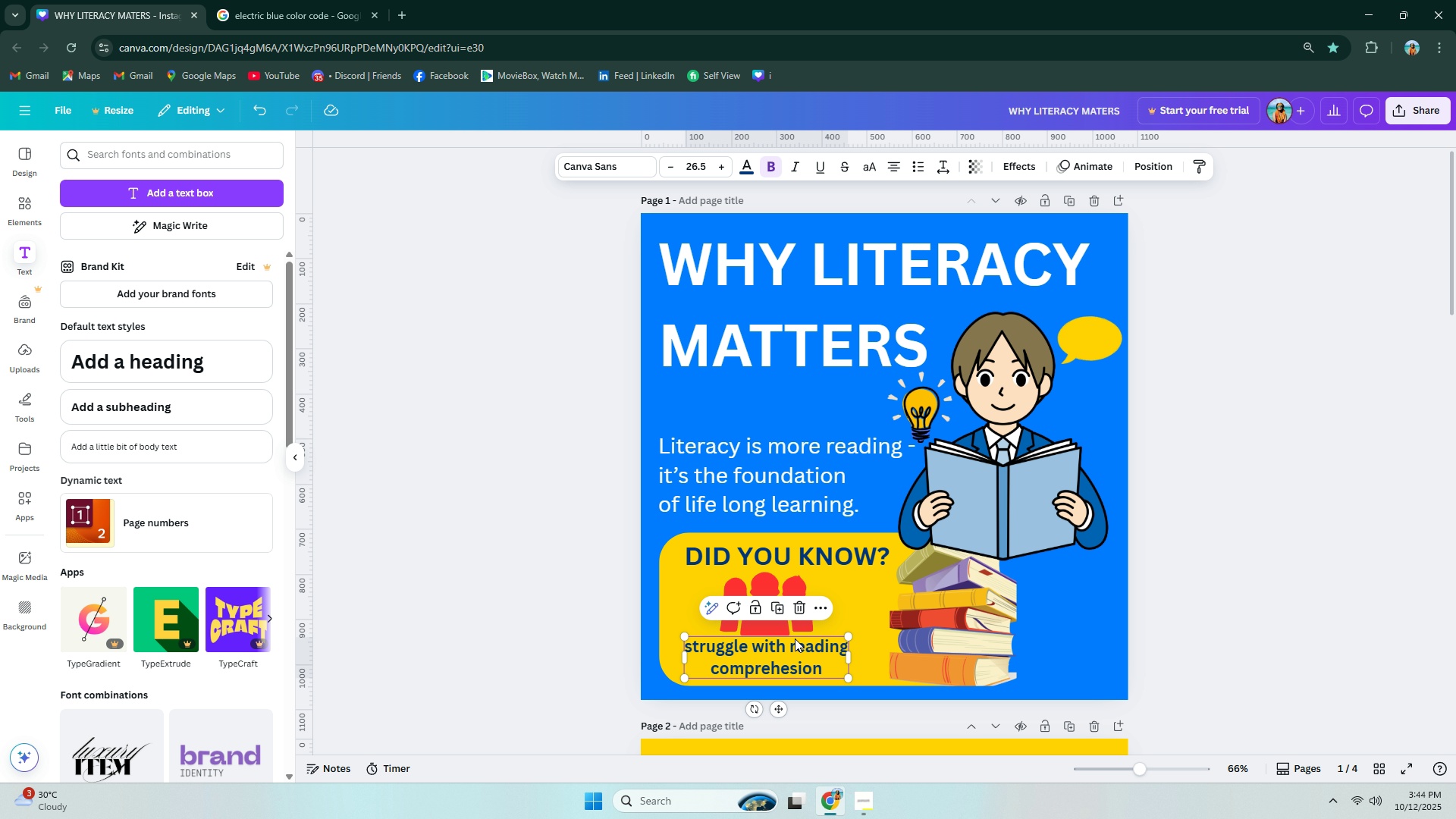 
left_click_drag(start_coordinate=[795, 639], to_coordinate=[805, 639])
 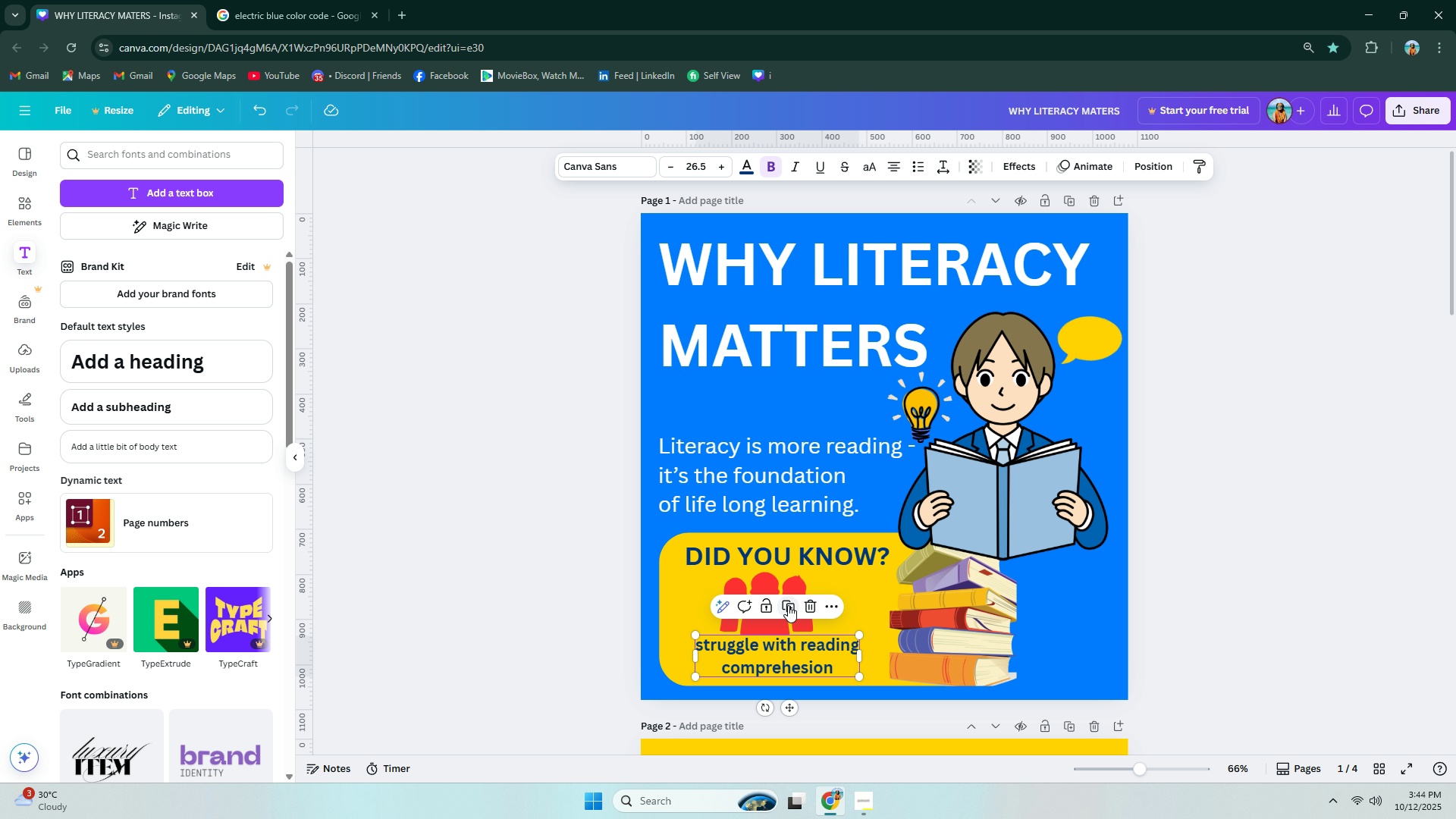 
left_click_drag(start_coordinate=[788, 605], to_coordinate=[790, 617])
 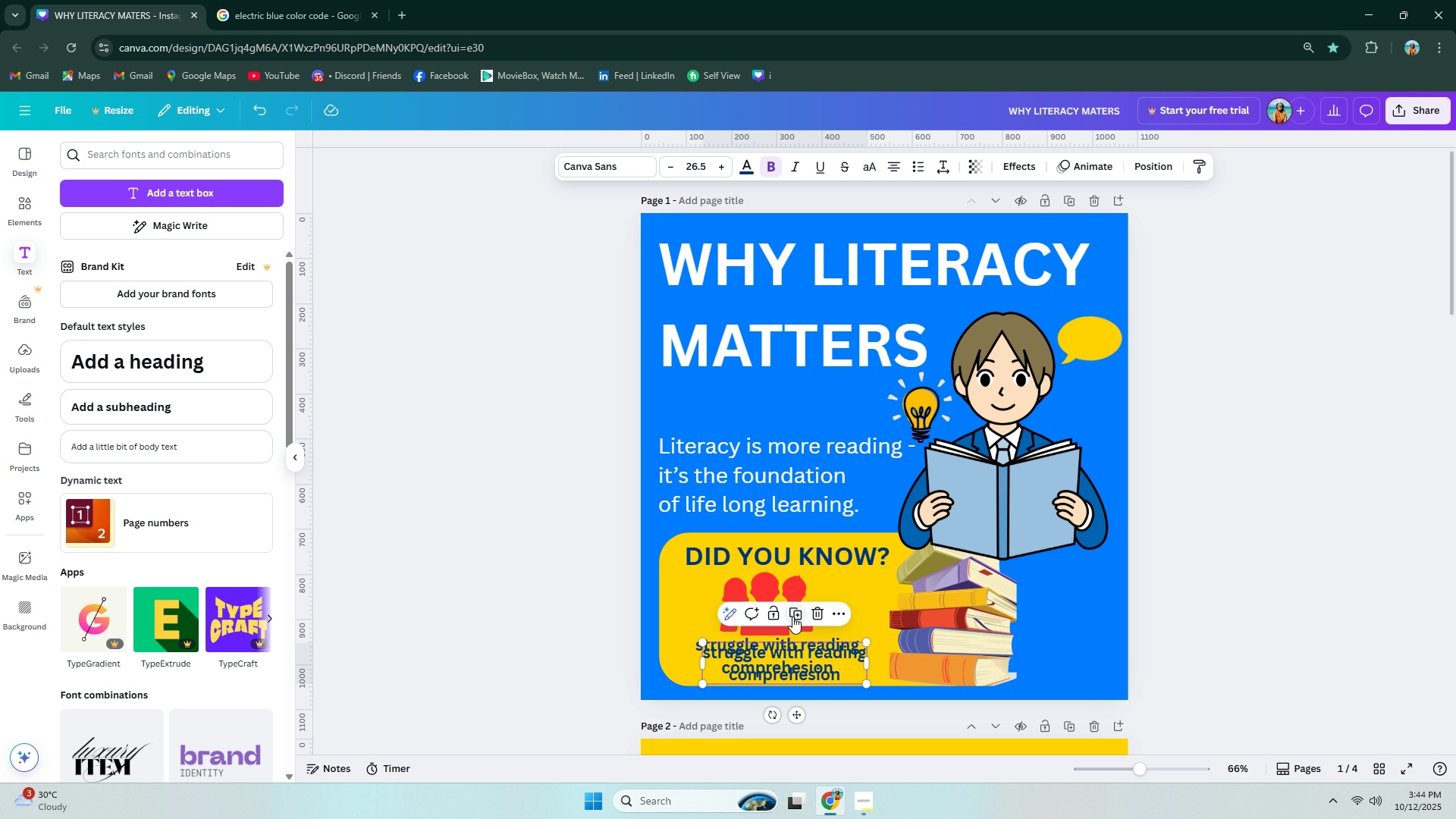 
key(Control+ControlLeft)
 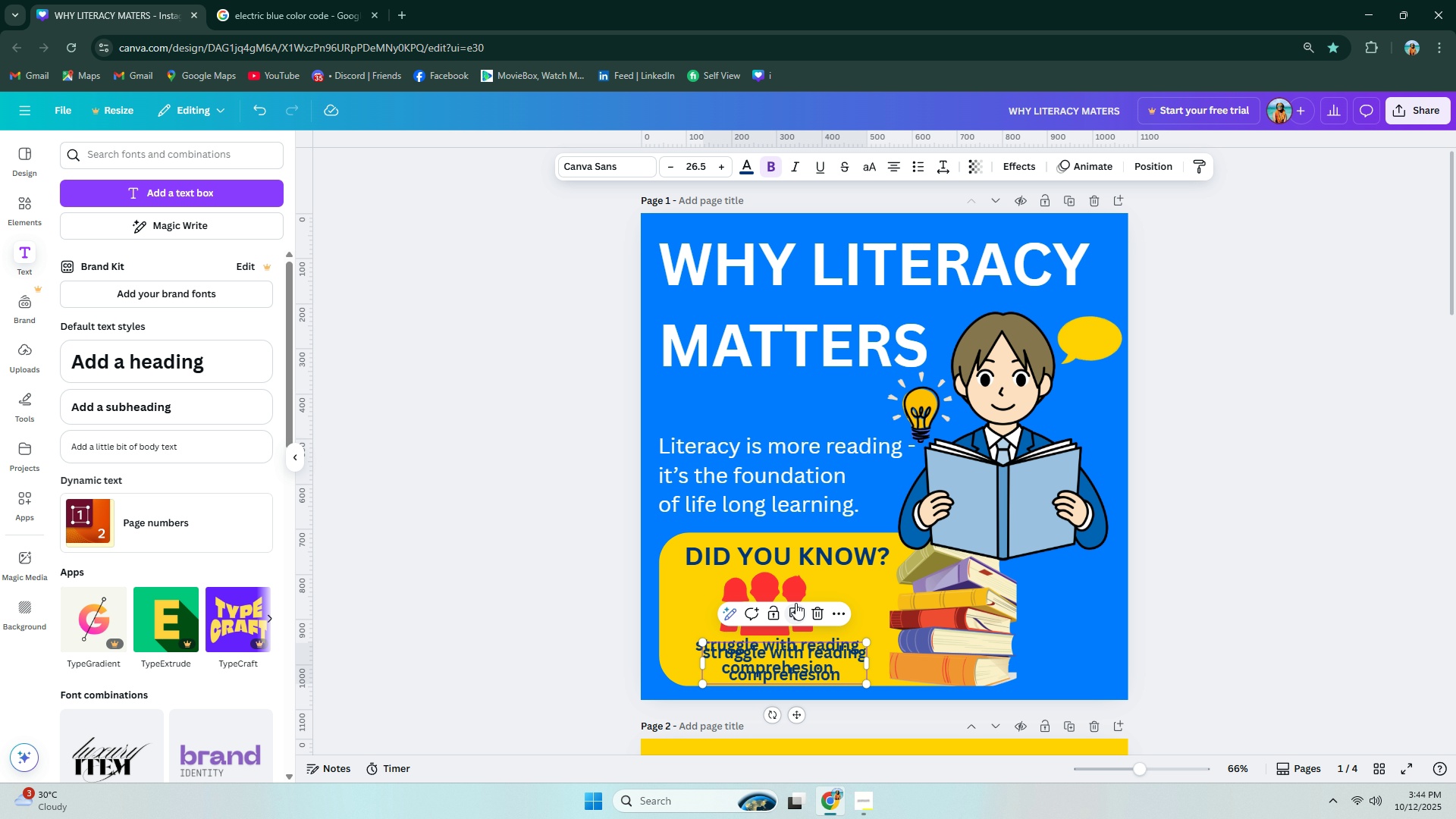 
key(Control+Z)
 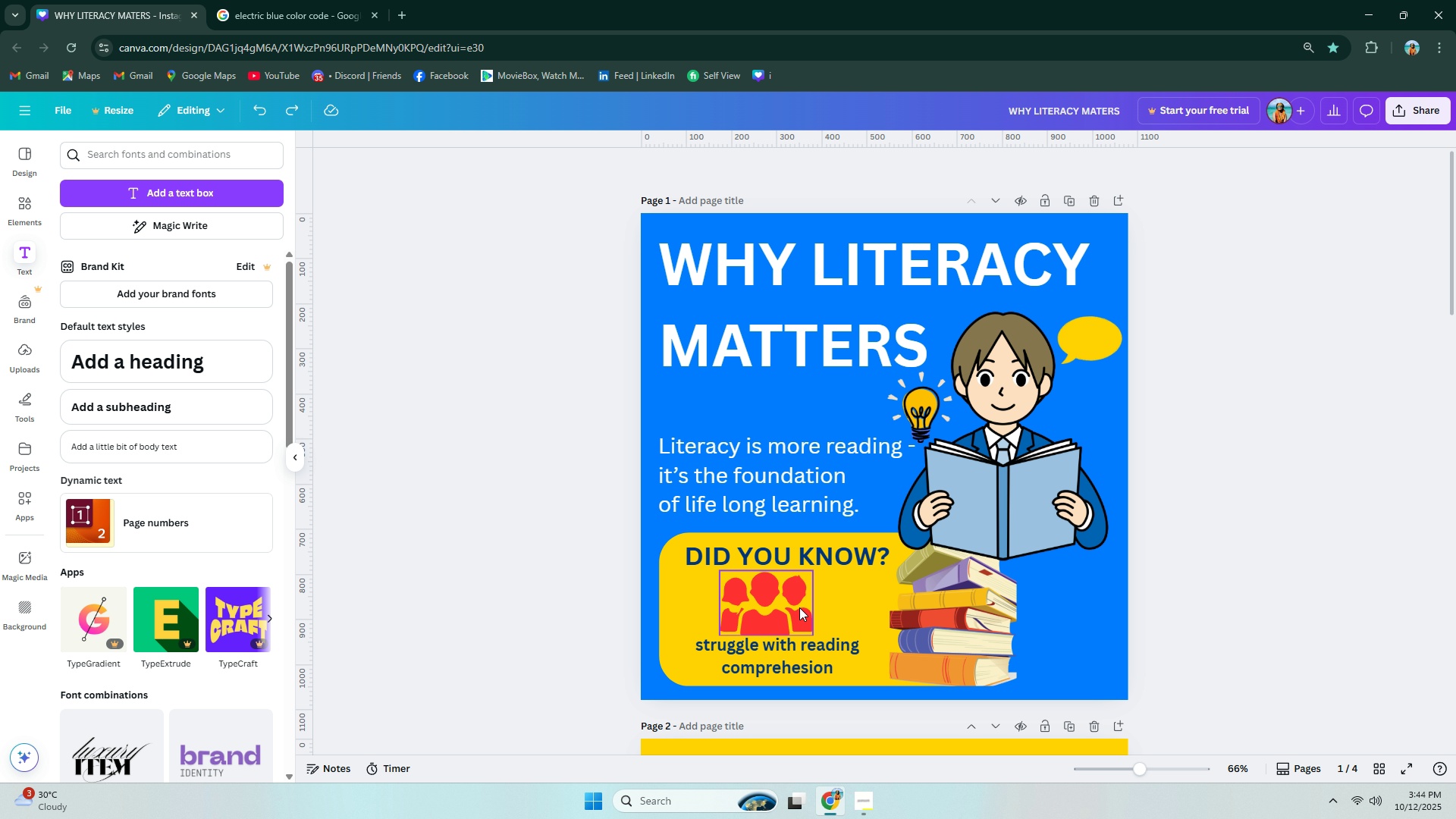 
left_click_drag(start_coordinate=[781, 597], to_coordinate=[787, 597])
 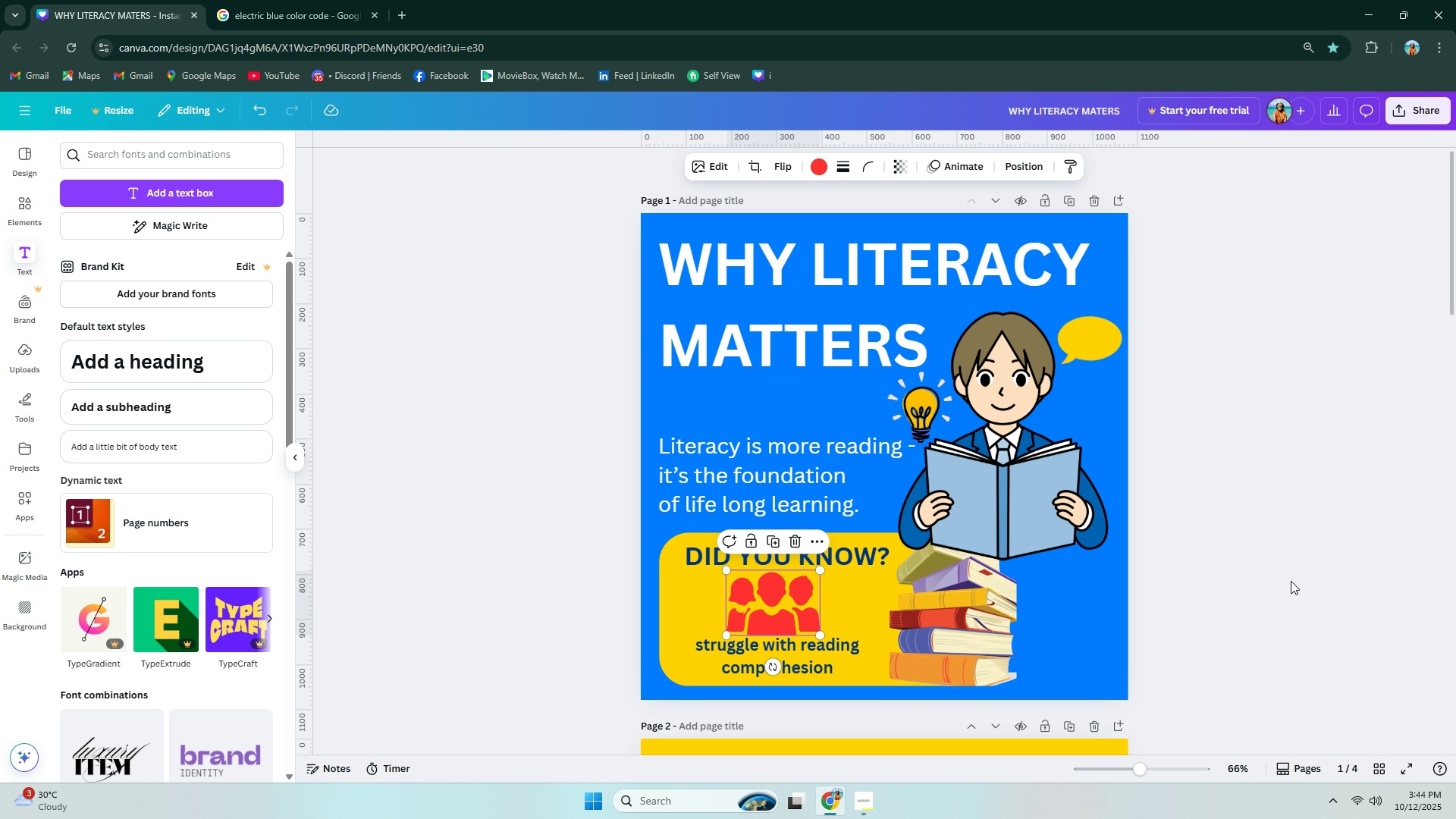 
left_click([1291, 581])
 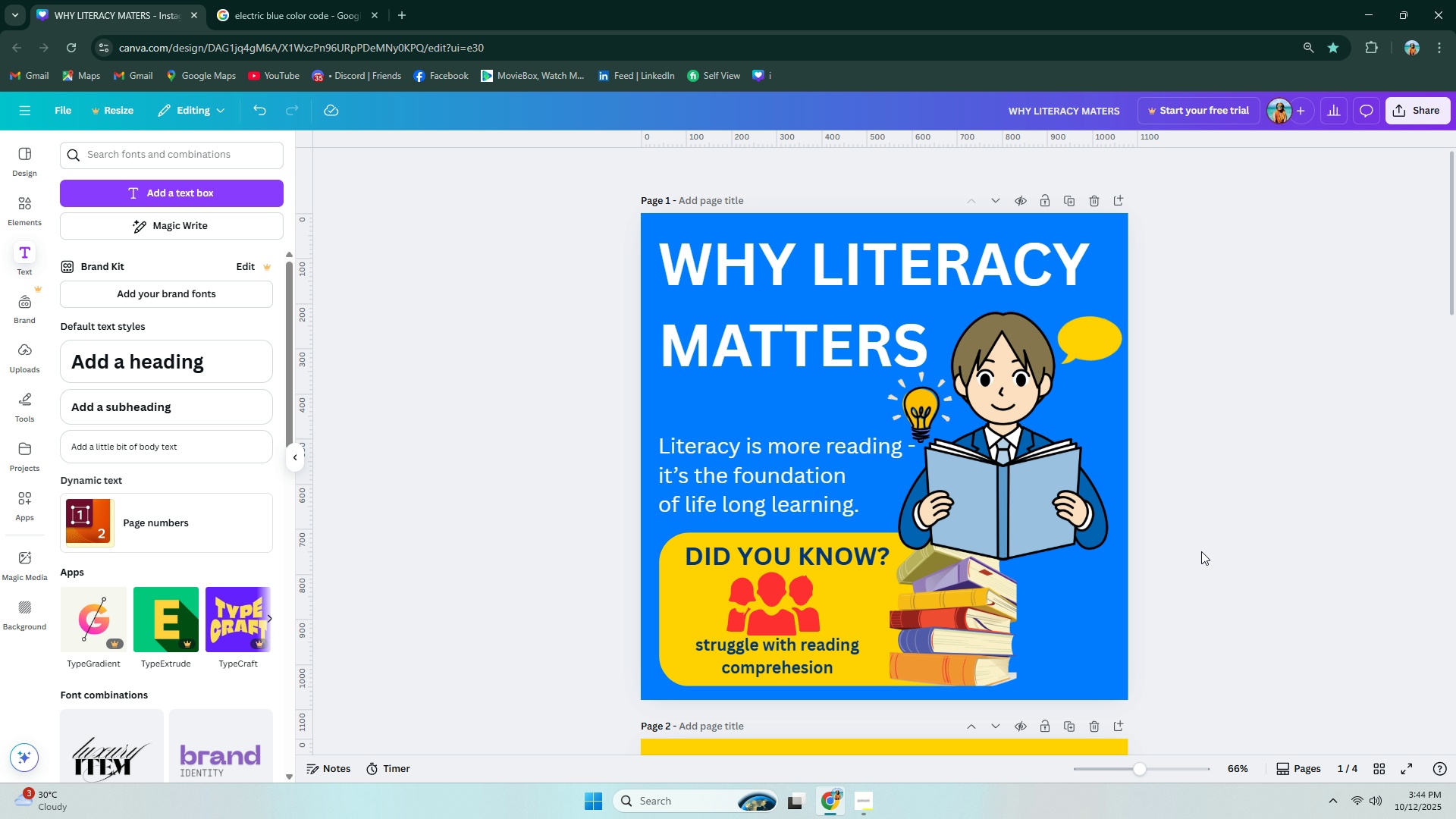 
scroll: coordinate [1197, 551], scroll_direction: down, amount: 4.0
 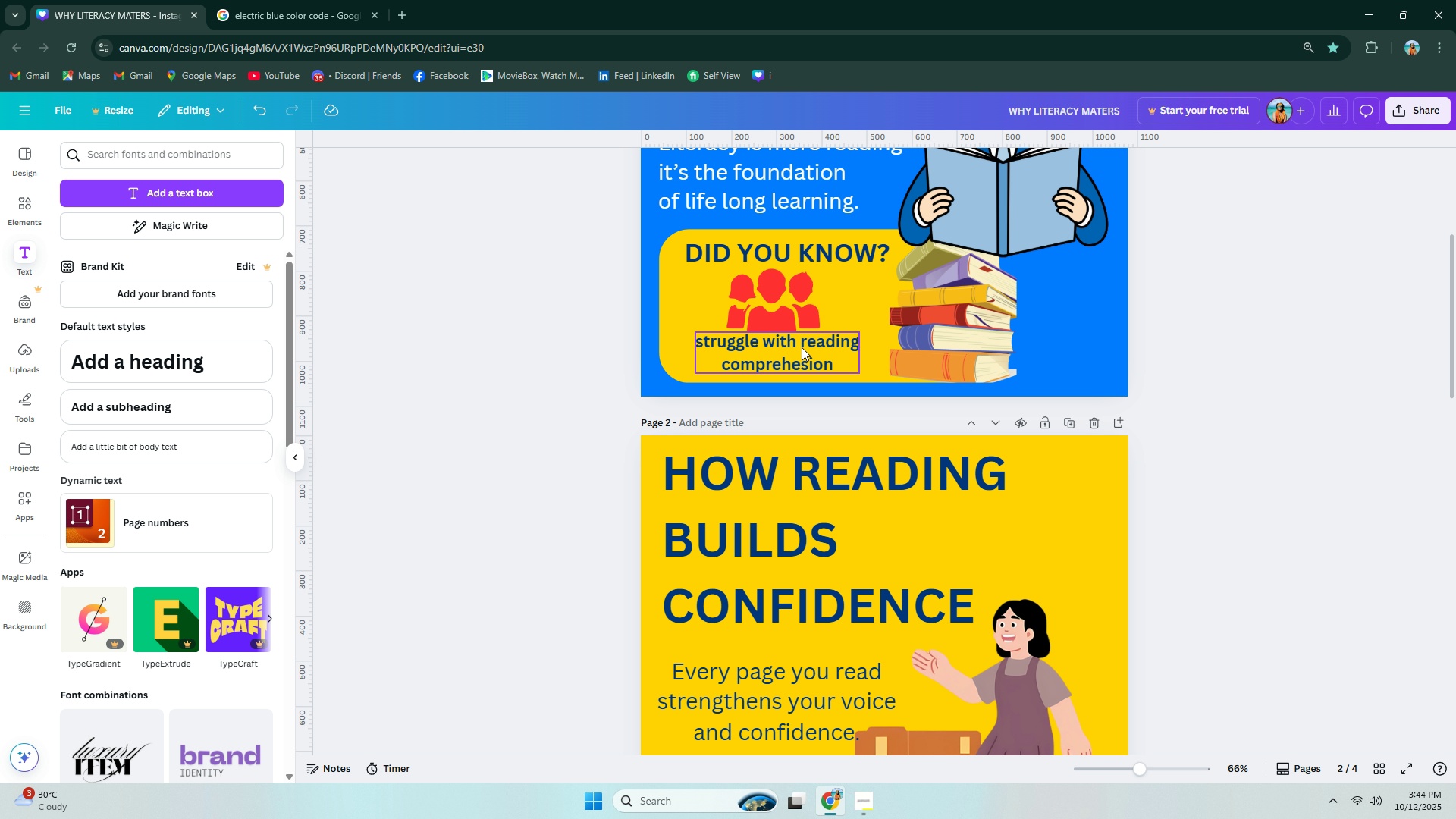 
left_click([771, 304])
 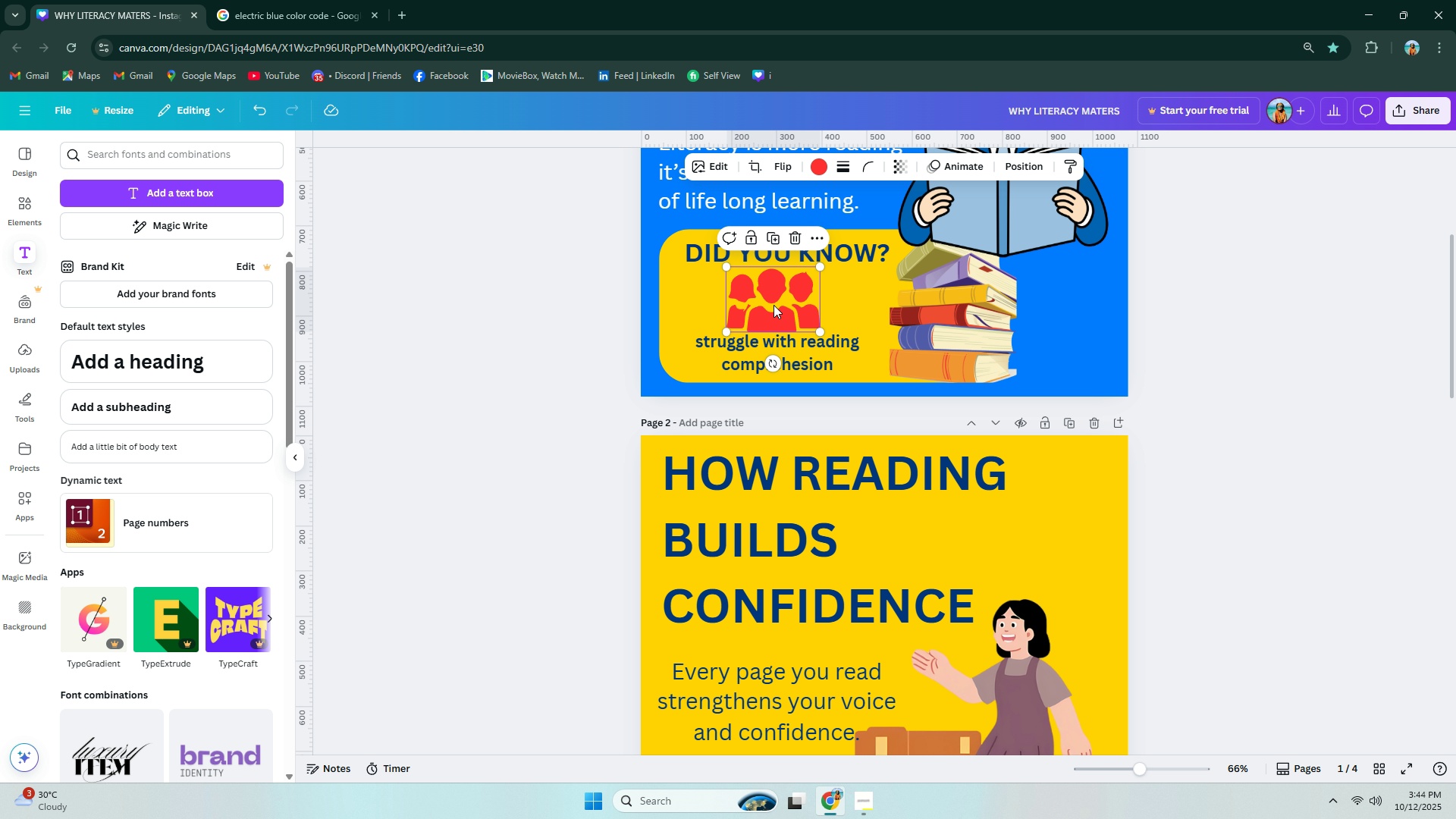 
wait(8.51)
 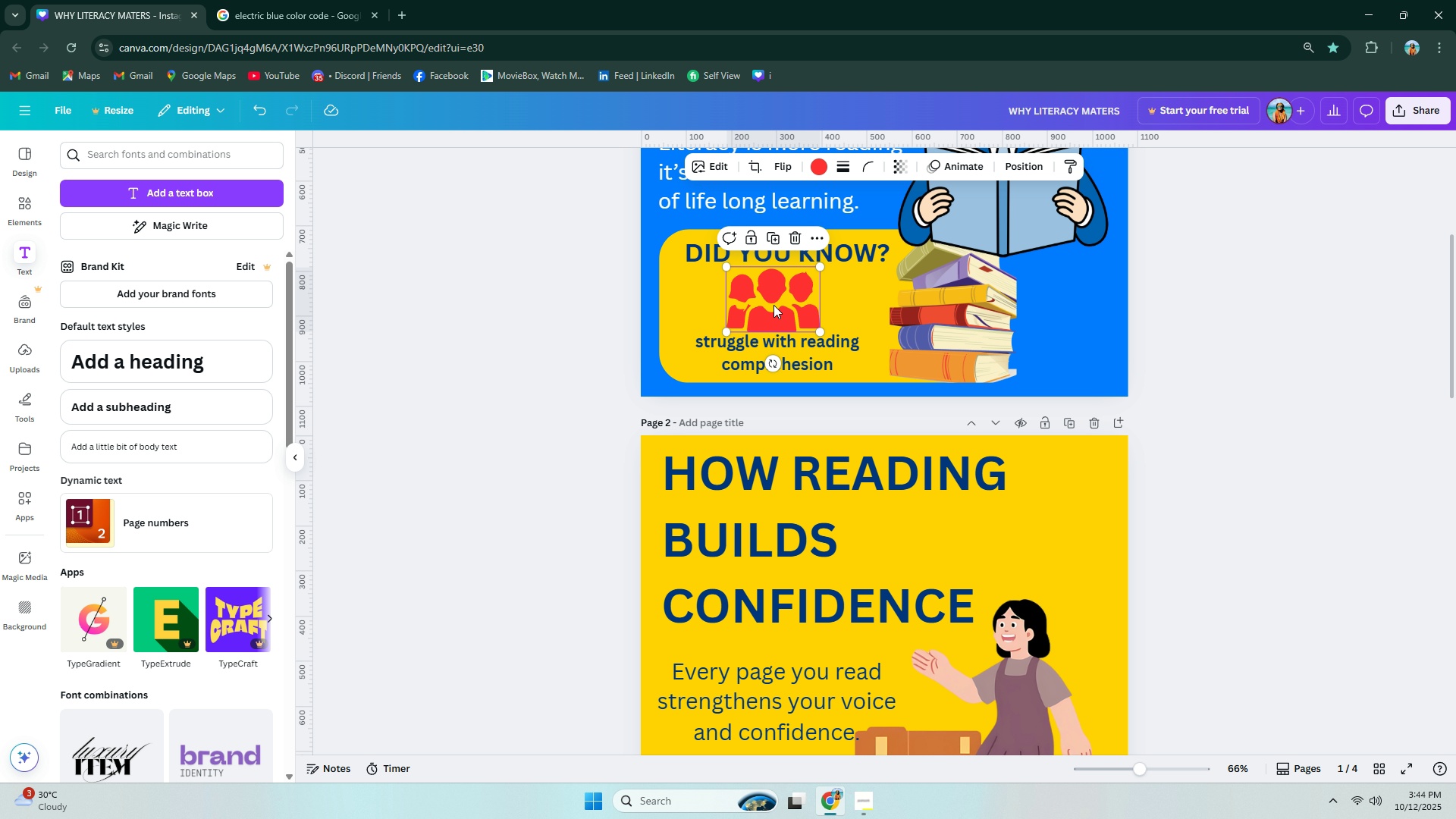 
left_click([1228, 313])
 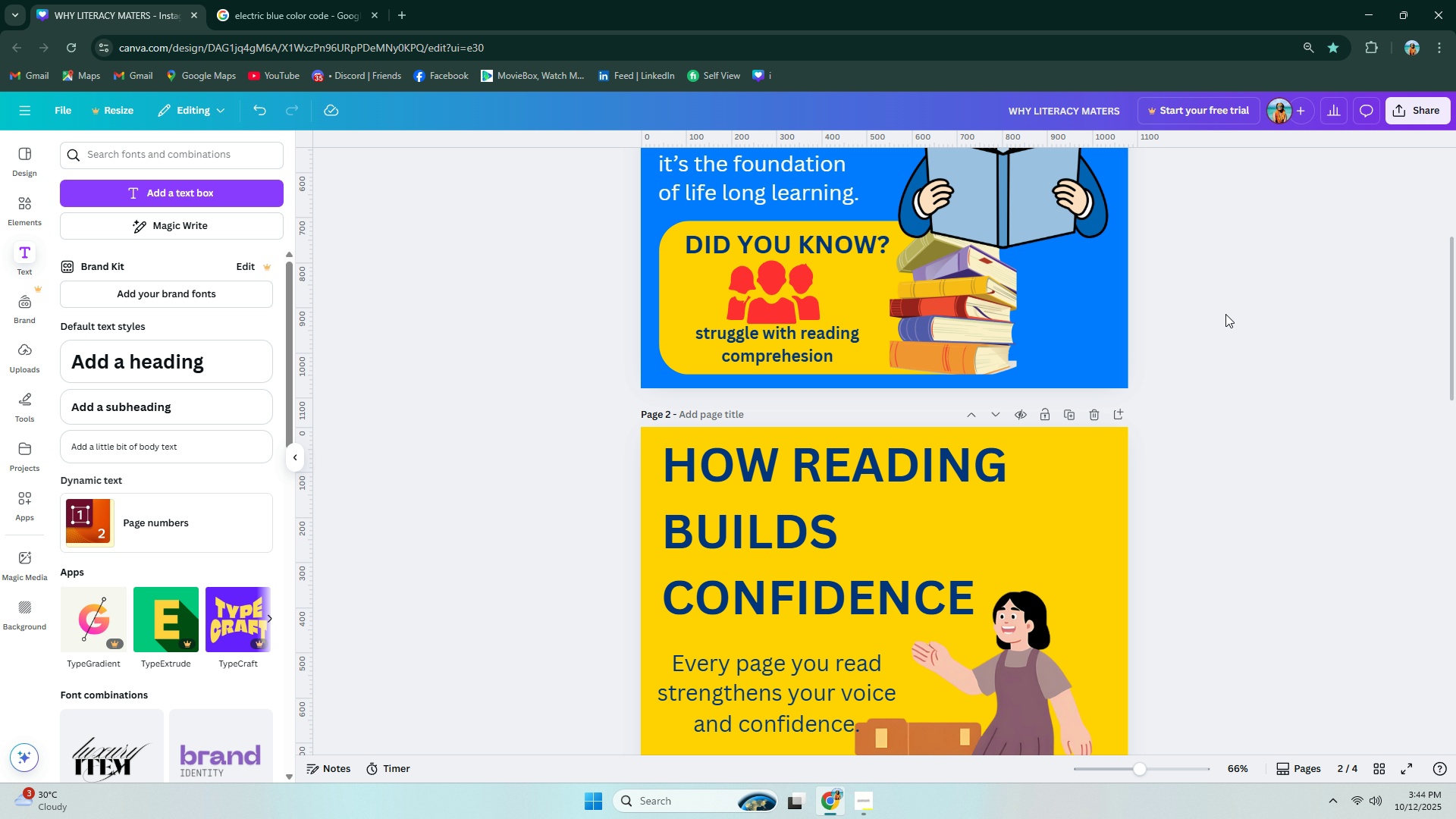 
scroll: coordinate [1225, 314], scroll_direction: down, amount: 2.0
 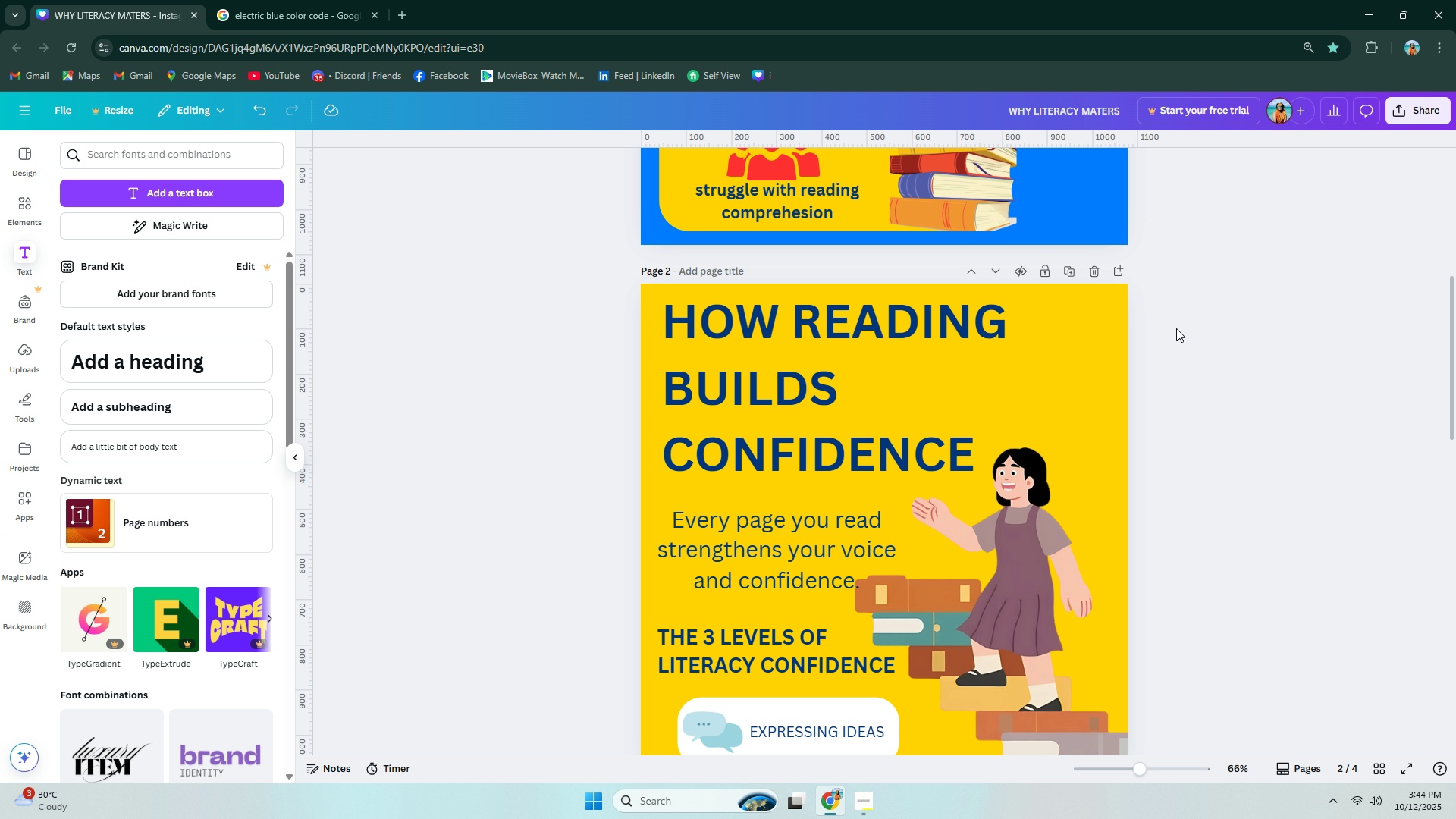 
left_click([805, 386])
 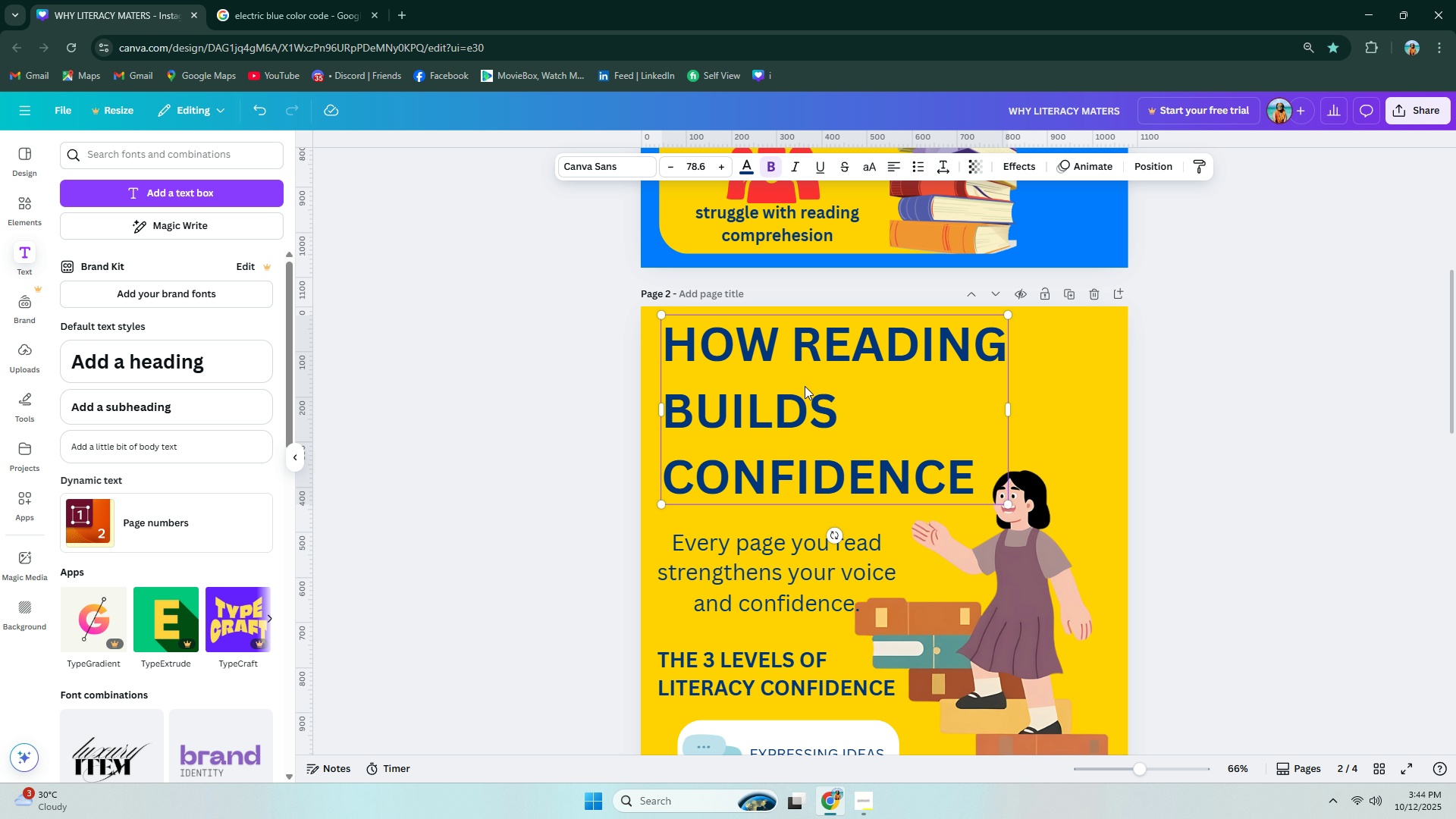 
scroll: coordinate [801, 372], scroll_direction: up, amount: 7.0
 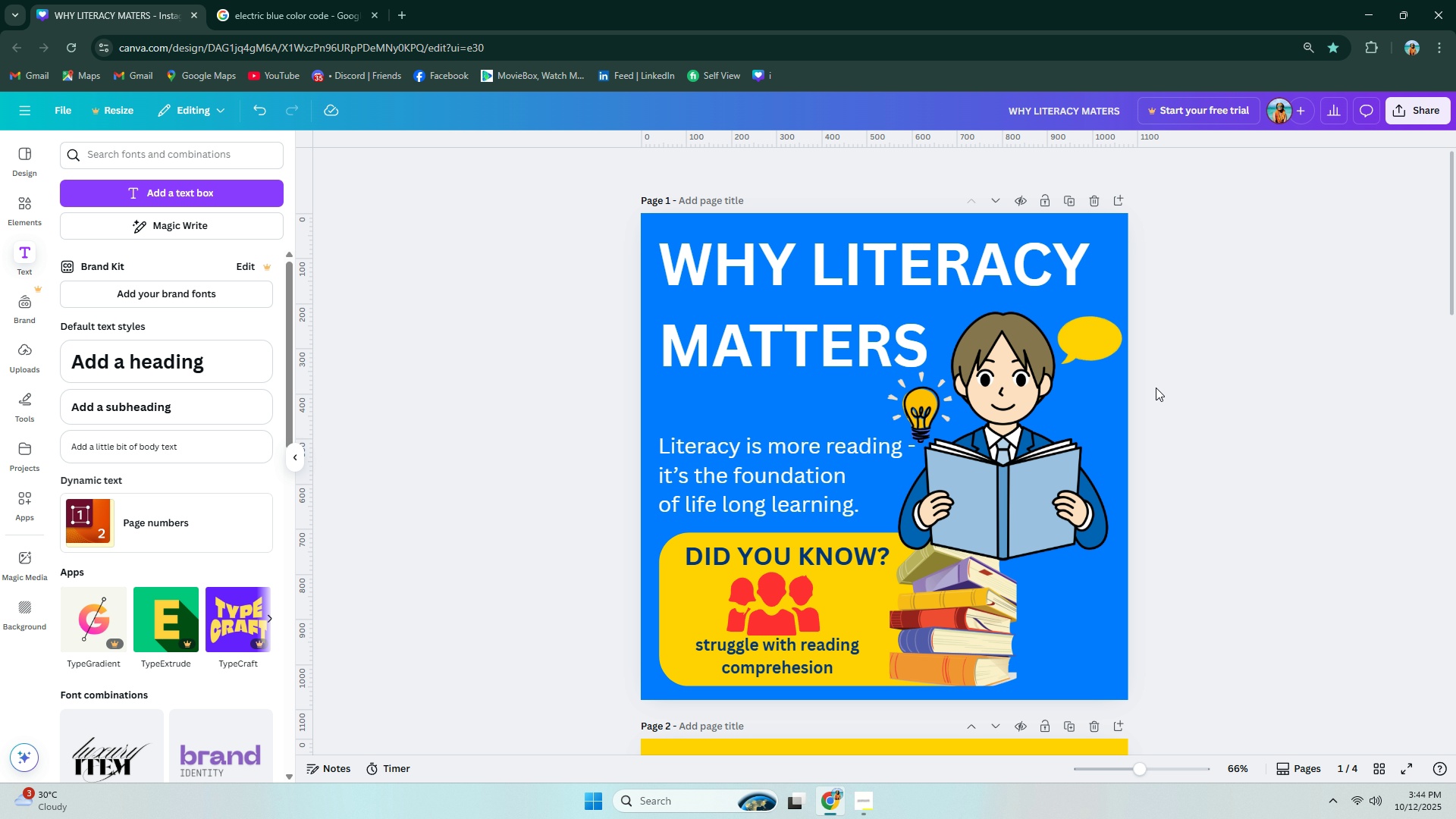 
scroll: coordinate [1179, 388], scroll_direction: down, amount: 8.0
 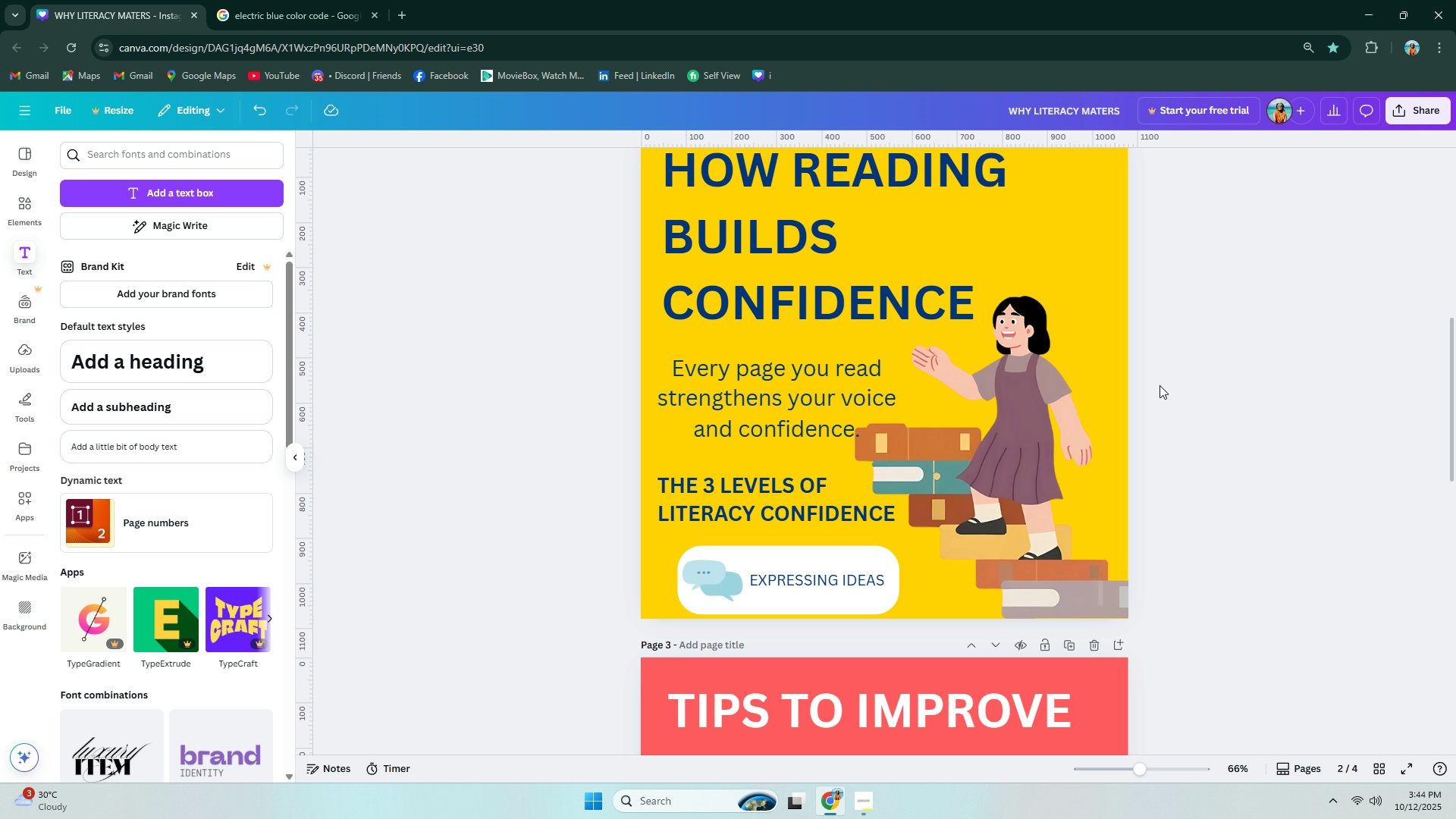 
wait(11.1)
 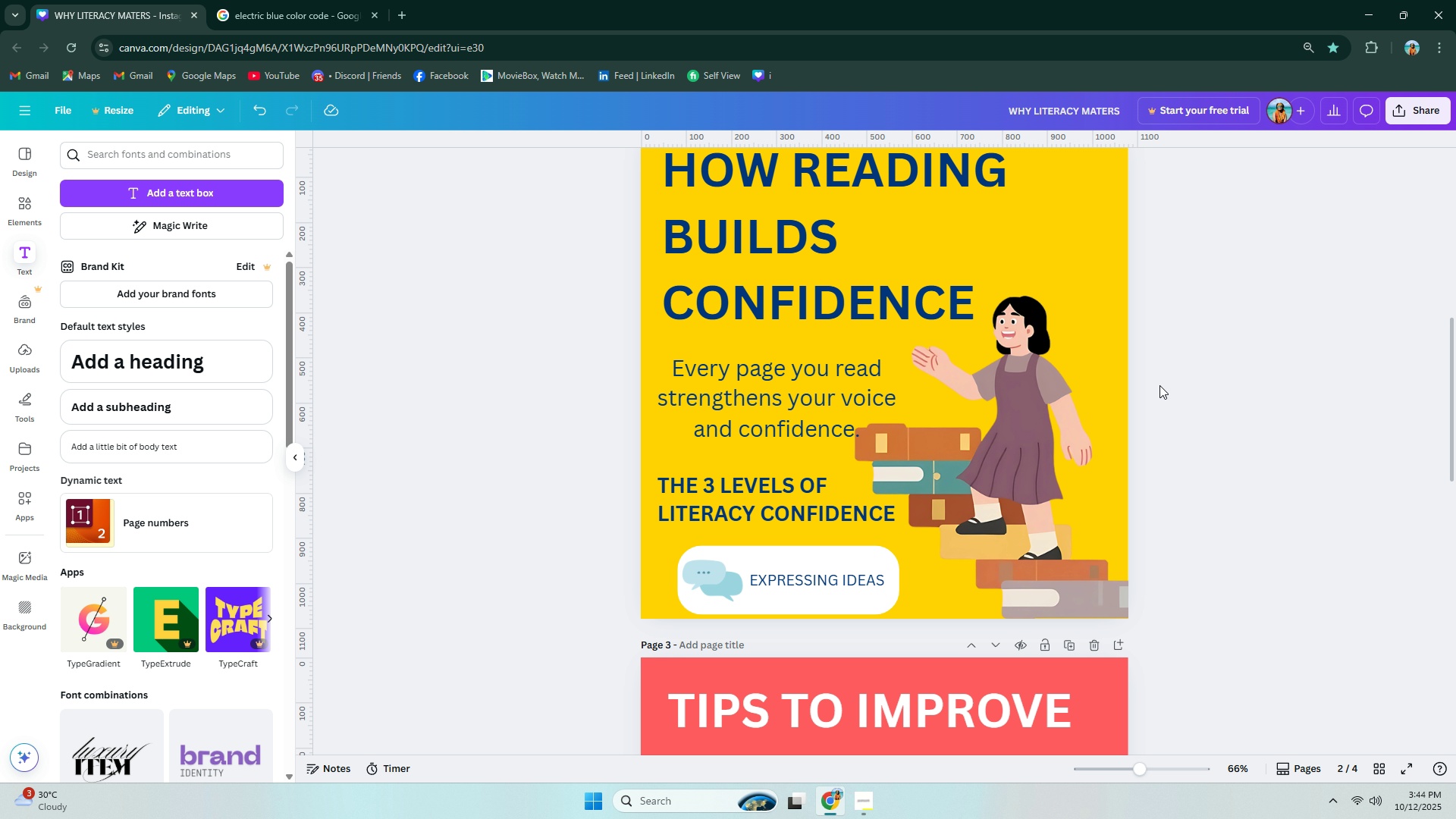 
scroll: coordinate [1157, 405], scroll_direction: down, amount: 3.0
 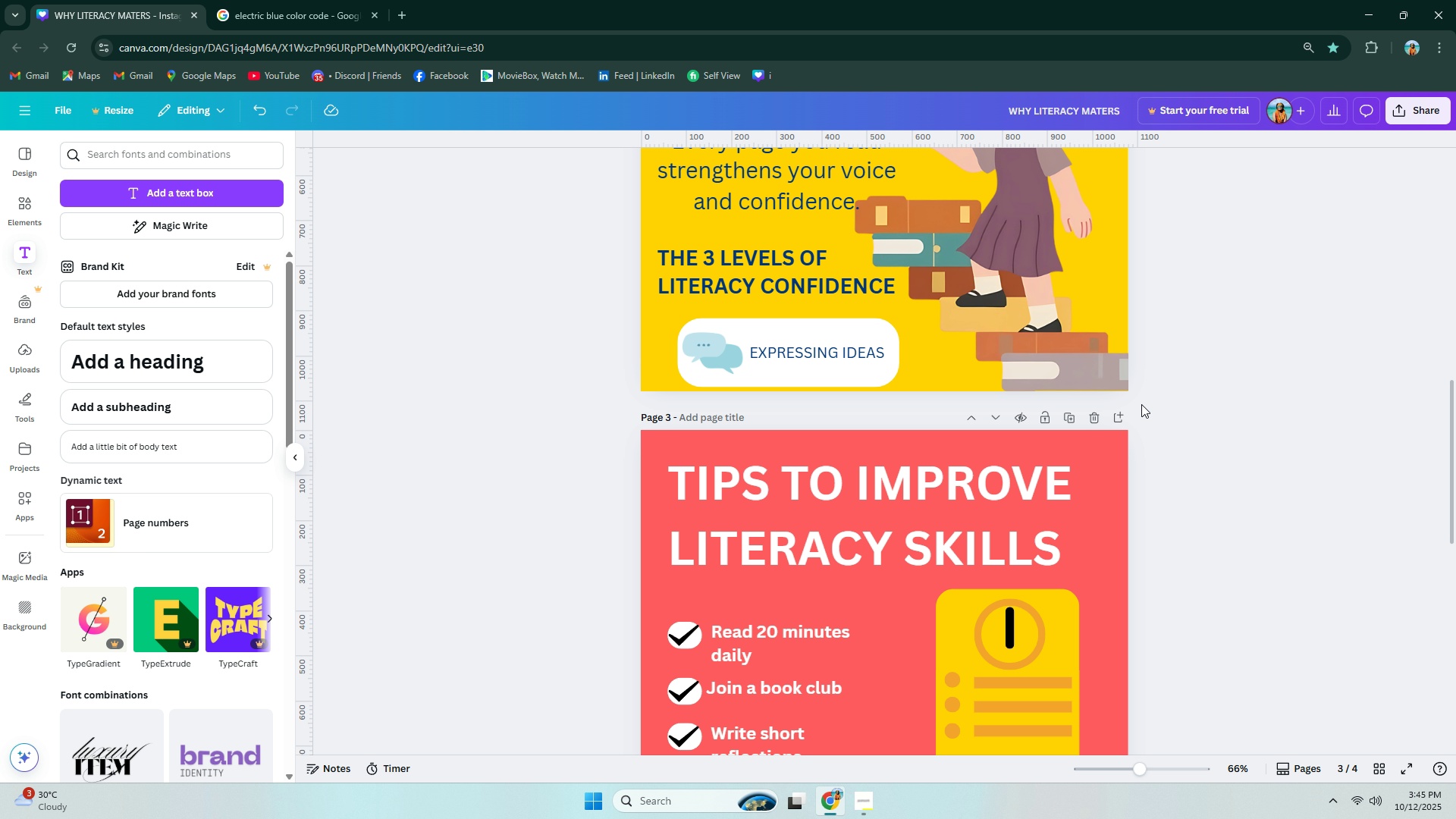 
scroll: coordinate [1141, 410], scroll_direction: up, amount: 2.0
 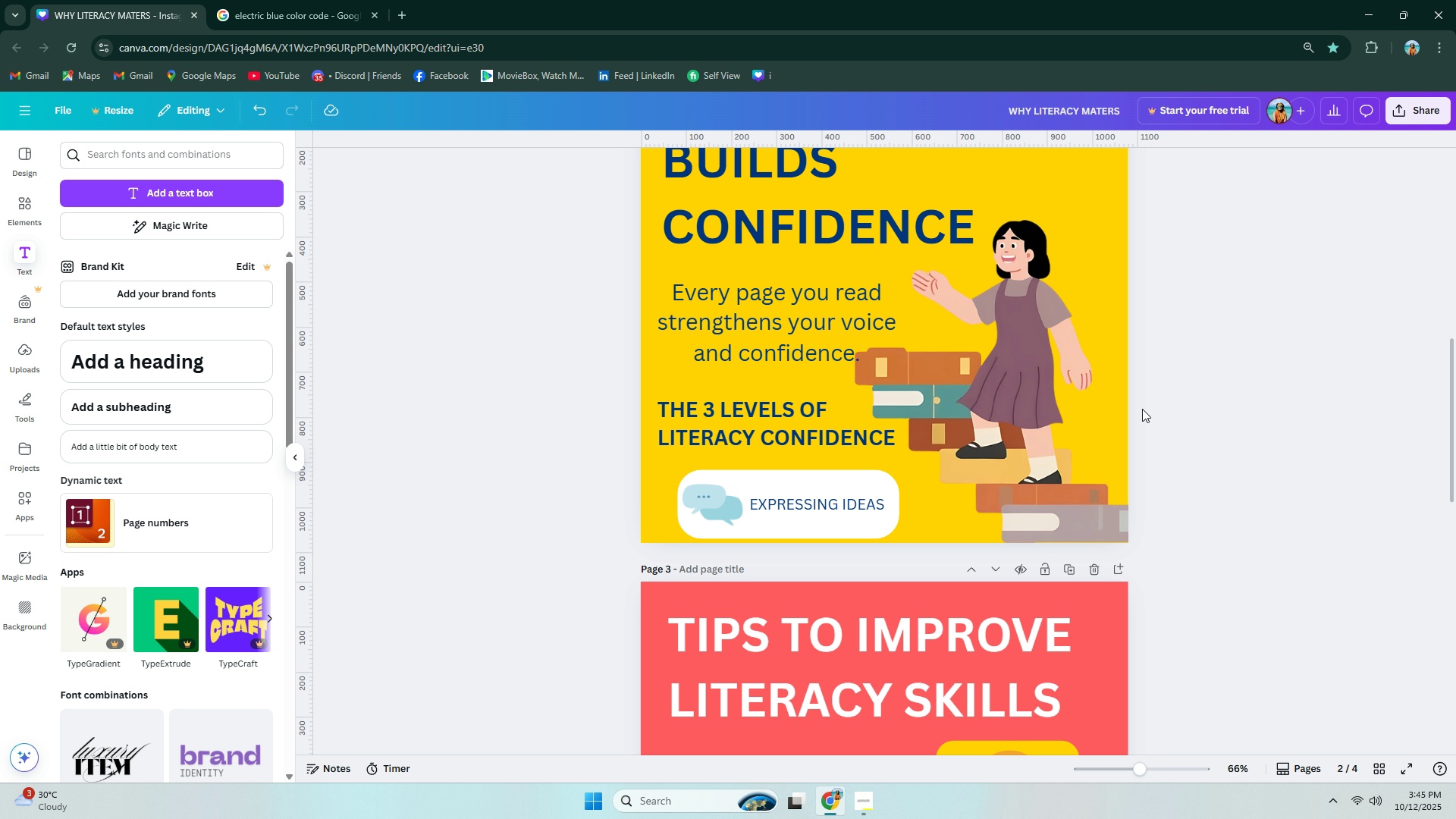 
scroll: coordinate [1142, 409], scroll_direction: down, amount: 3.0
 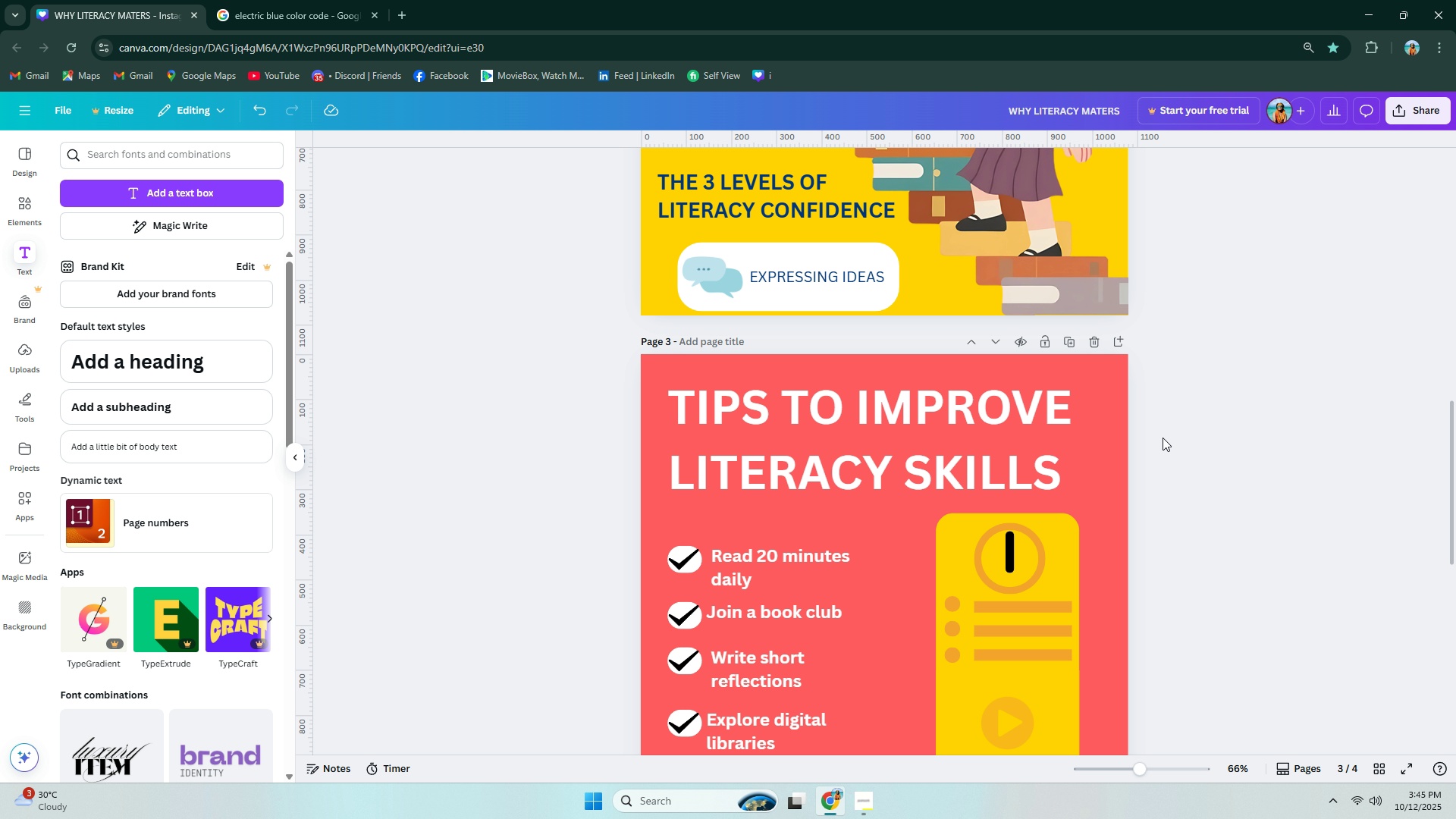 
wait(28.56)
 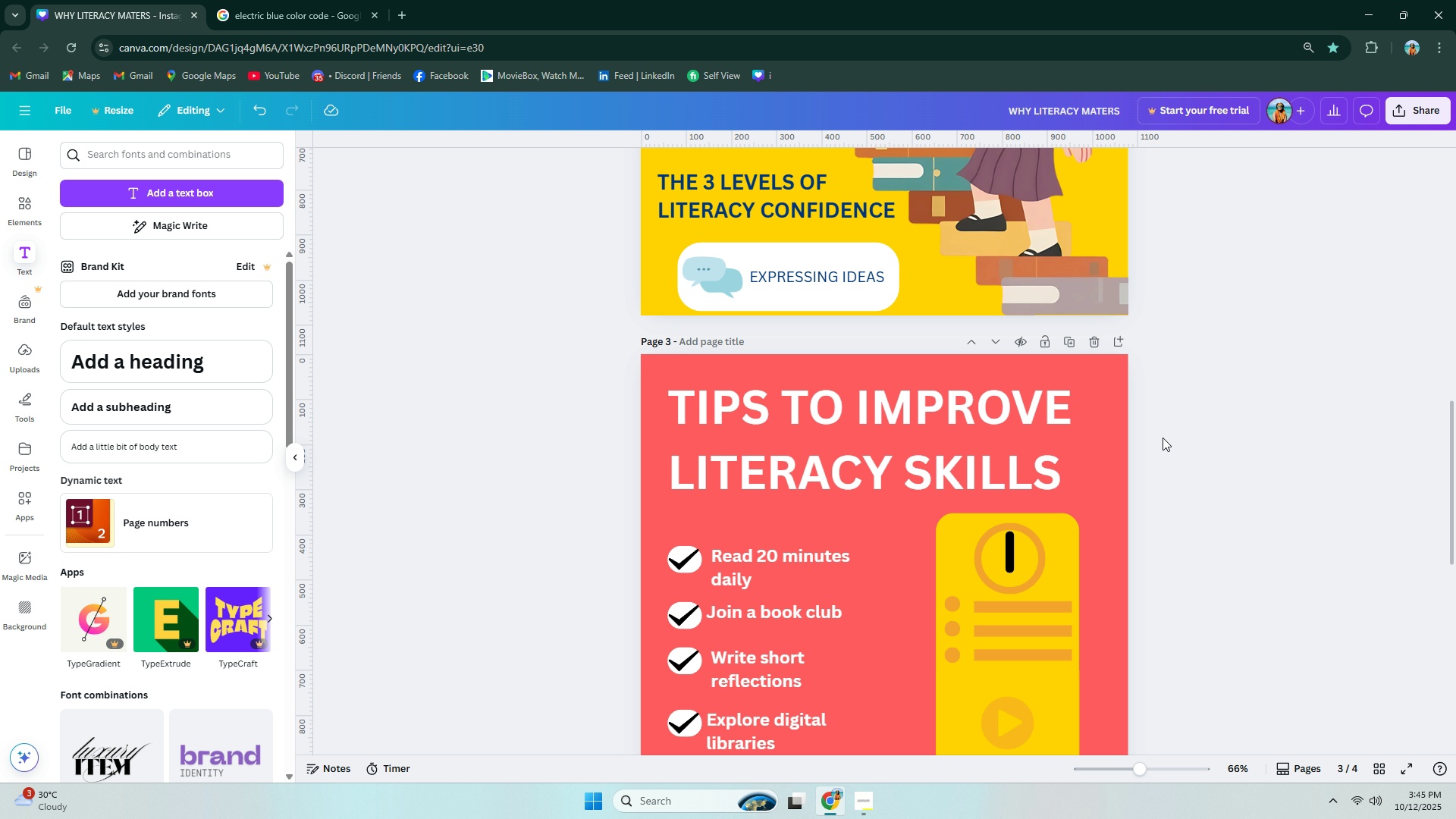 
scroll: coordinate [1056, 426], scroll_direction: down, amount: 3.0
 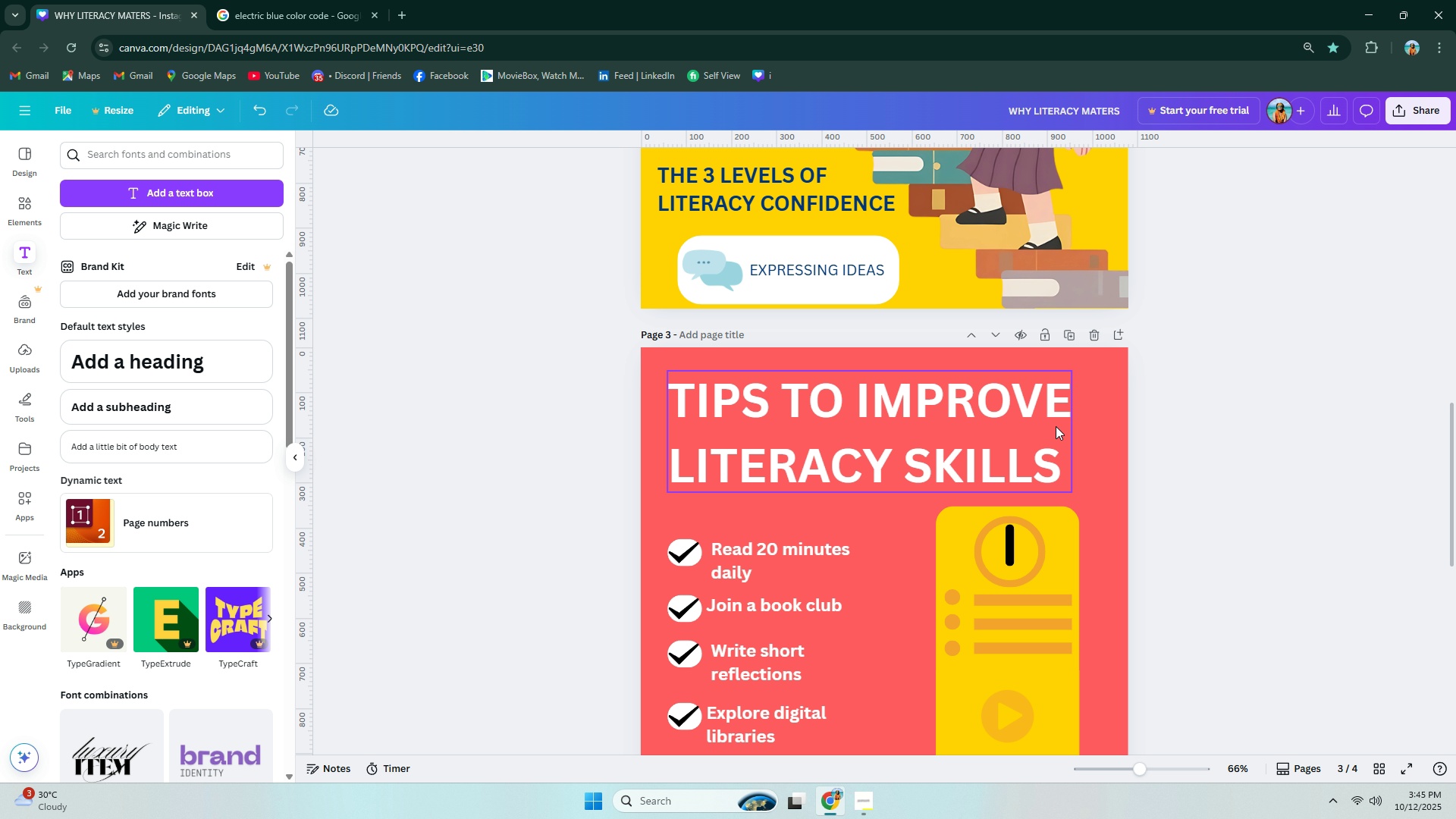 
mouse_move([1053, 414])
 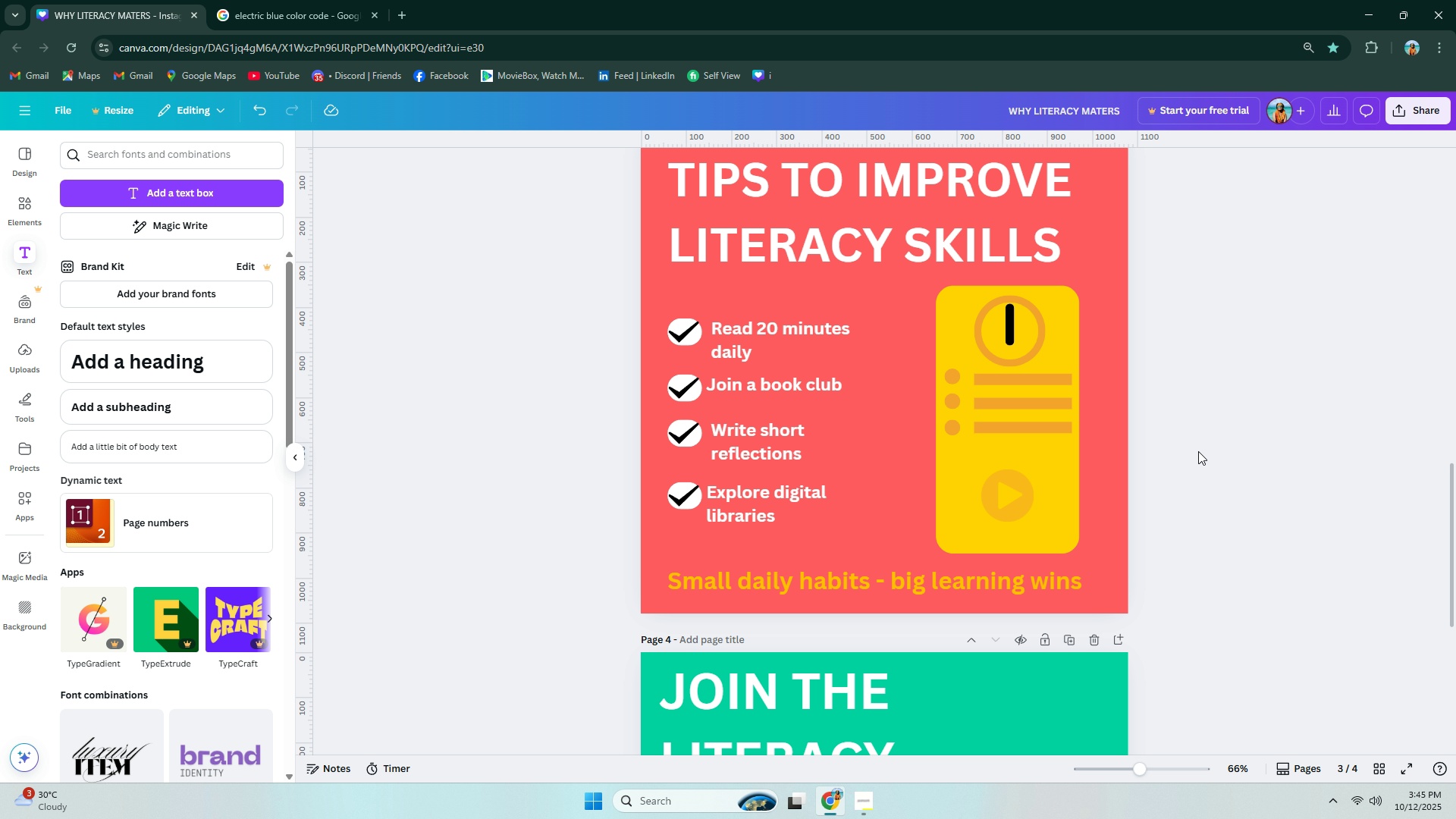 
left_click([1218, 450])
 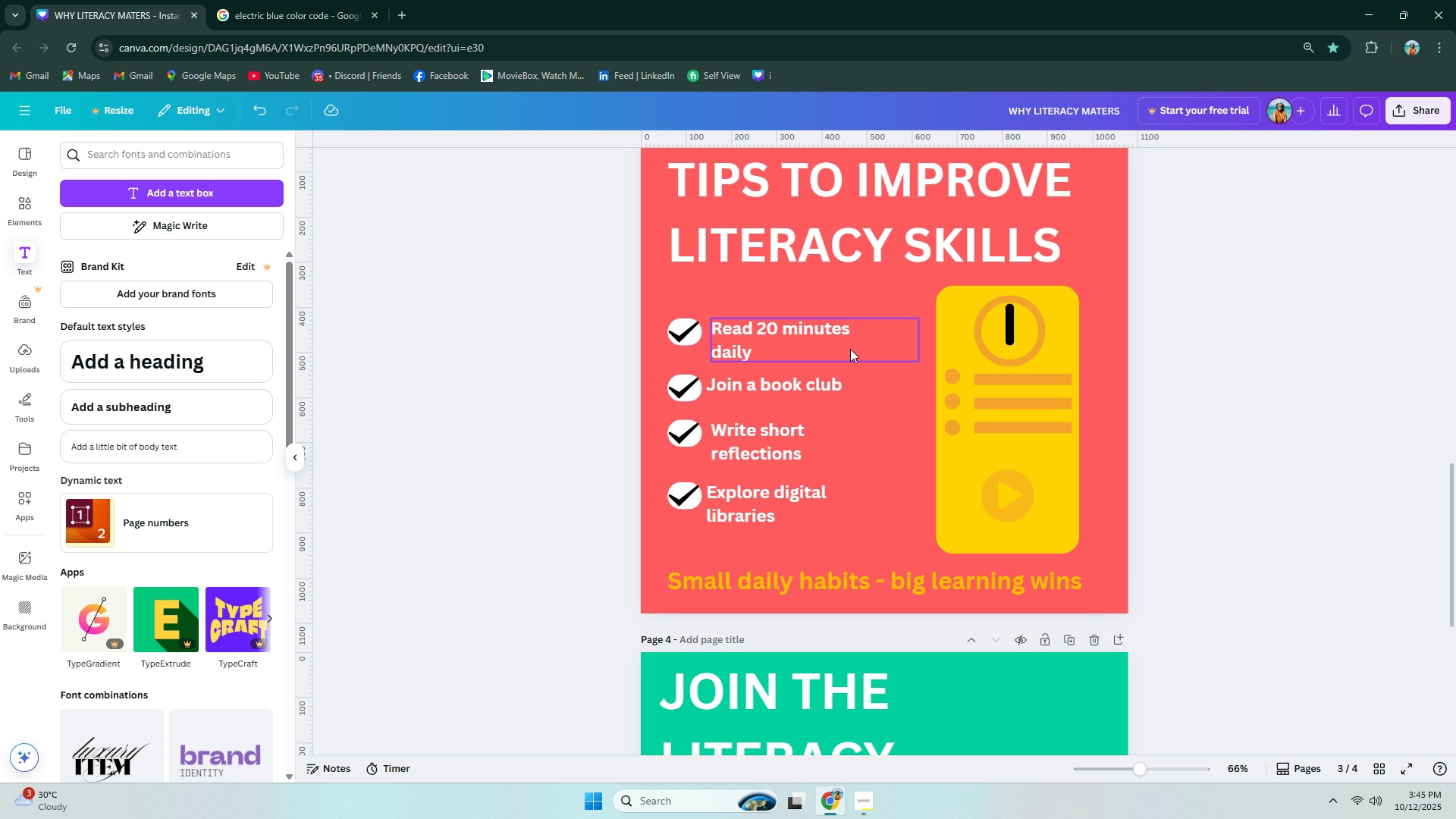 
left_click_drag(start_coordinate=[814, 340], to_coordinate=[830, 339])
 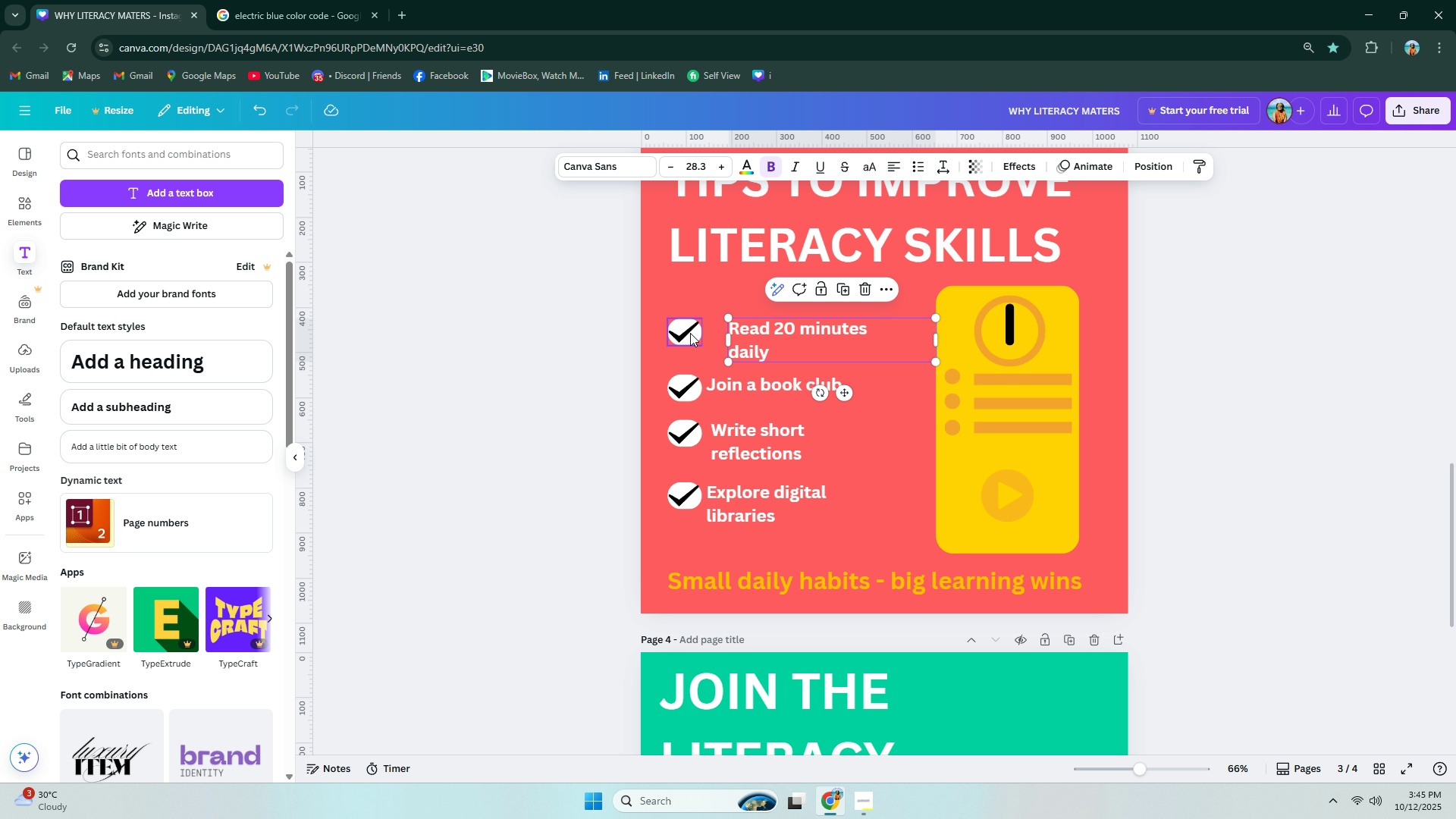 
left_click_drag(start_coordinate=[687, 331], to_coordinate=[702, 331])
 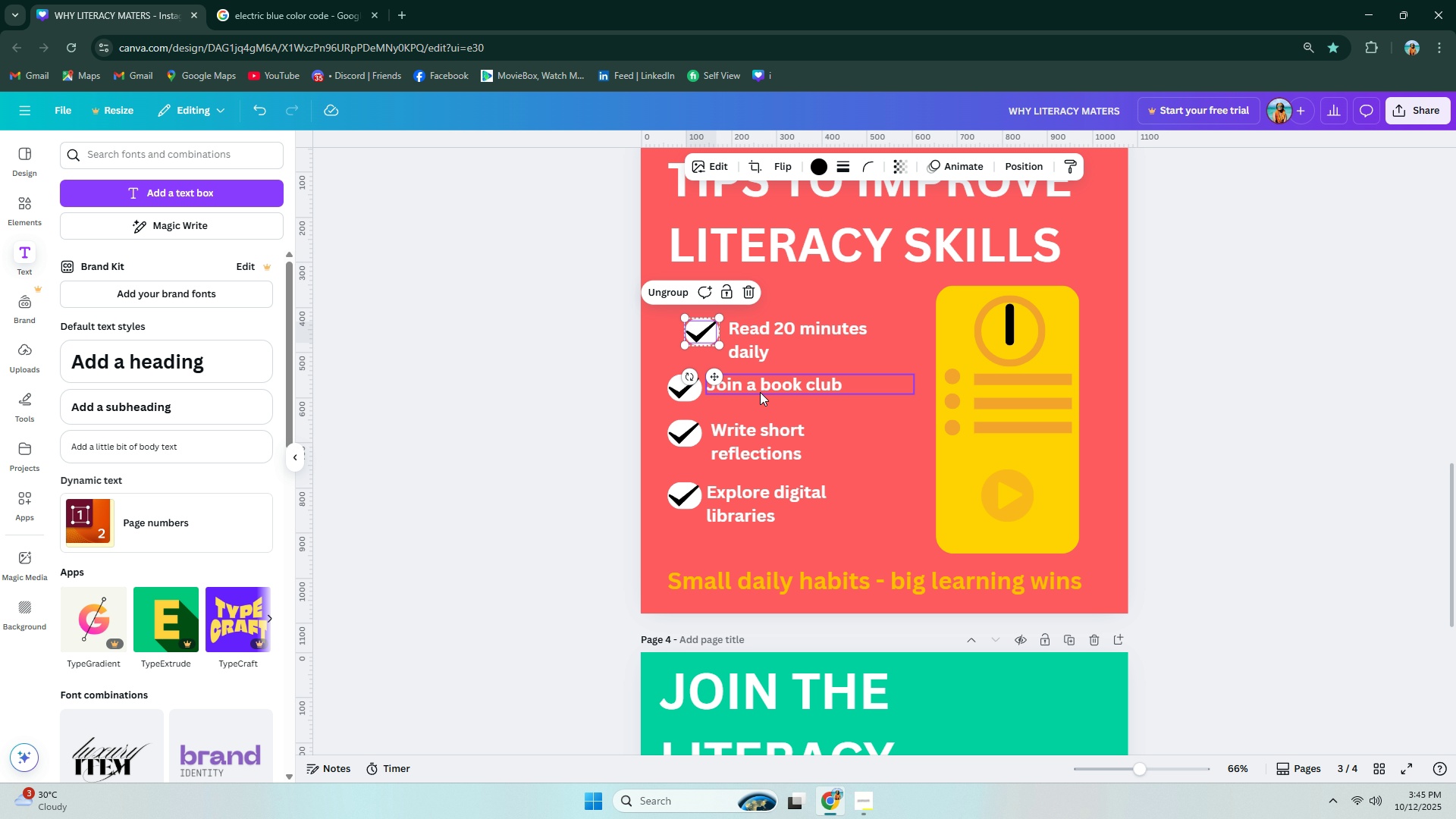 
left_click_drag(start_coordinate=[760, 387], to_coordinate=[780, 388])
 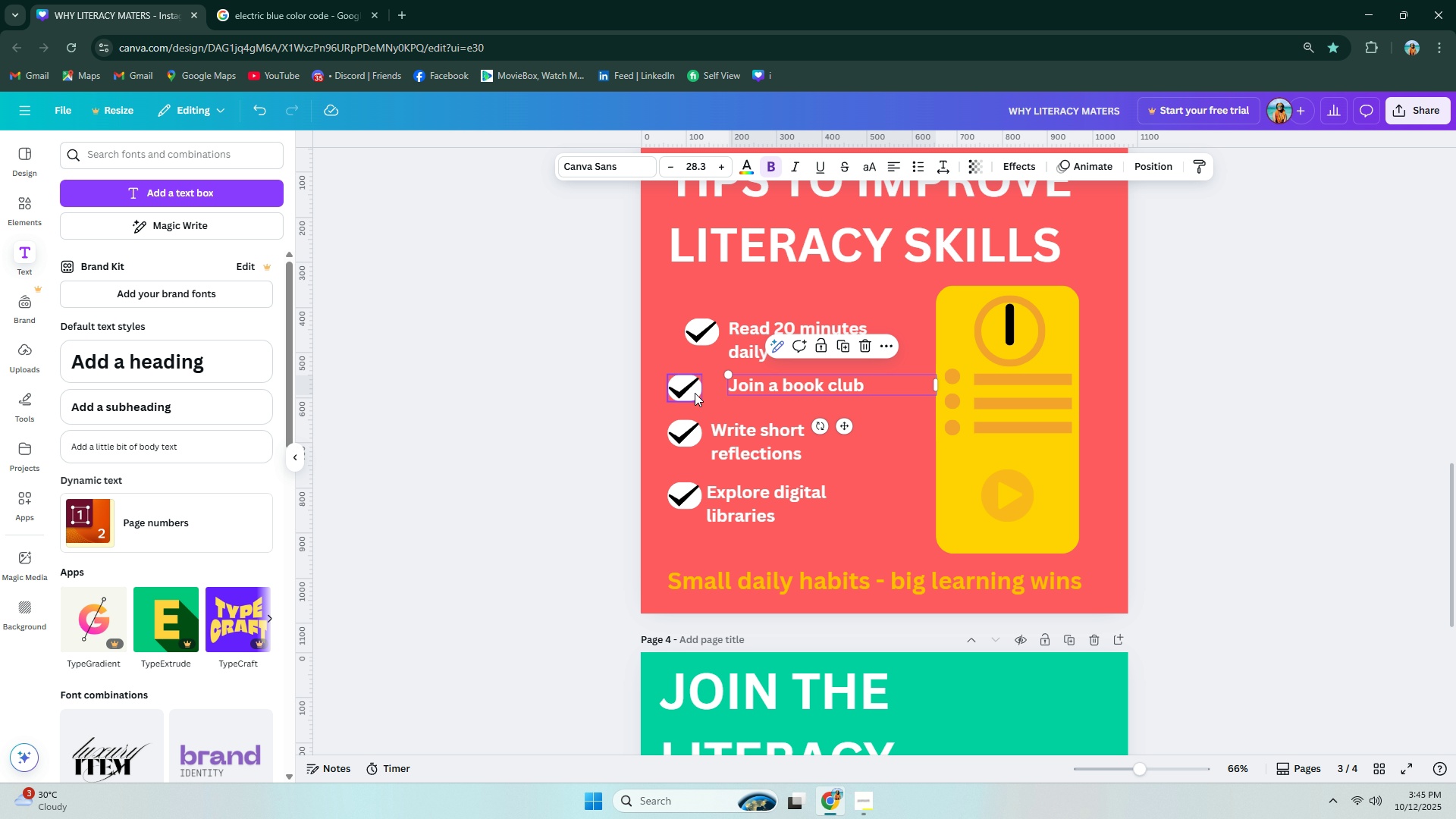 
left_click_drag(start_coordinate=[692, 392], to_coordinate=[710, 393])
 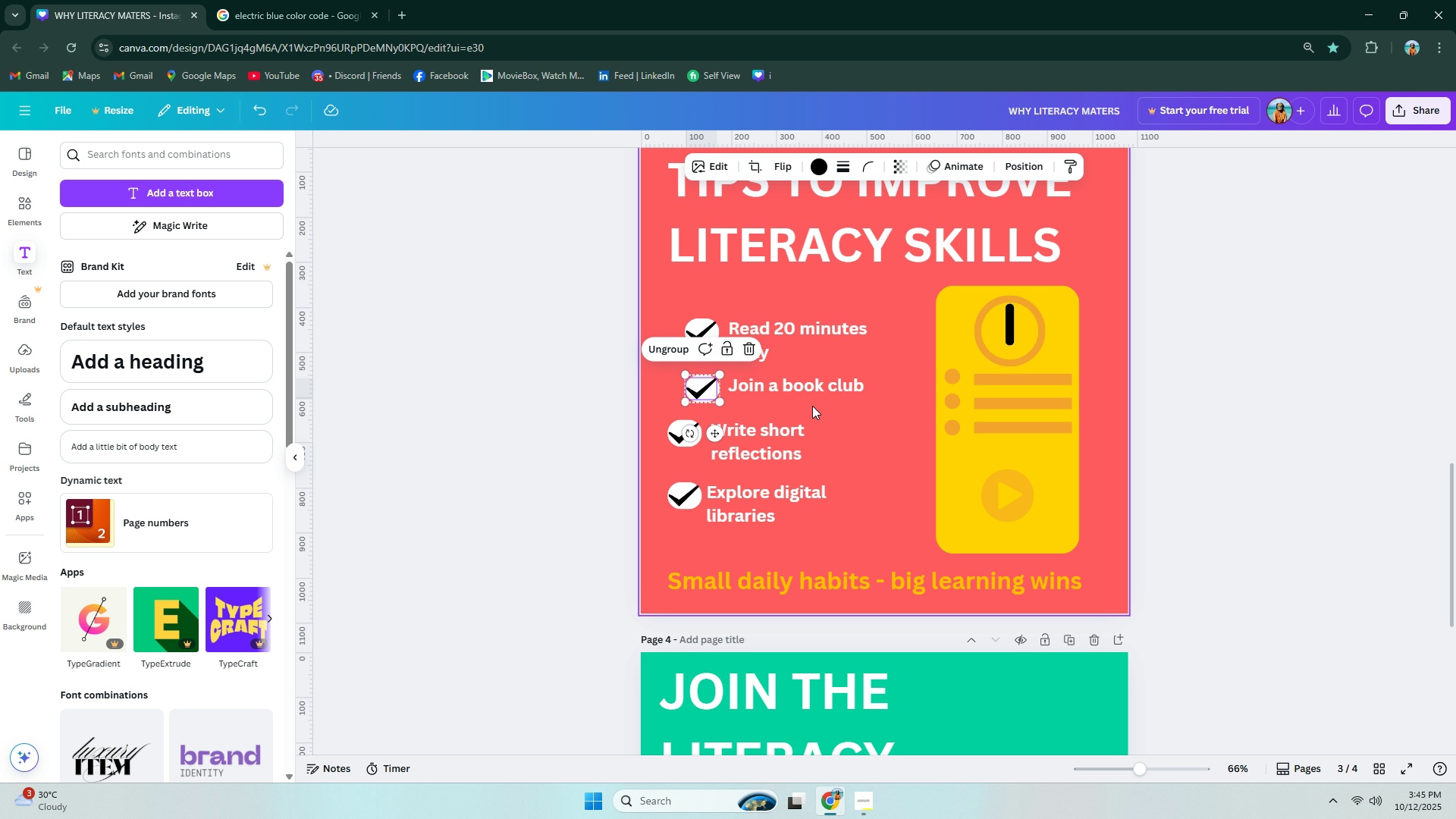 
left_click_drag(start_coordinate=[755, 426], to_coordinate=[773, 426])
 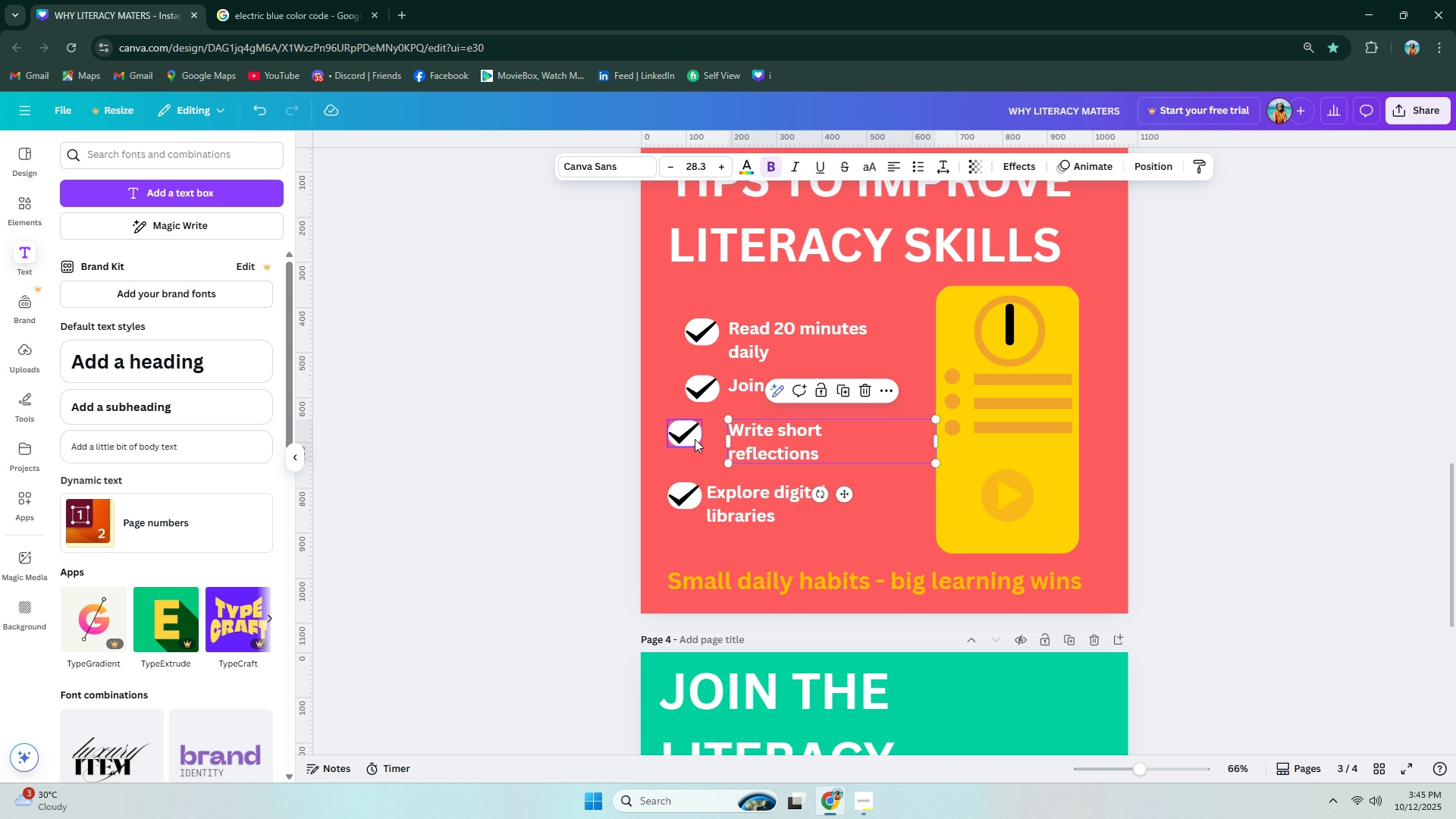 
left_click_drag(start_coordinate=[694, 439], to_coordinate=[711, 436])
 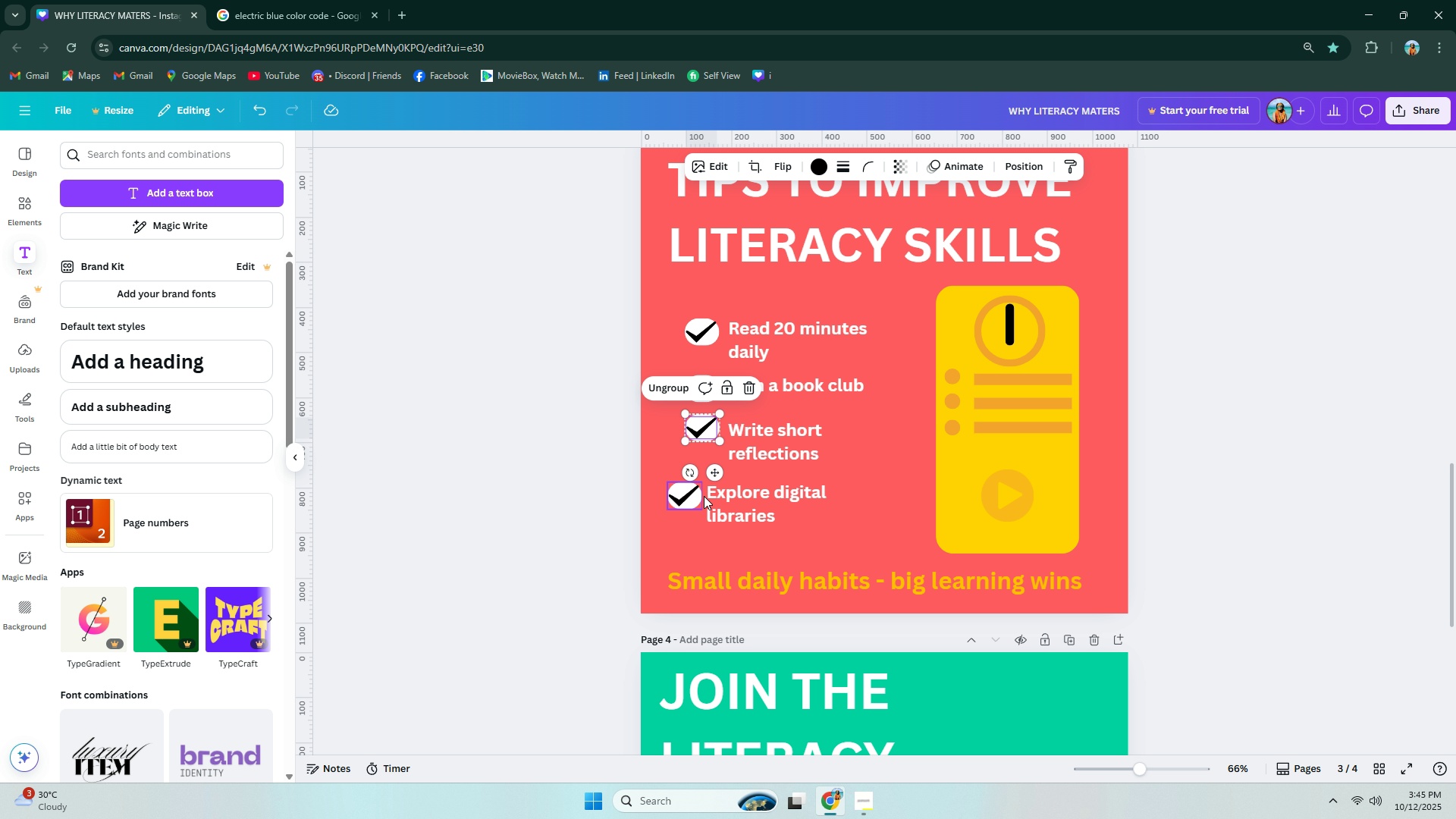 
left_click_drag(start_coordinate=[729, 497], to_coordinate=[749, 497])
 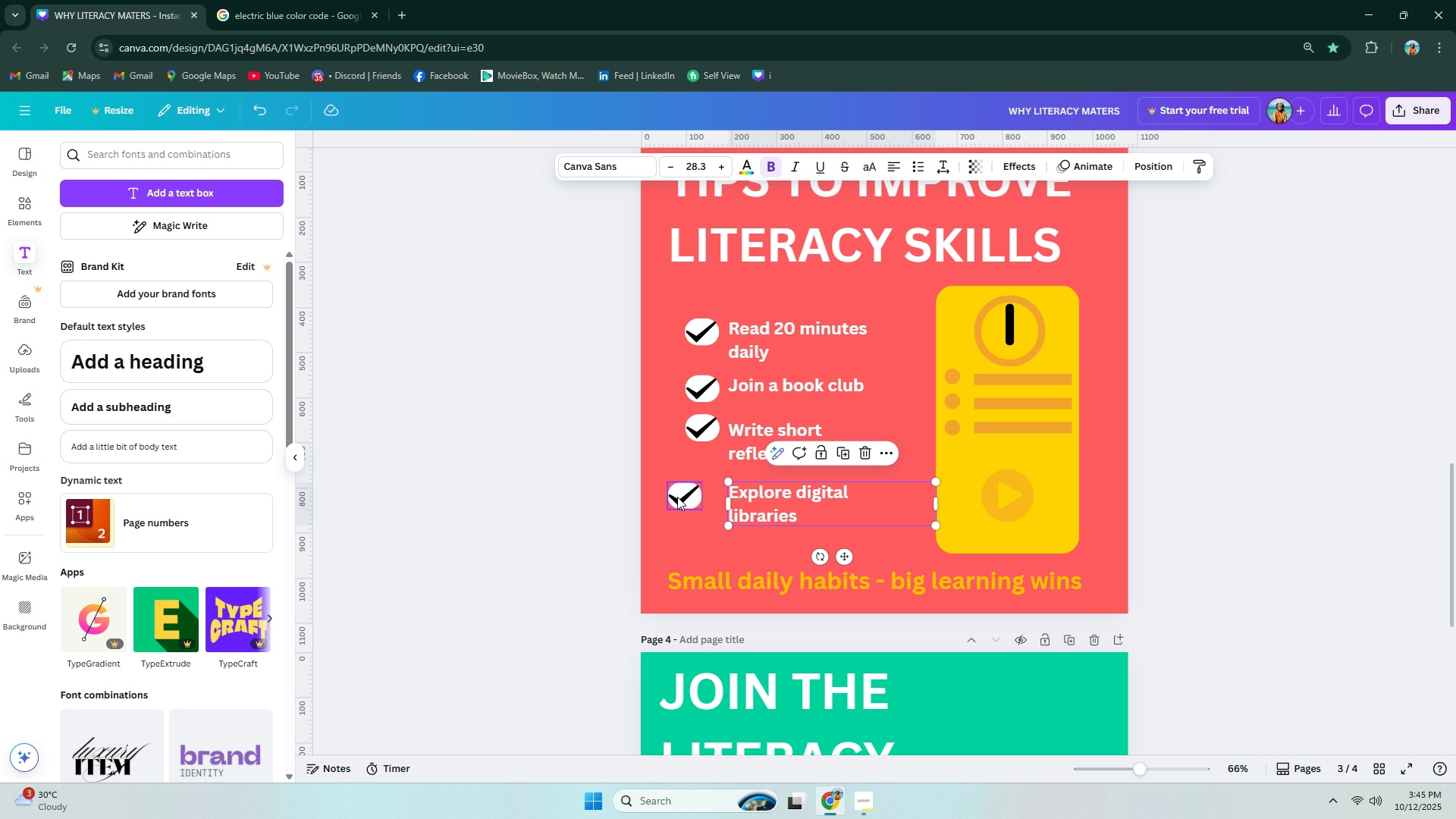 
left_click_drag(start_coordinate=[676, 497], to_coordinate=[695, 497])
 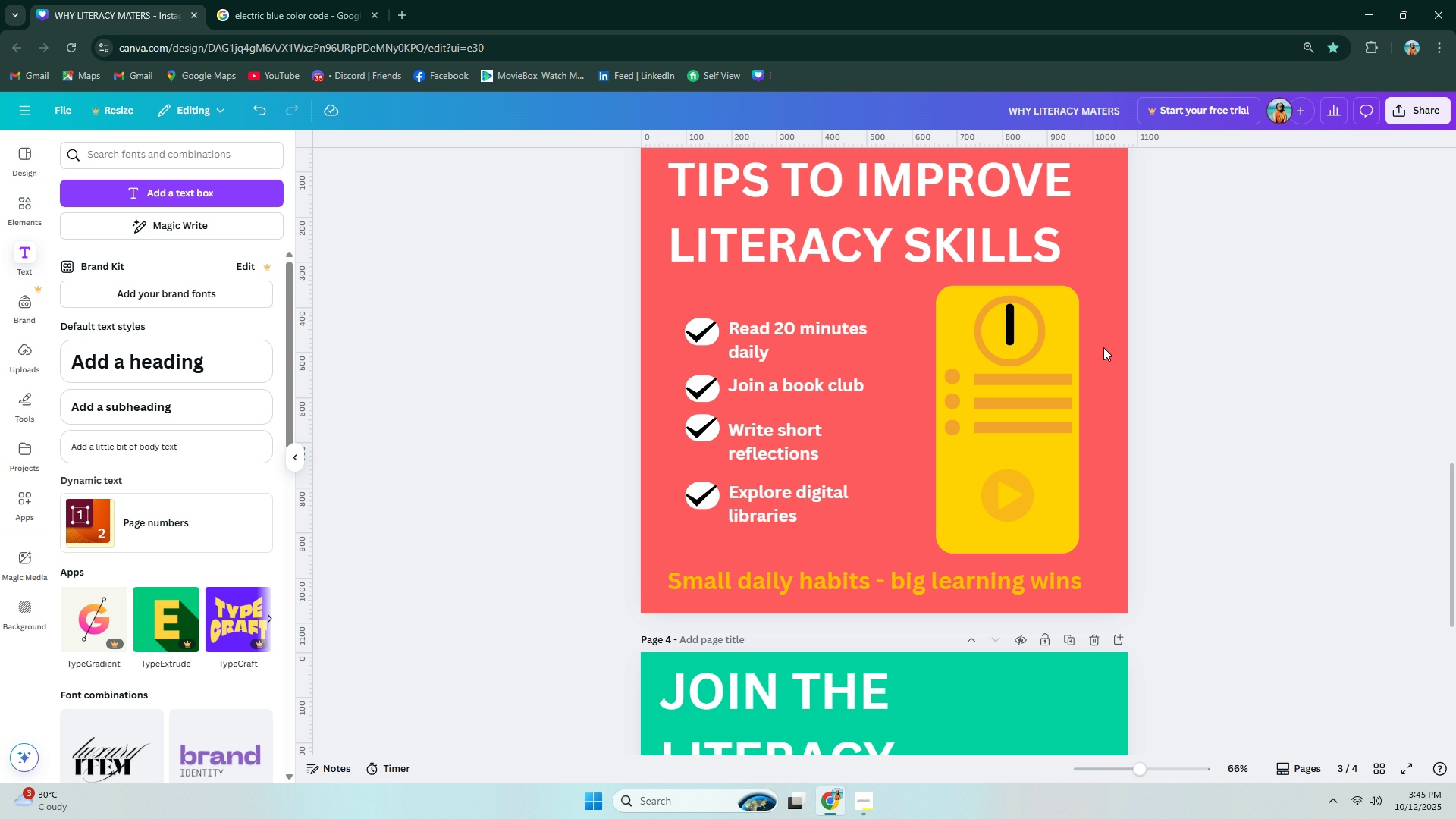 
left_click_drag(start_coordinate=[701, 431], to_coordinate=[701, 436])
 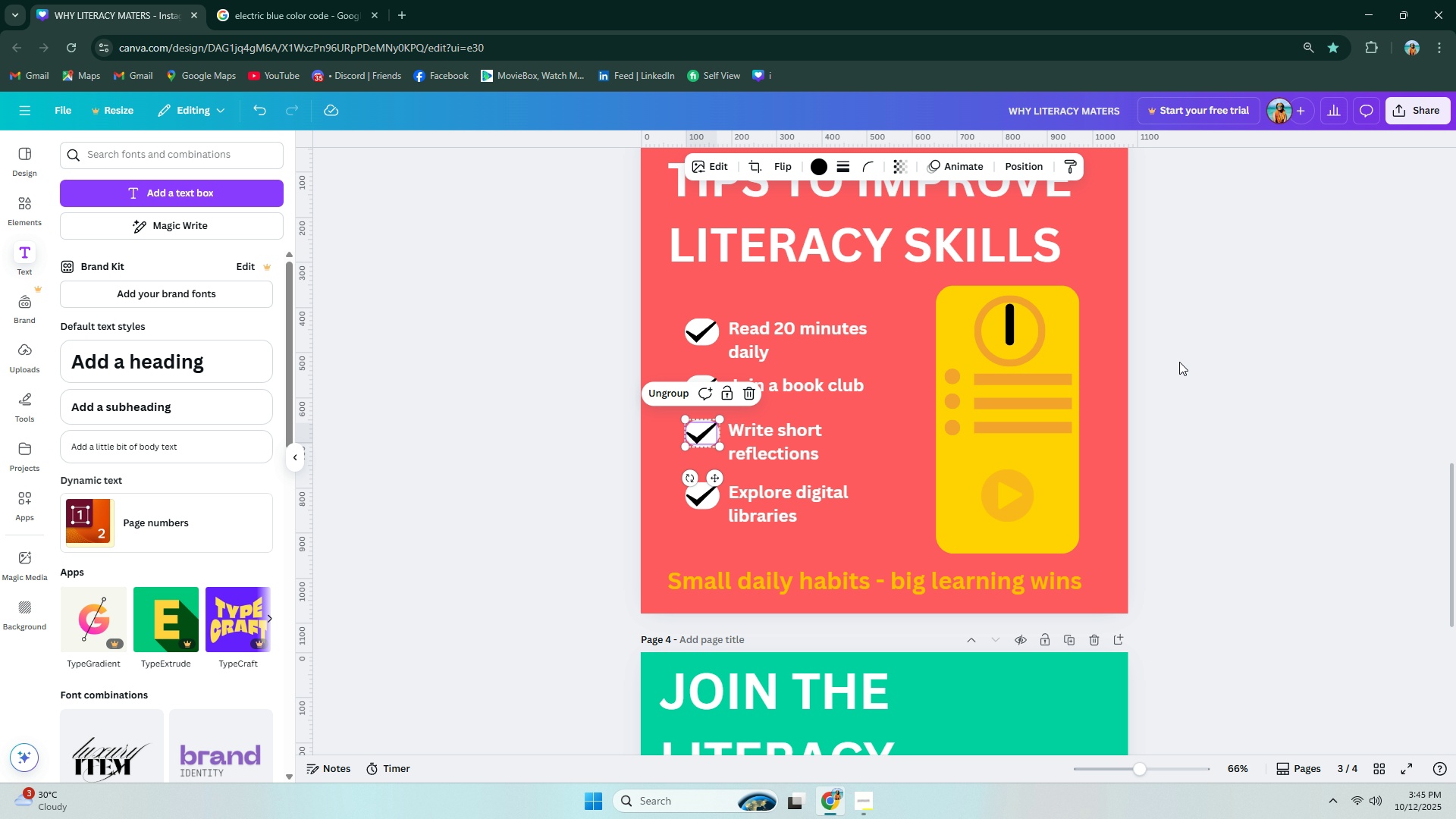 
left_click([1210, 362])
 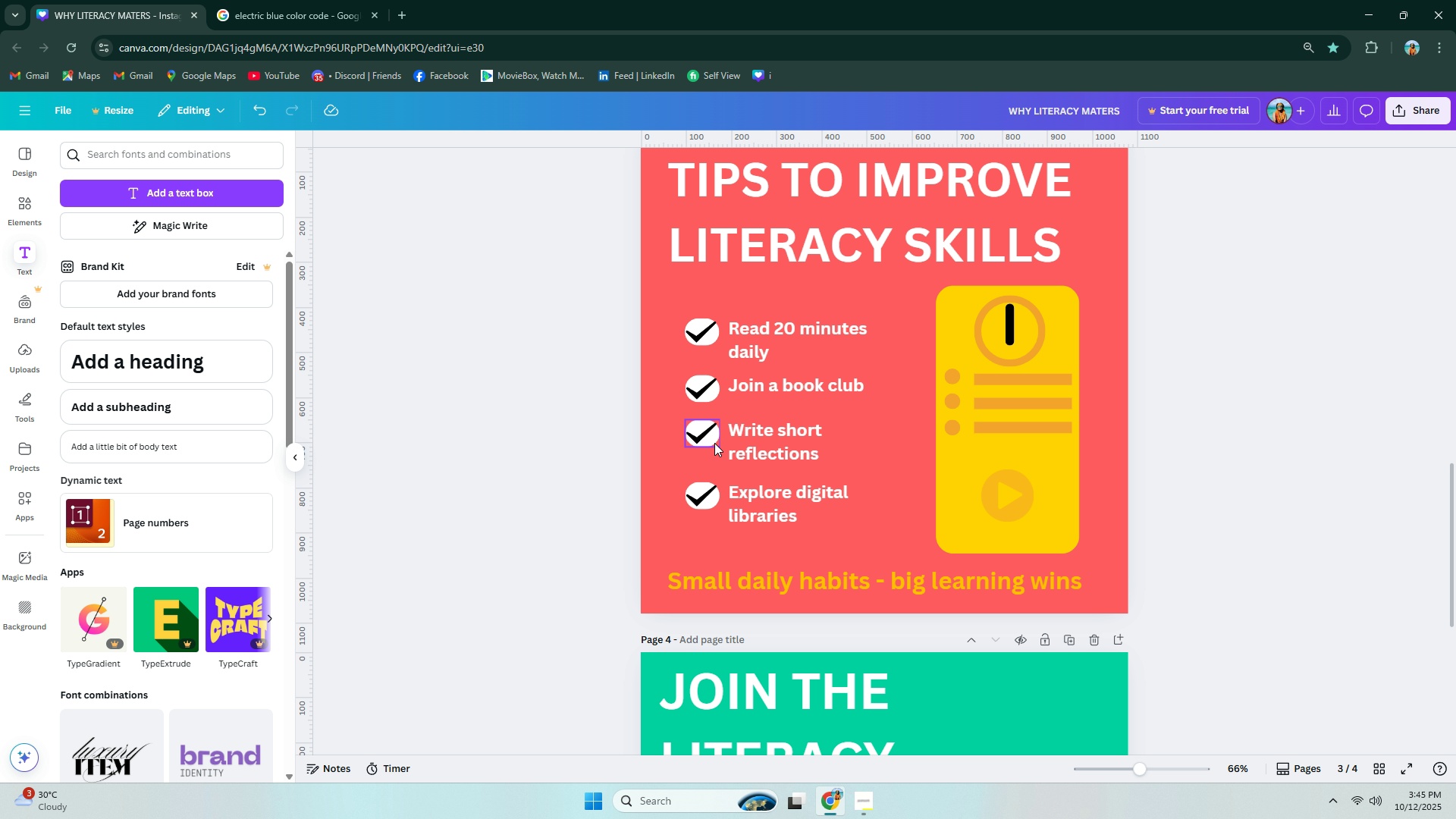 
left_click_drag(start_coordinate=[710, 441], to_coordinate=[710, 446])
 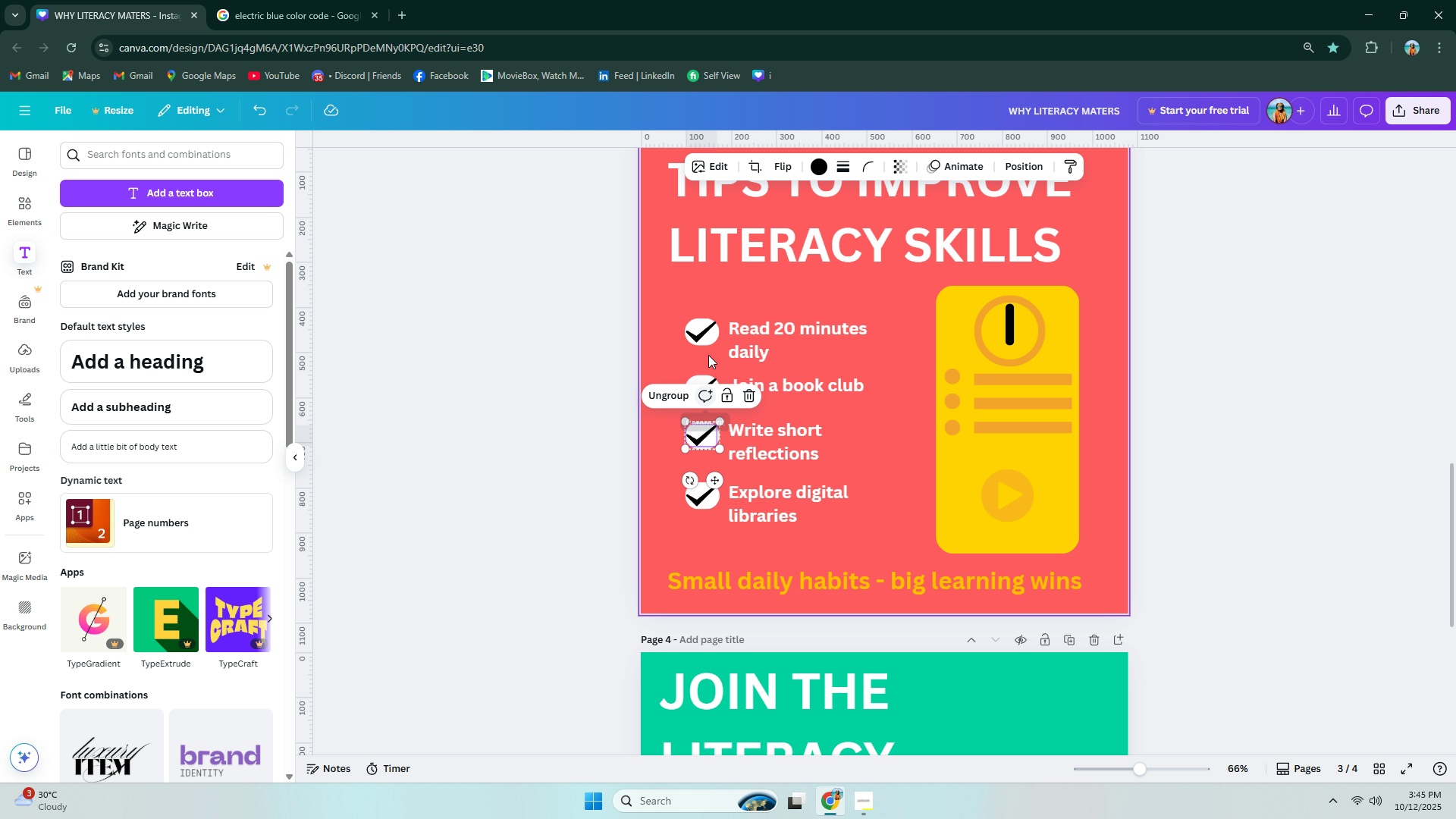 
left_click([710, 446])
 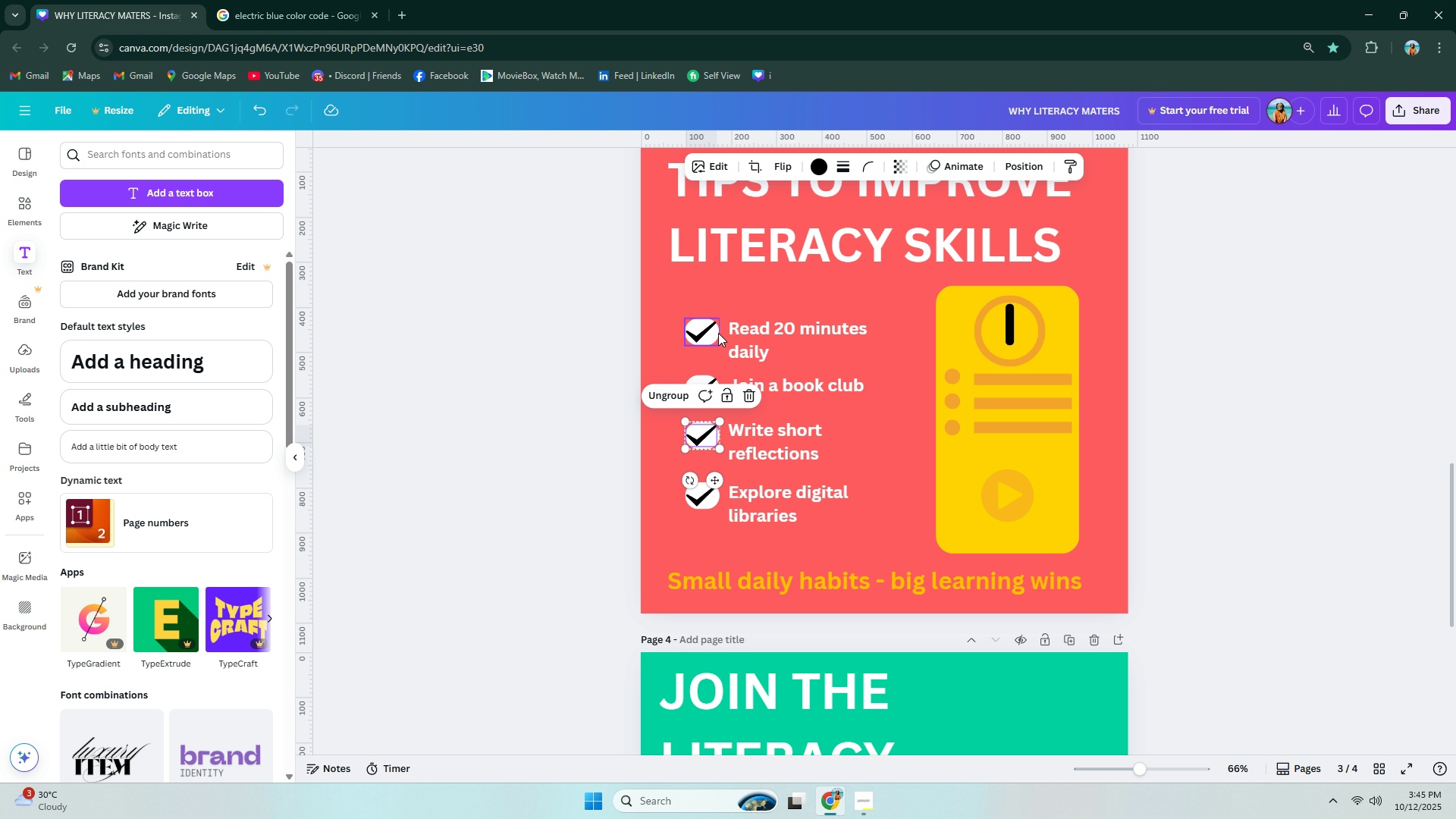 
left_click([732, 345])
 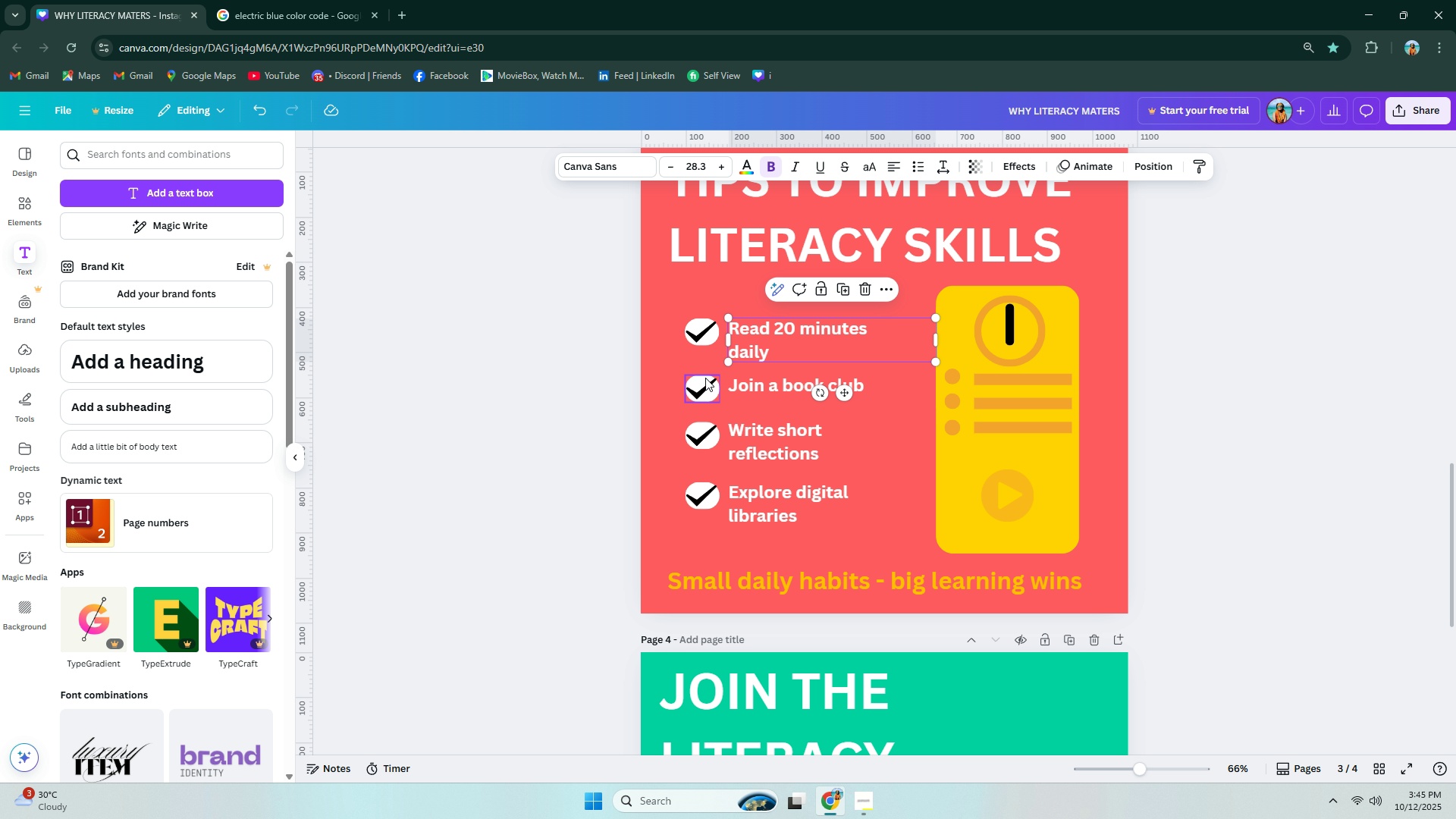 
left_click([703, 380])
 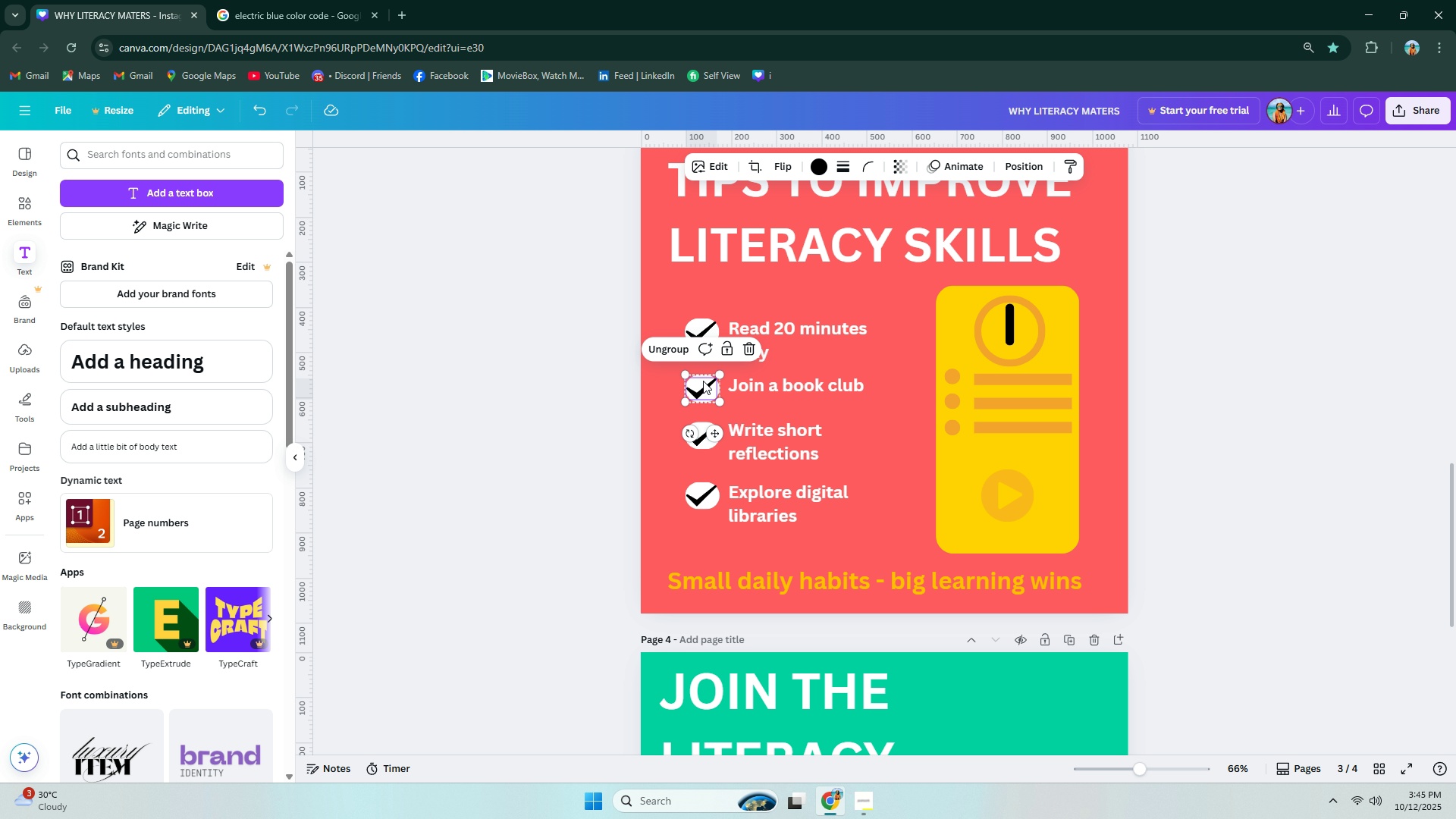 
left_click_drag(start_coordinate=[703, 381], to_coordinate=[702, 384])
 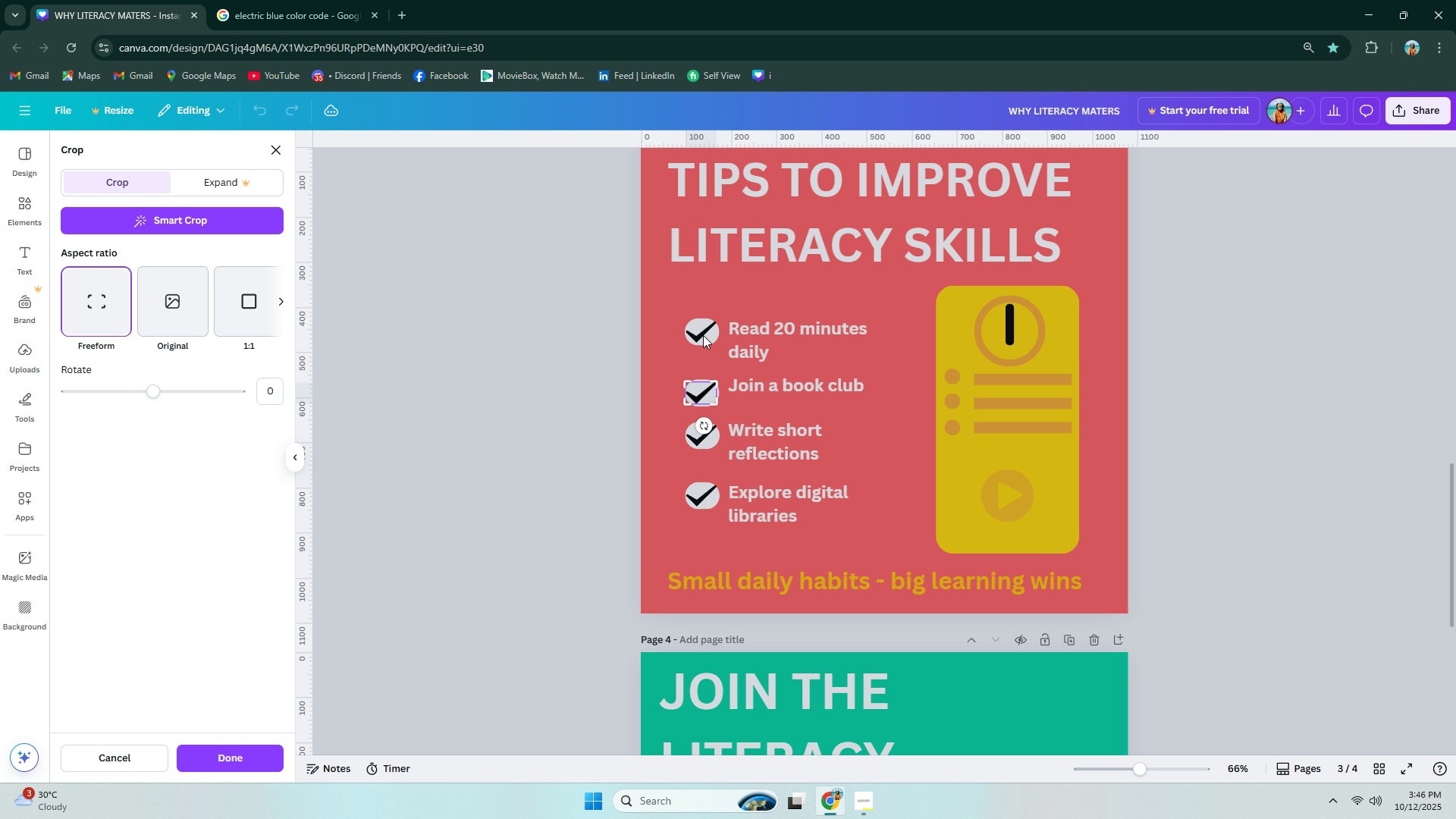 
left_click([703, 335])
 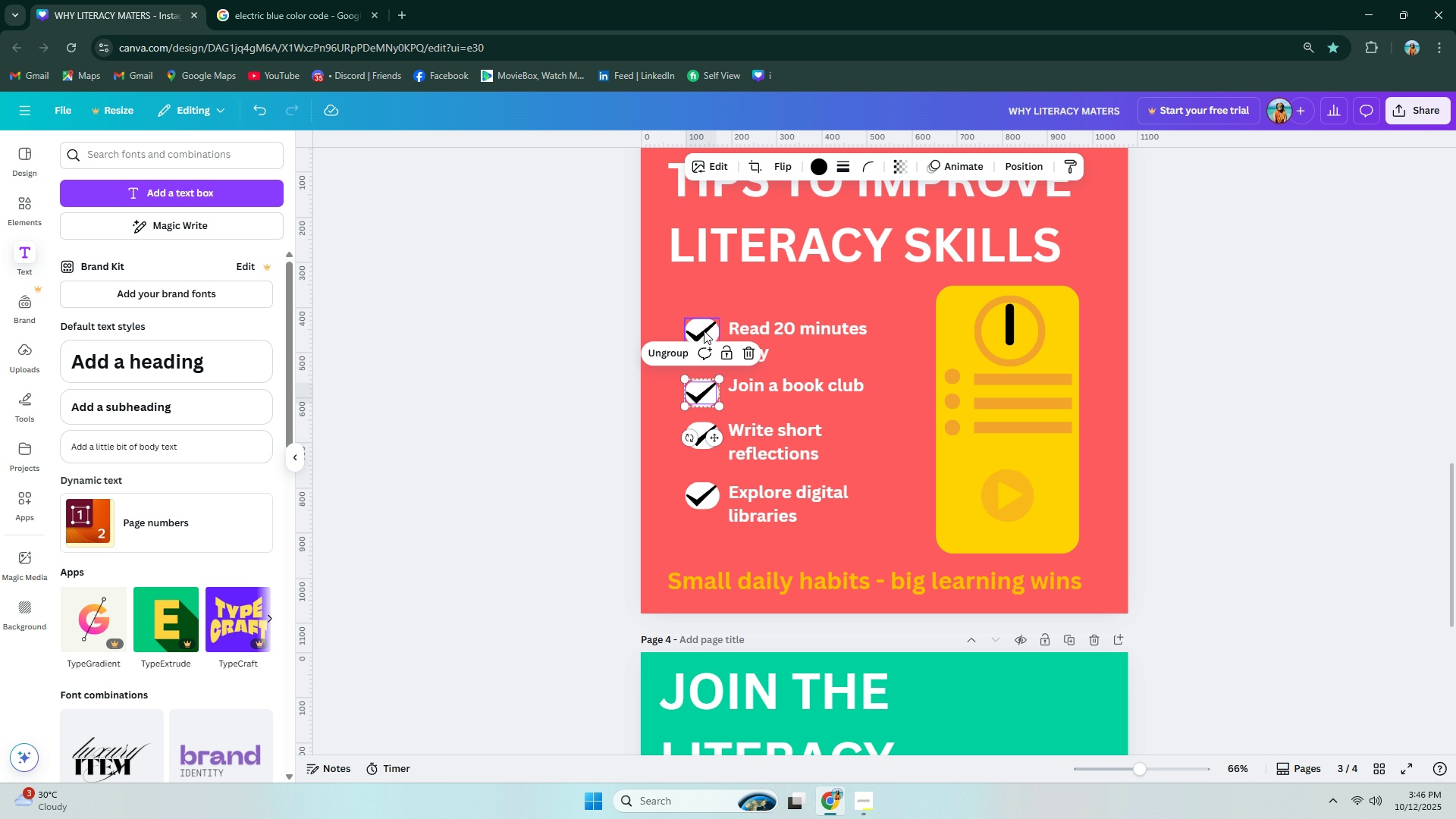 
left_click_drag(start_coordinate=[704, 329], to_coordinate=[708, 330])
 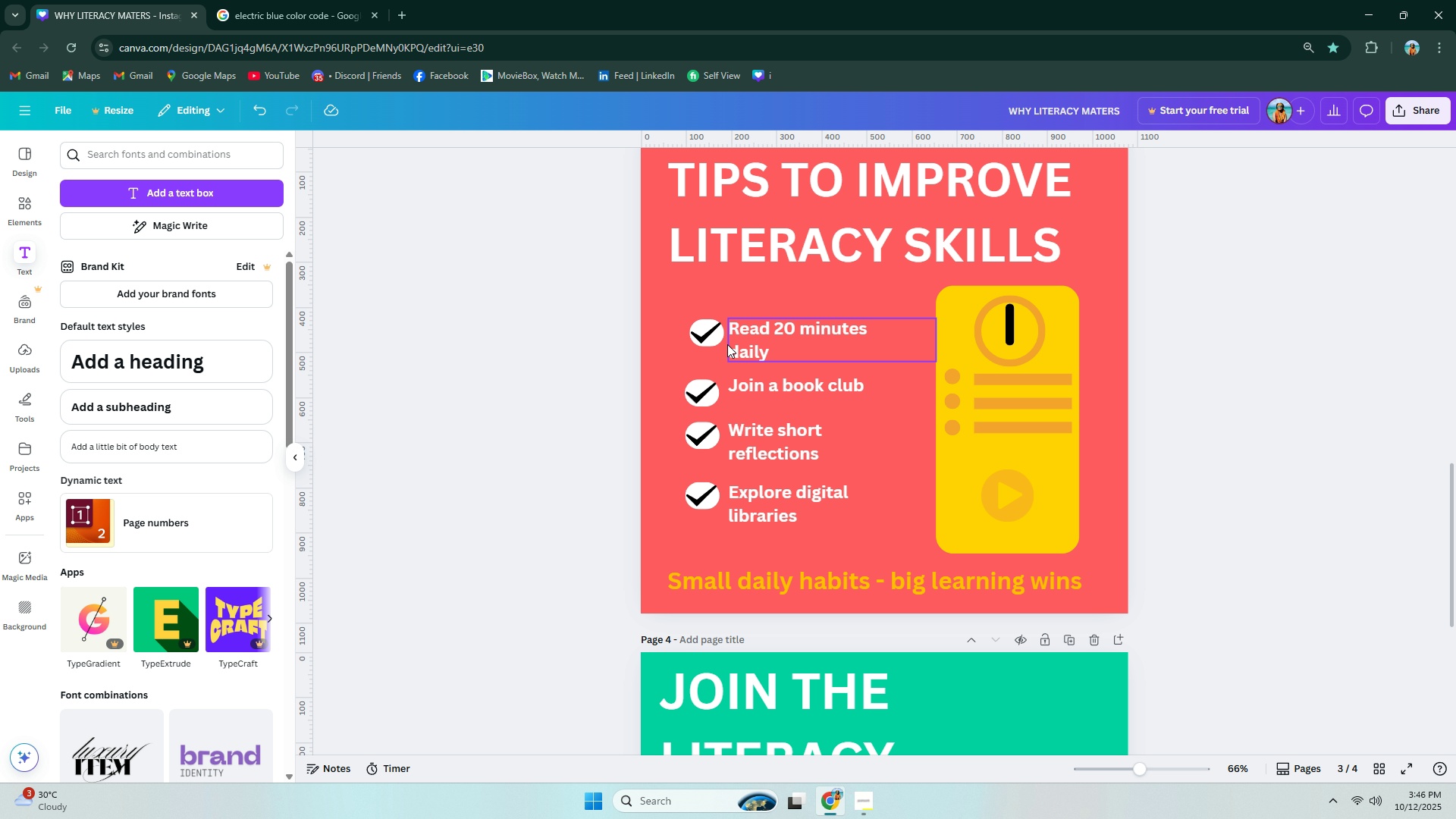 
left_click_drag(start_coordinate=[704, 384], to_coordinate=[711, 384])
 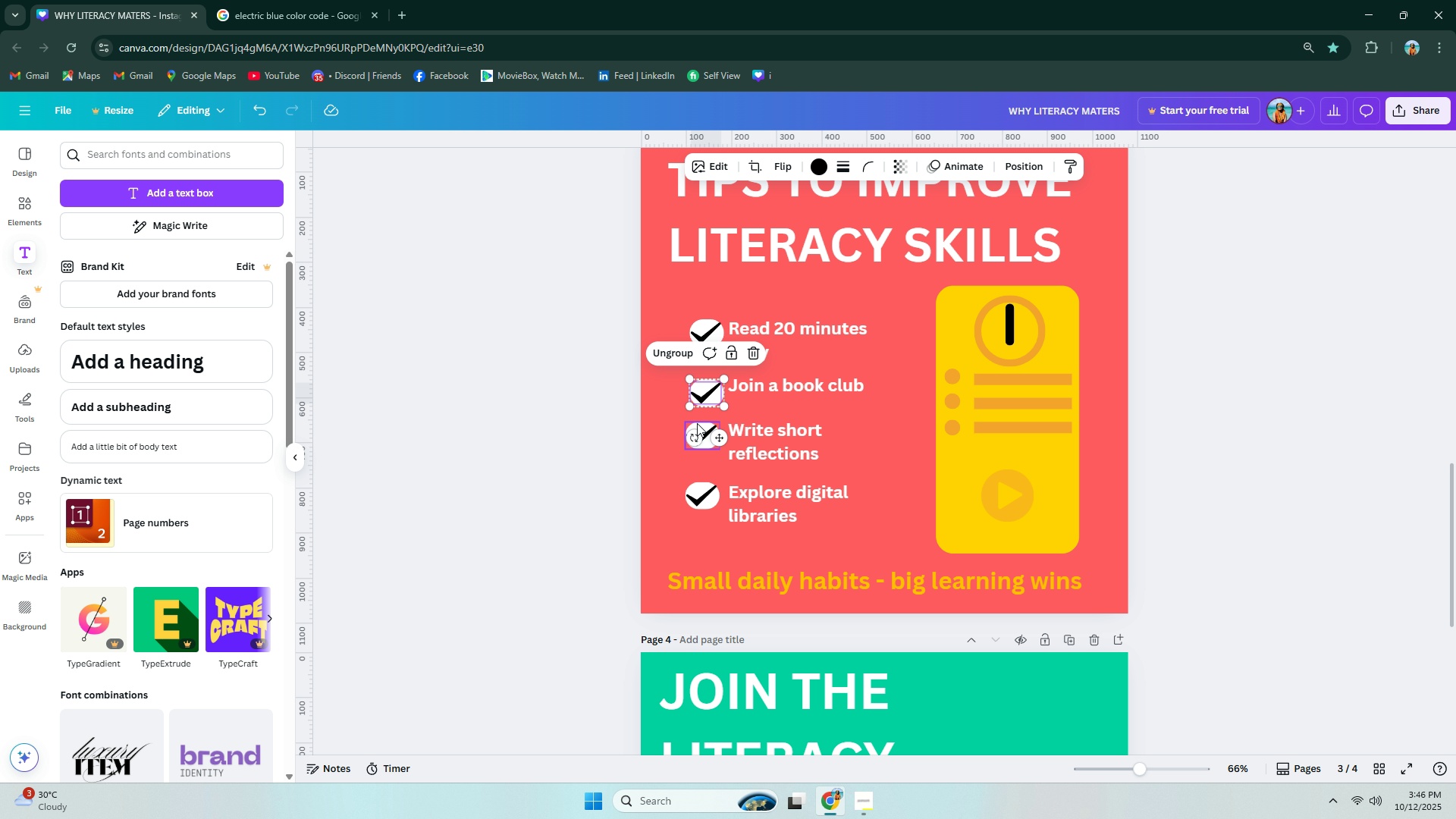 
left_click_drag(start_coordinate=[697, 424], to_coordinate=[701, 421])
 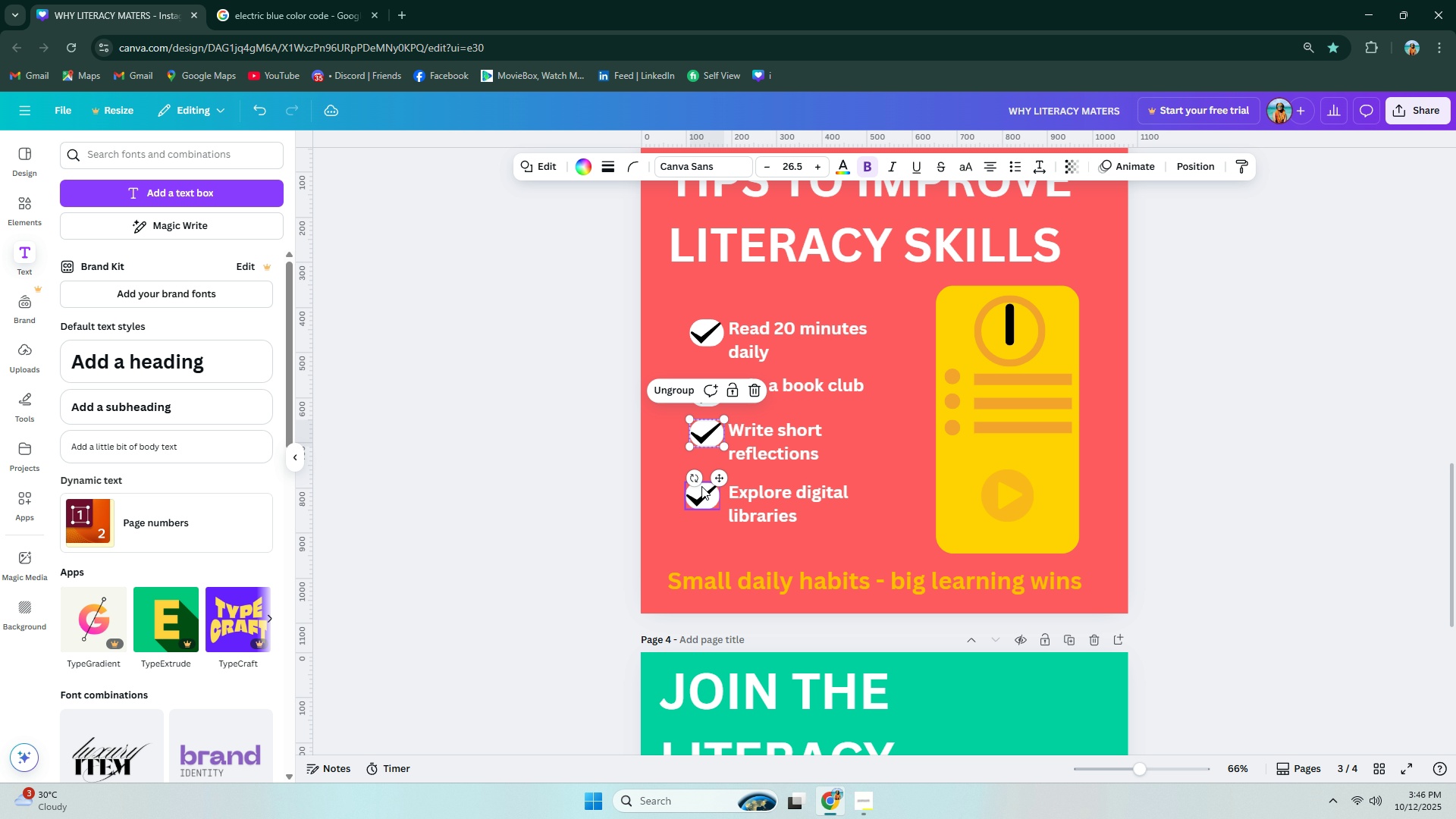 
left_click_drag(start_coordinate=[701, 487], to_coordinate=[705, 487])
 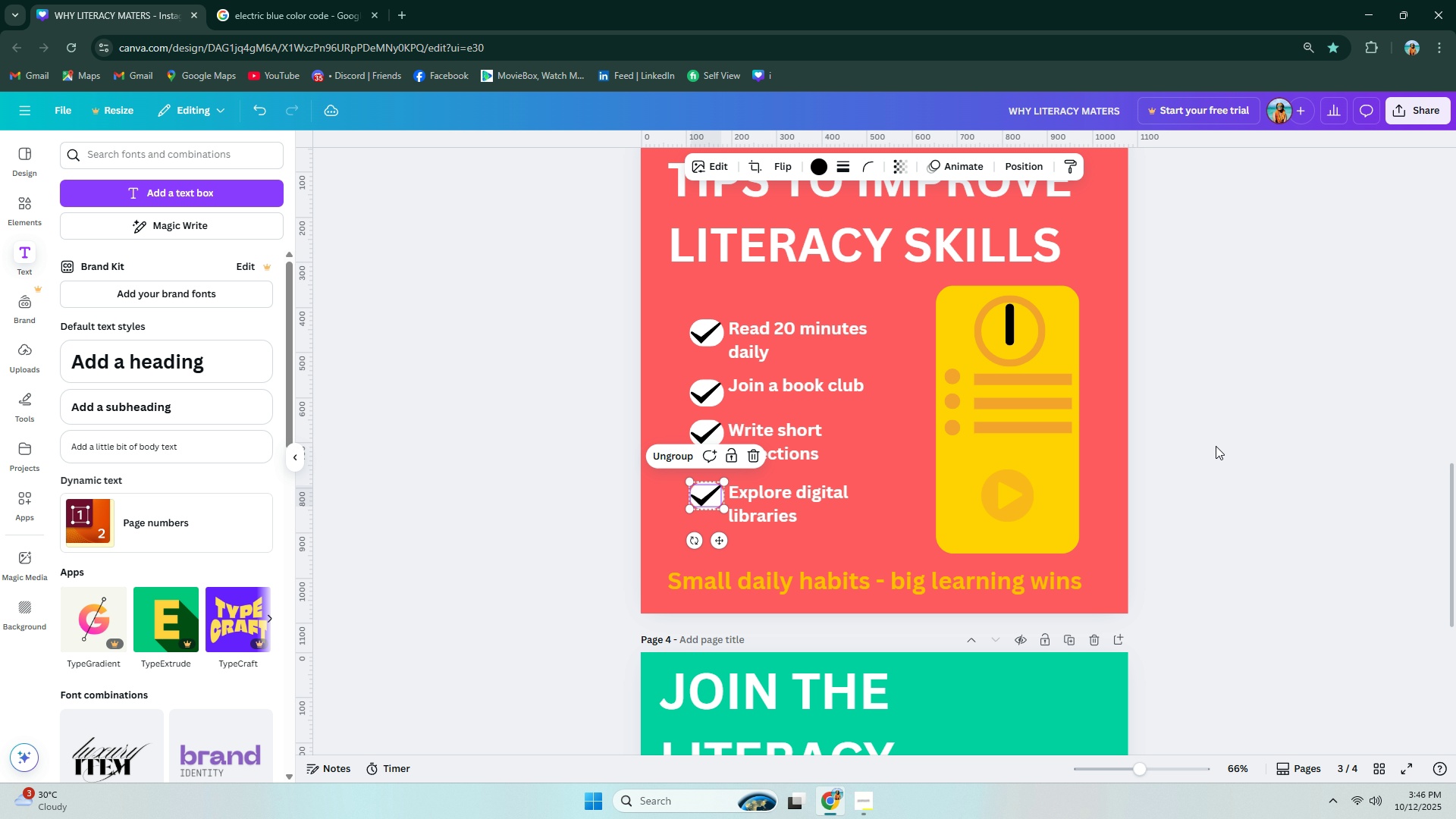 
left_click([1216, 446])
 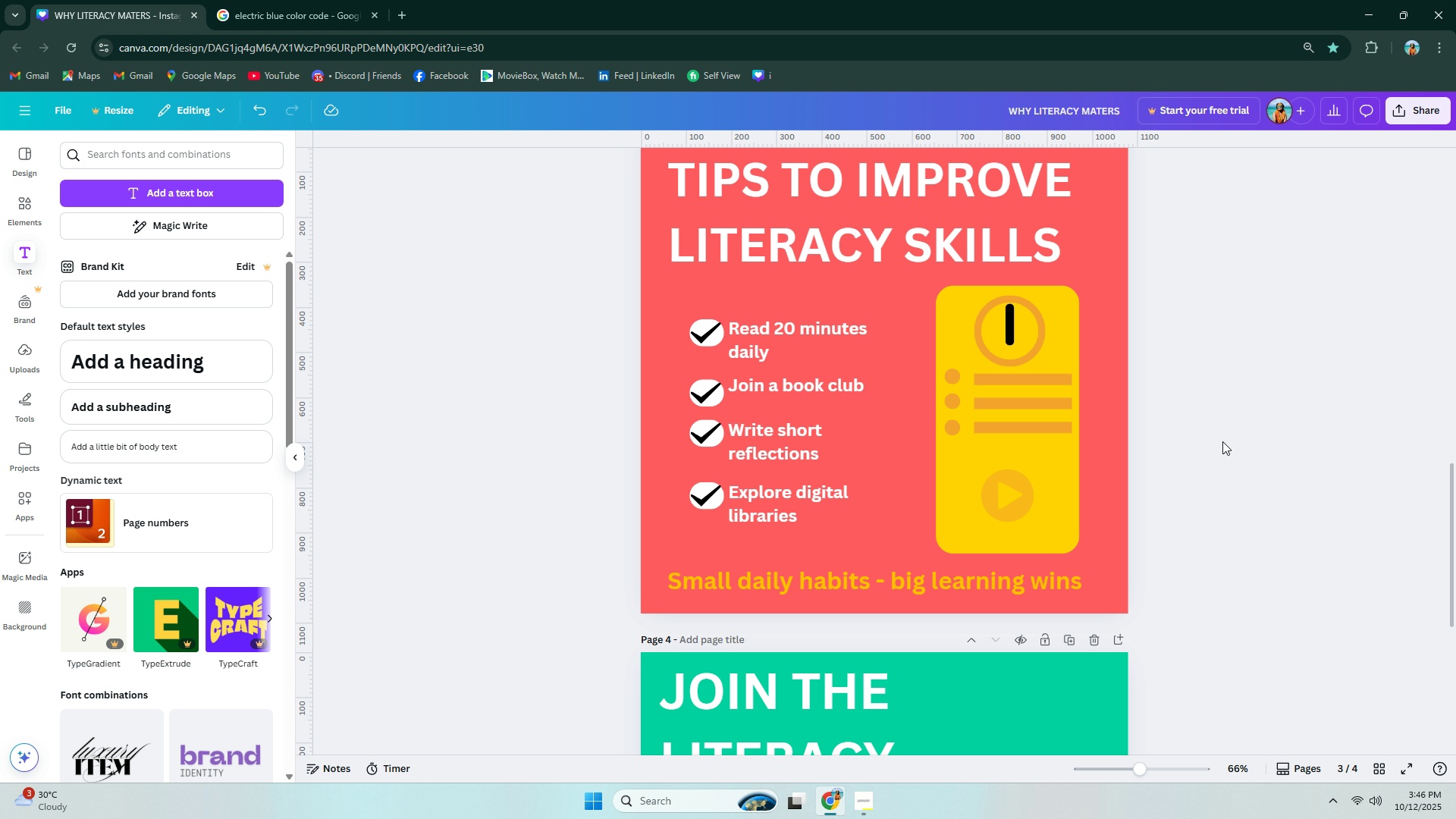 
scroll: coordinate [1222, 441], scroll_direction: up, amount: 3.0
 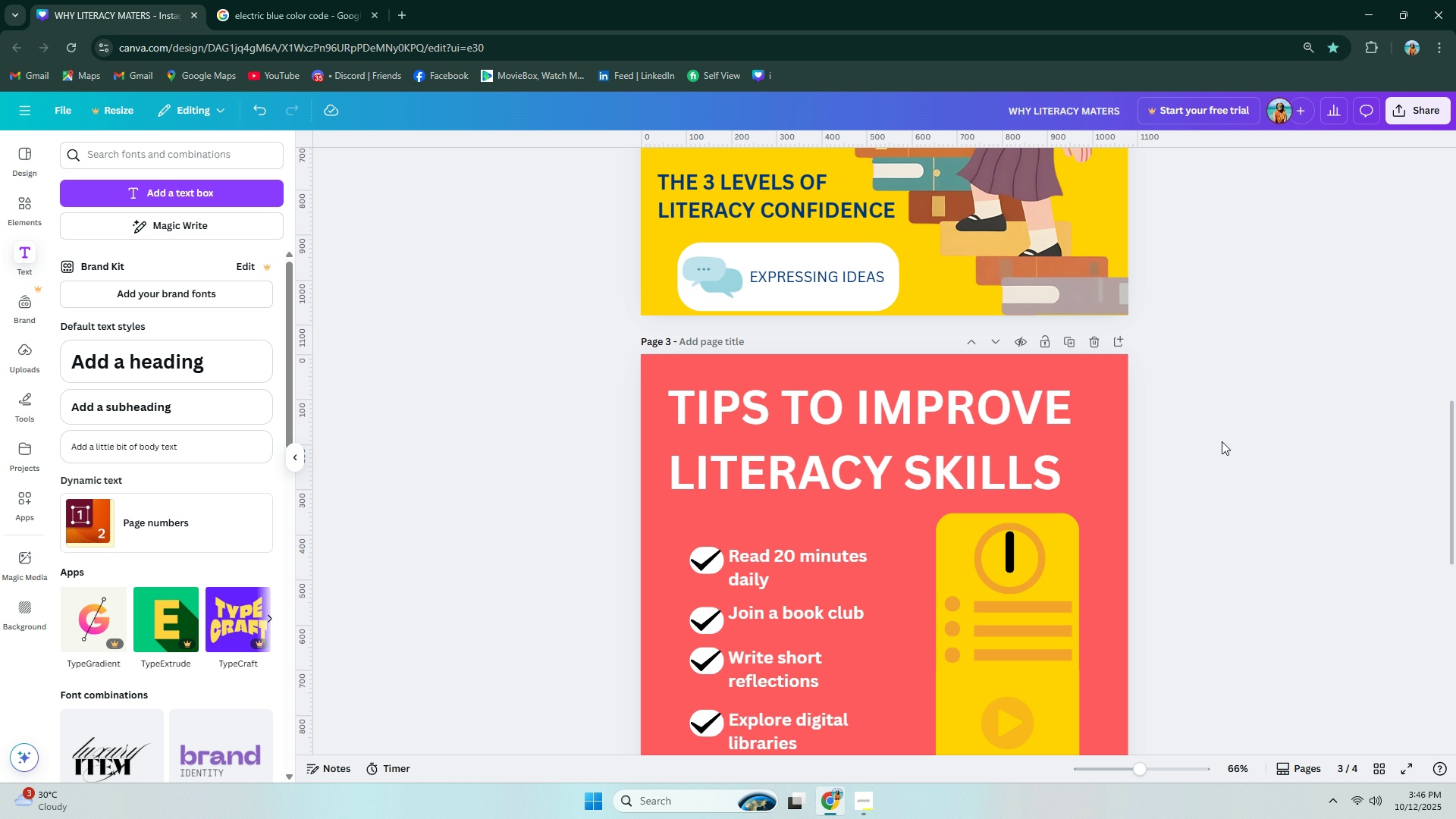 
scroll: coordinate [1219, 444], scroll_direction: down, amount: 2.0
 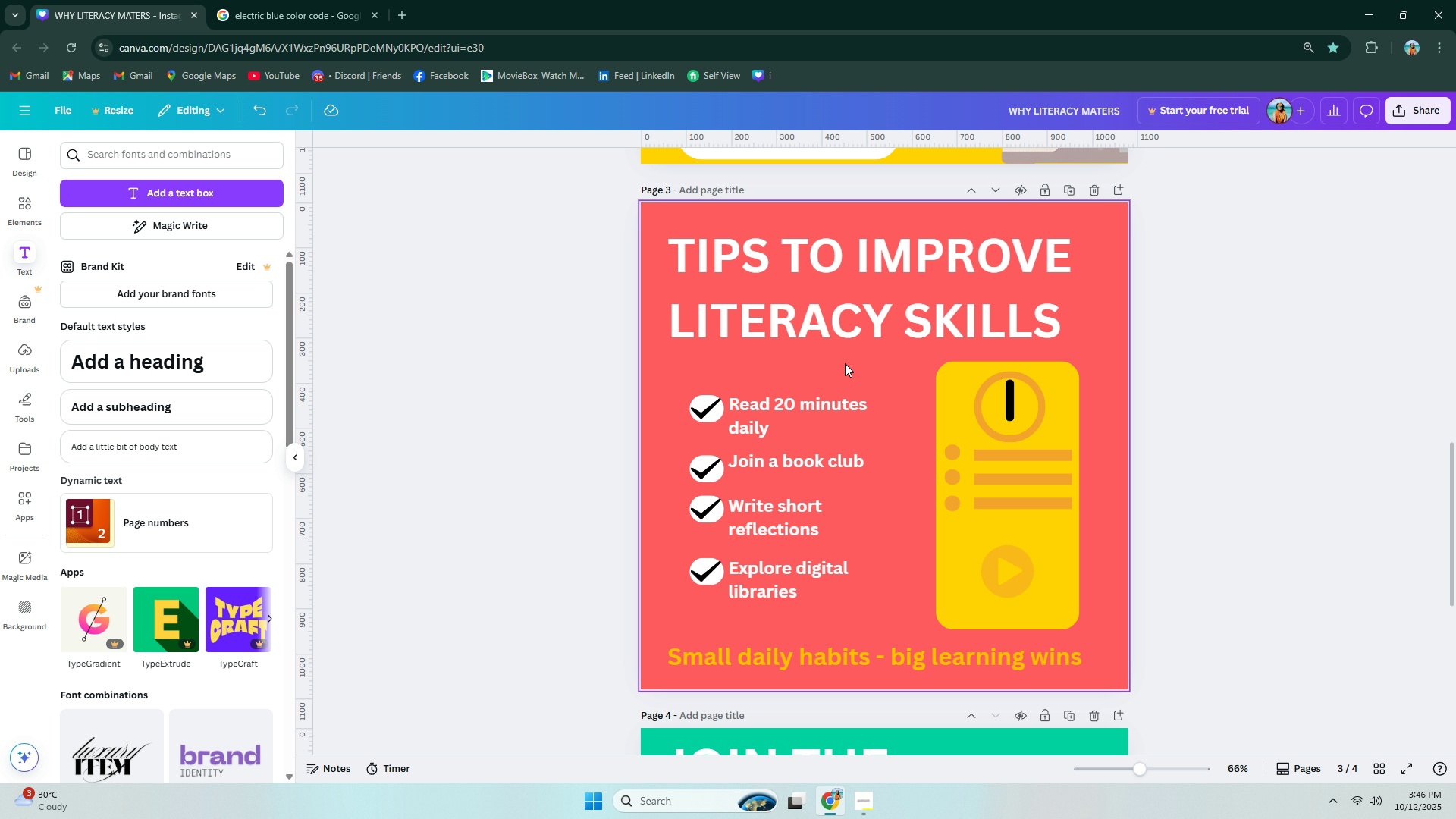 
left_click_drag(start_coordinate=[822, 328], to_coordinate=[810, 322])
 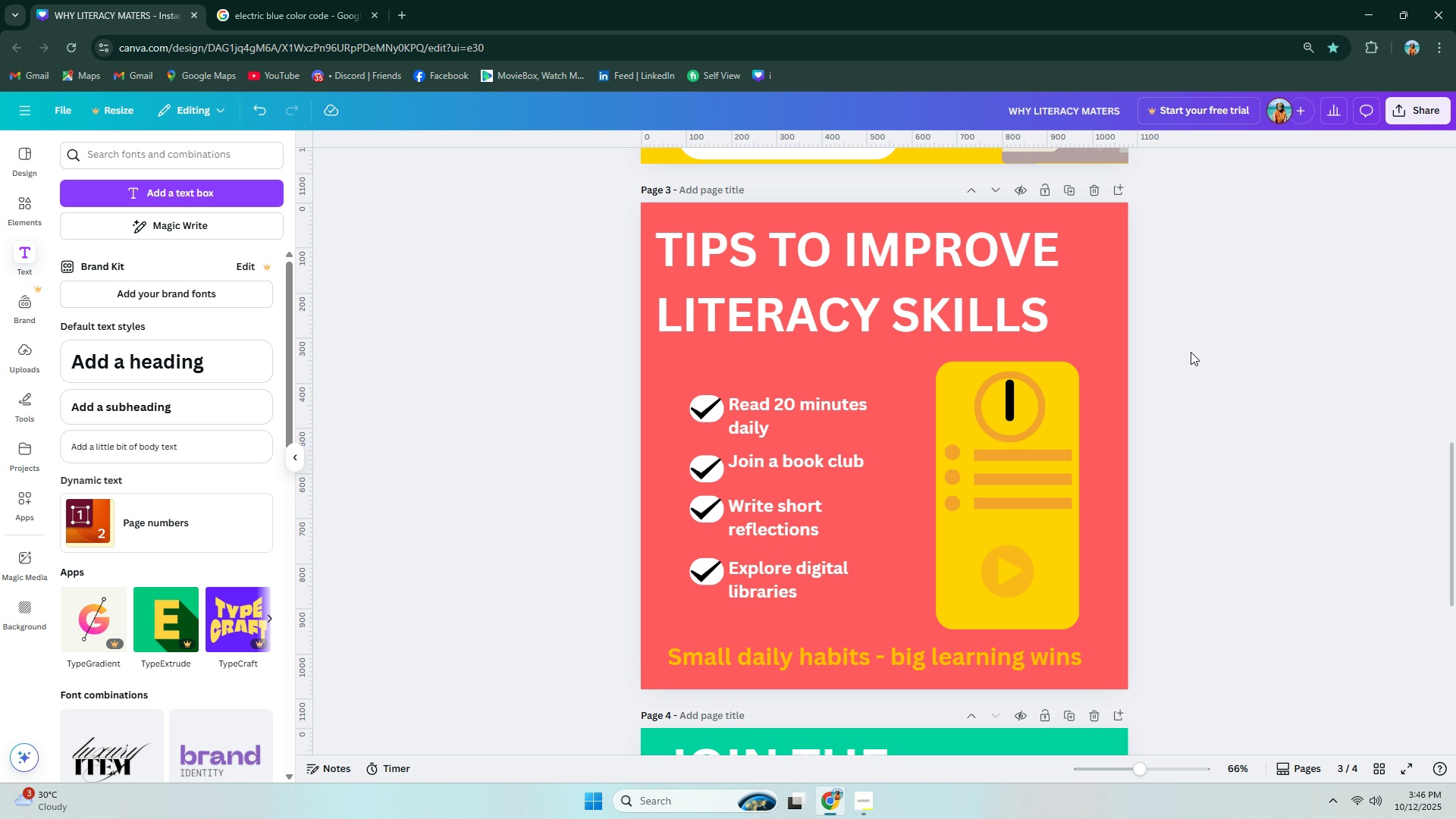 
scroll: coordinate [1171, 356], scroll_direction: down, amount: 10.0
 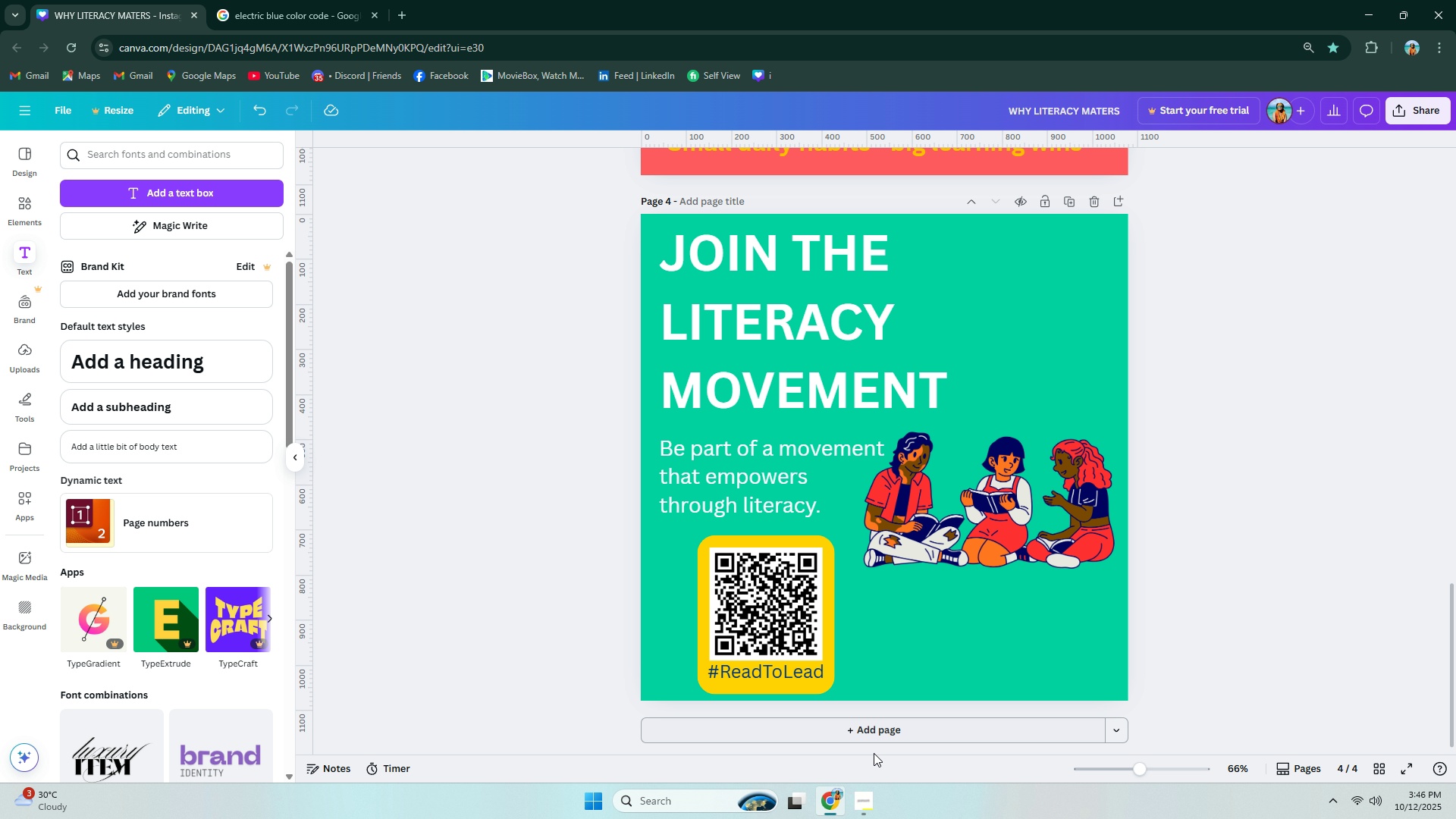 
key(Alt+AltLeft)
 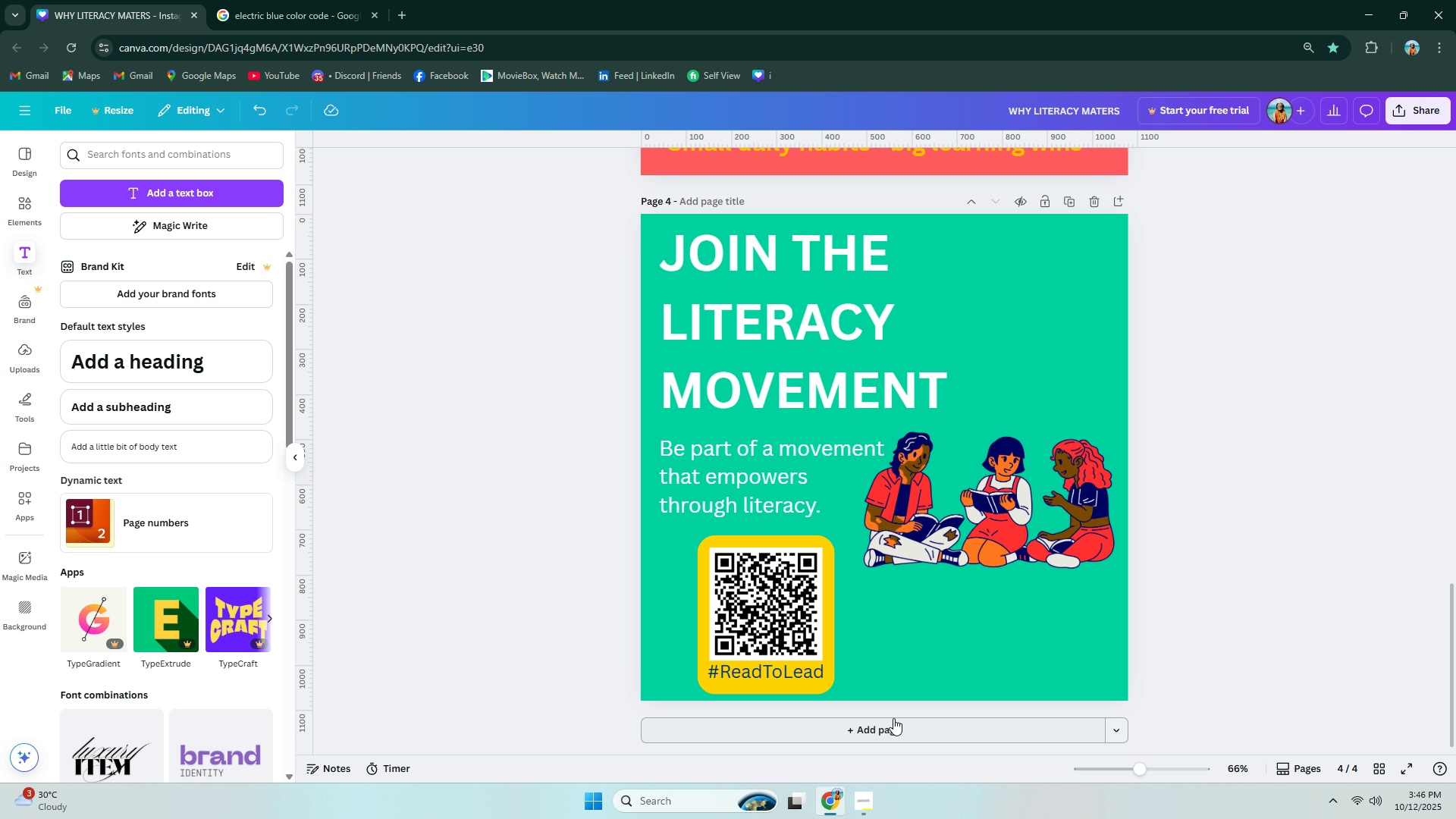 
key(Alt+Tab)